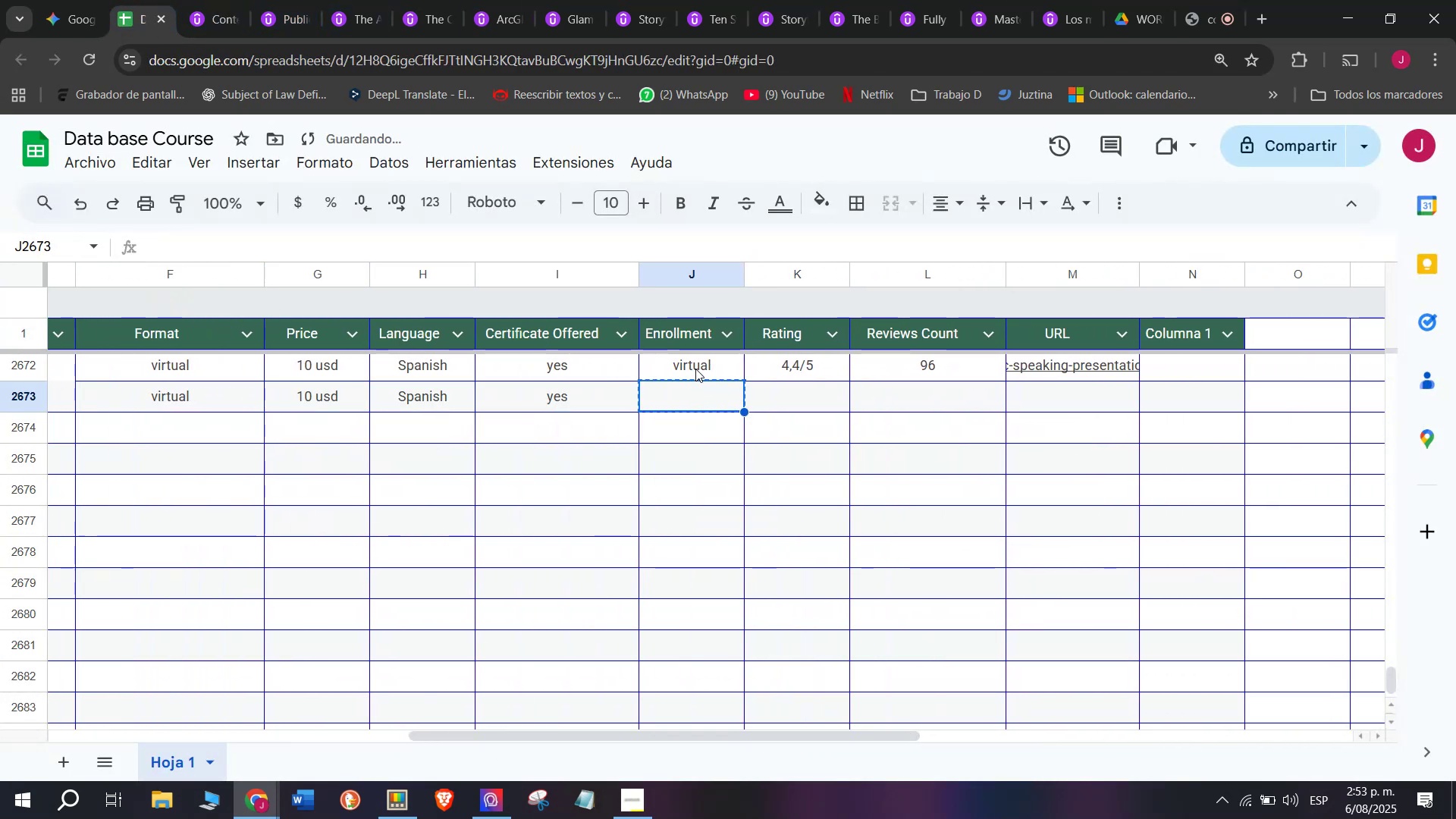 
key(Break)
 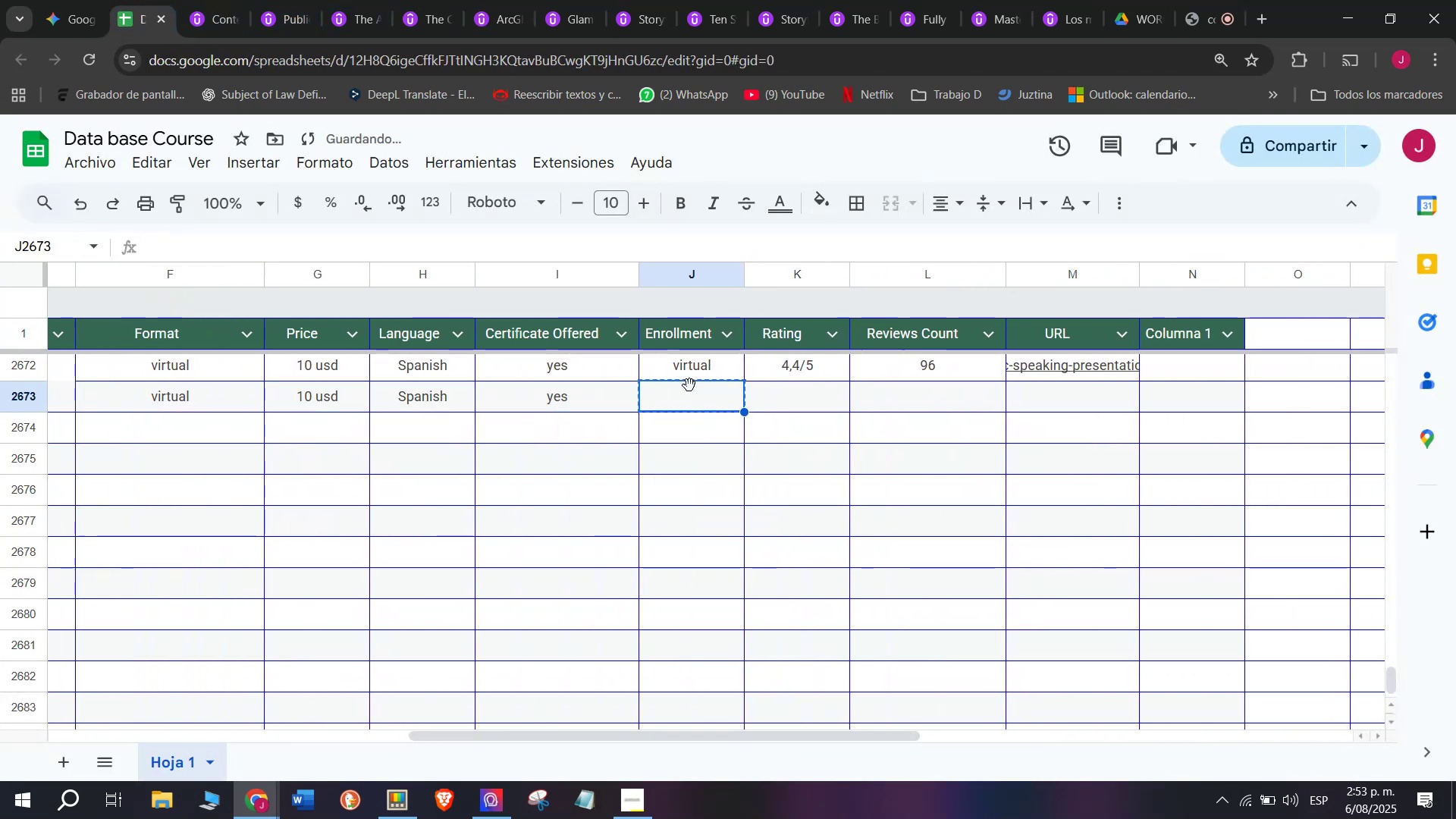 
key(Control+C)
 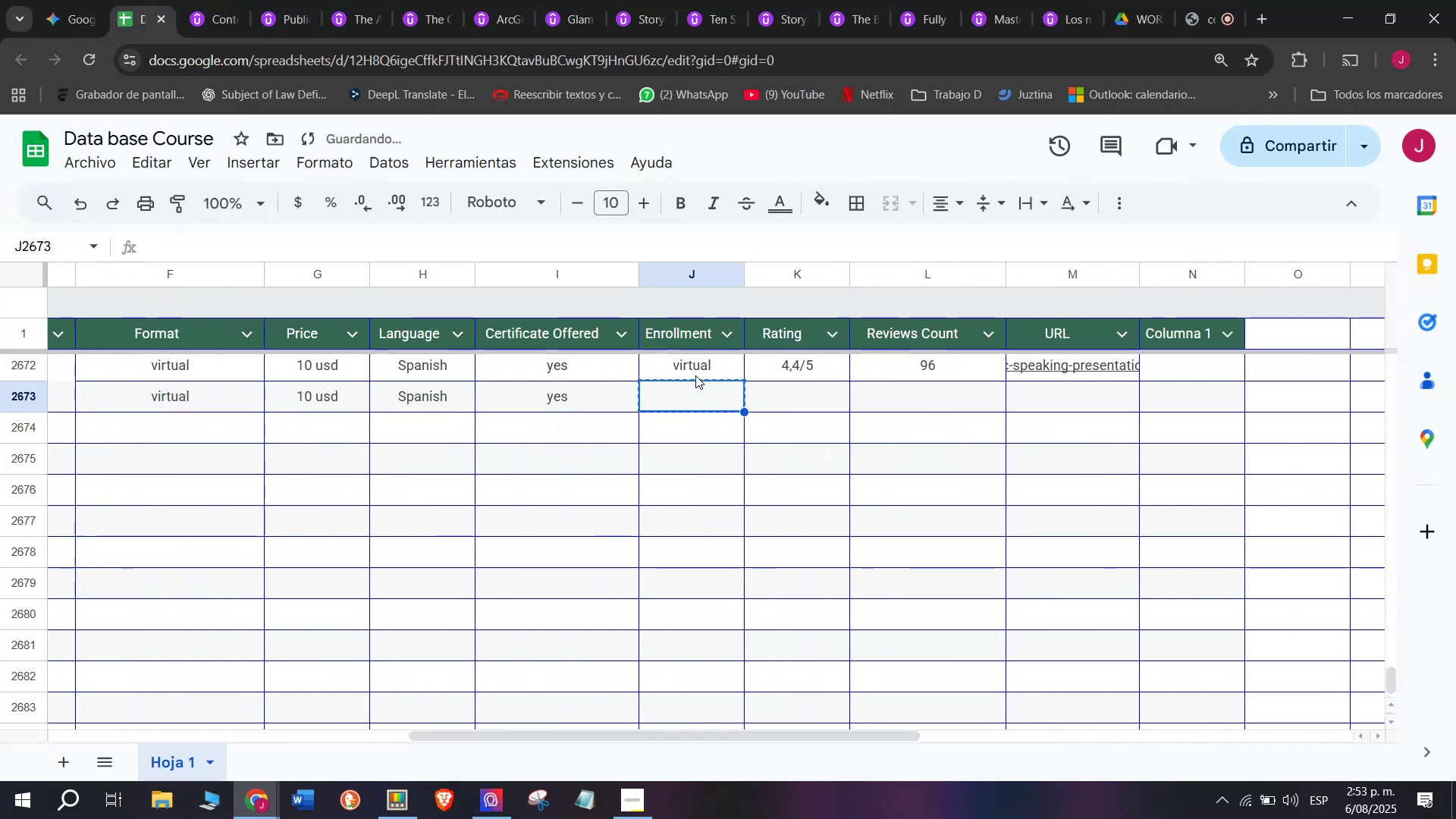 
left_click([695, 365])
 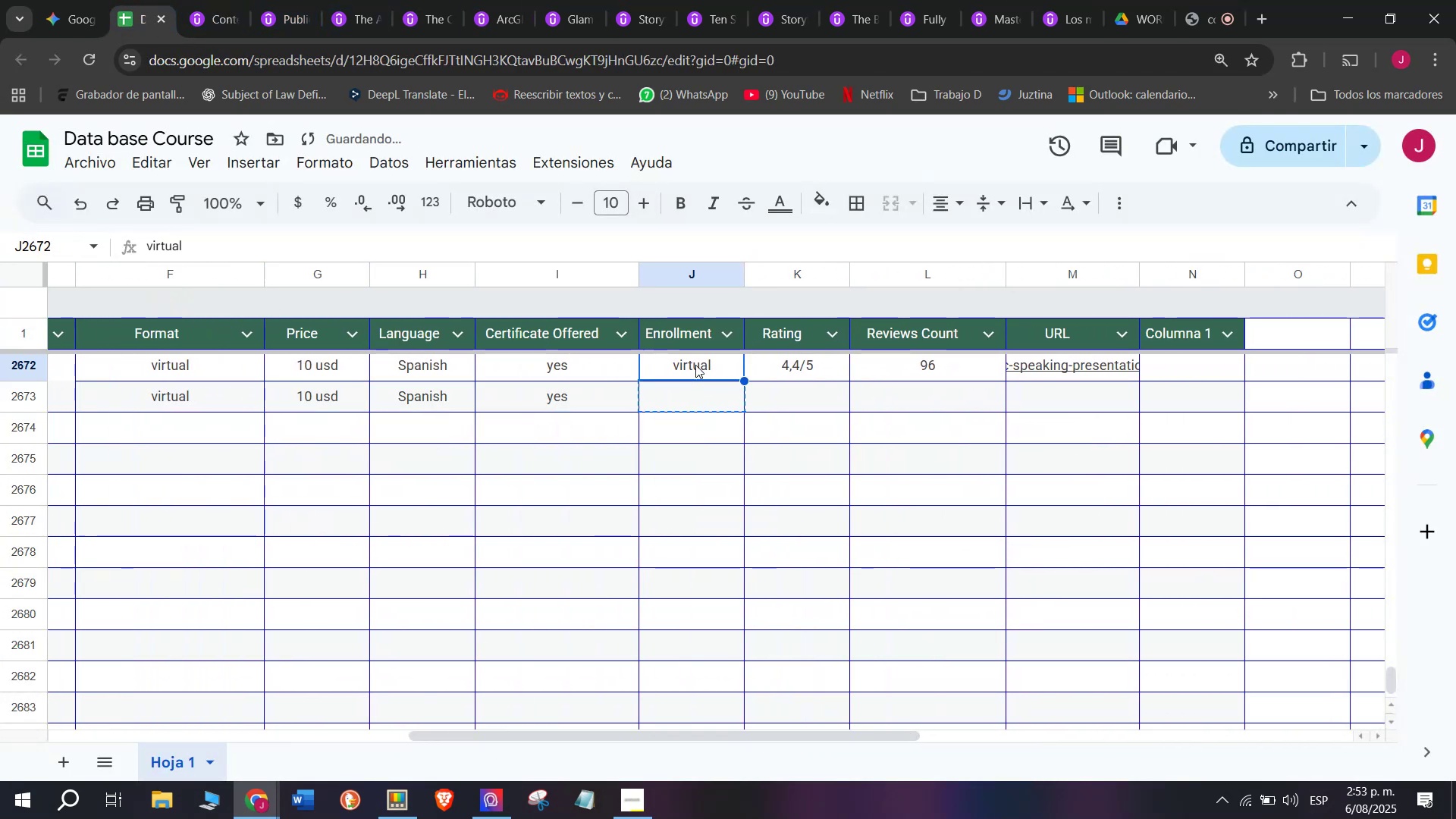 
key(Break)
 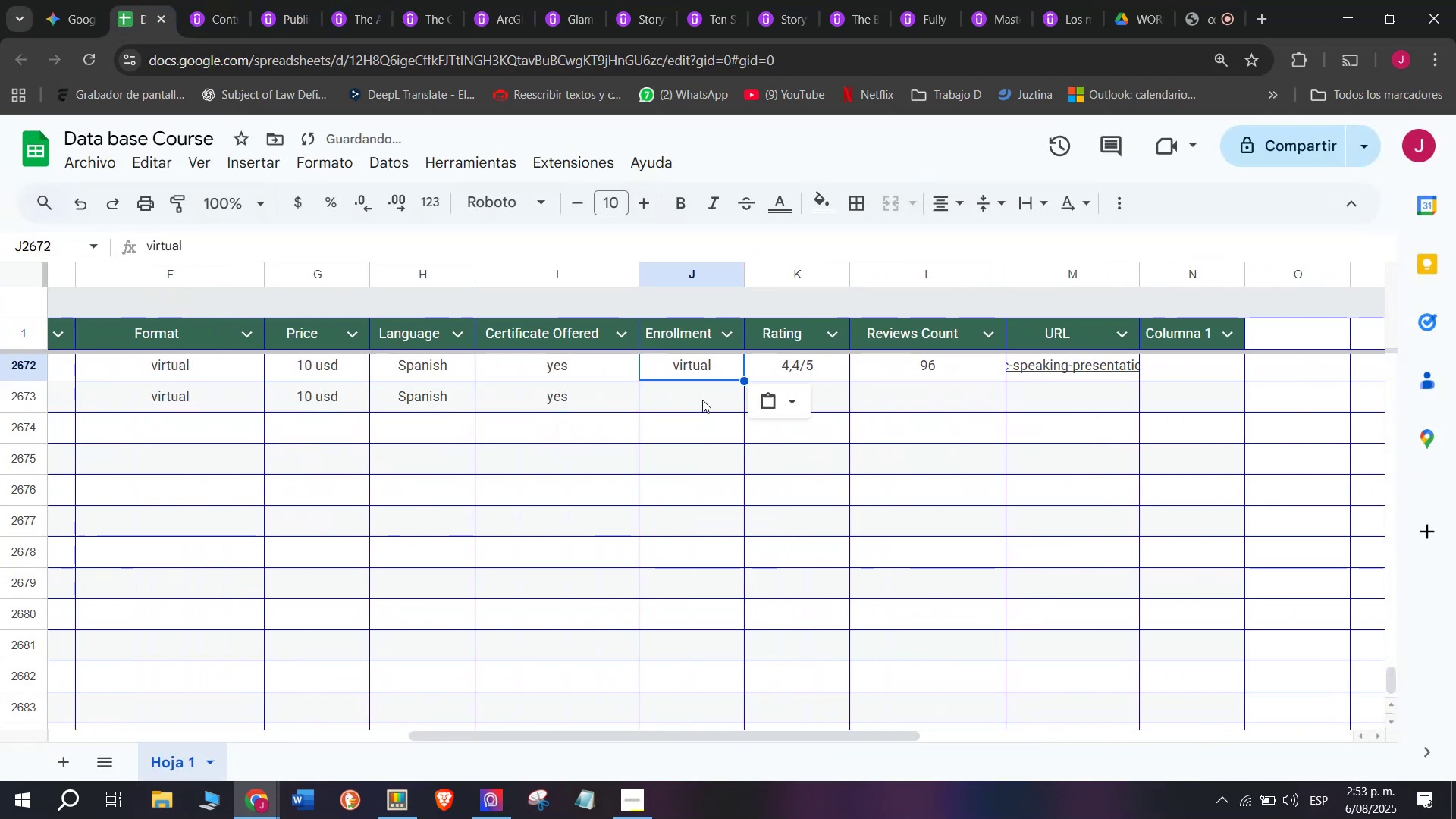 
key(Control+ControlLeft)
 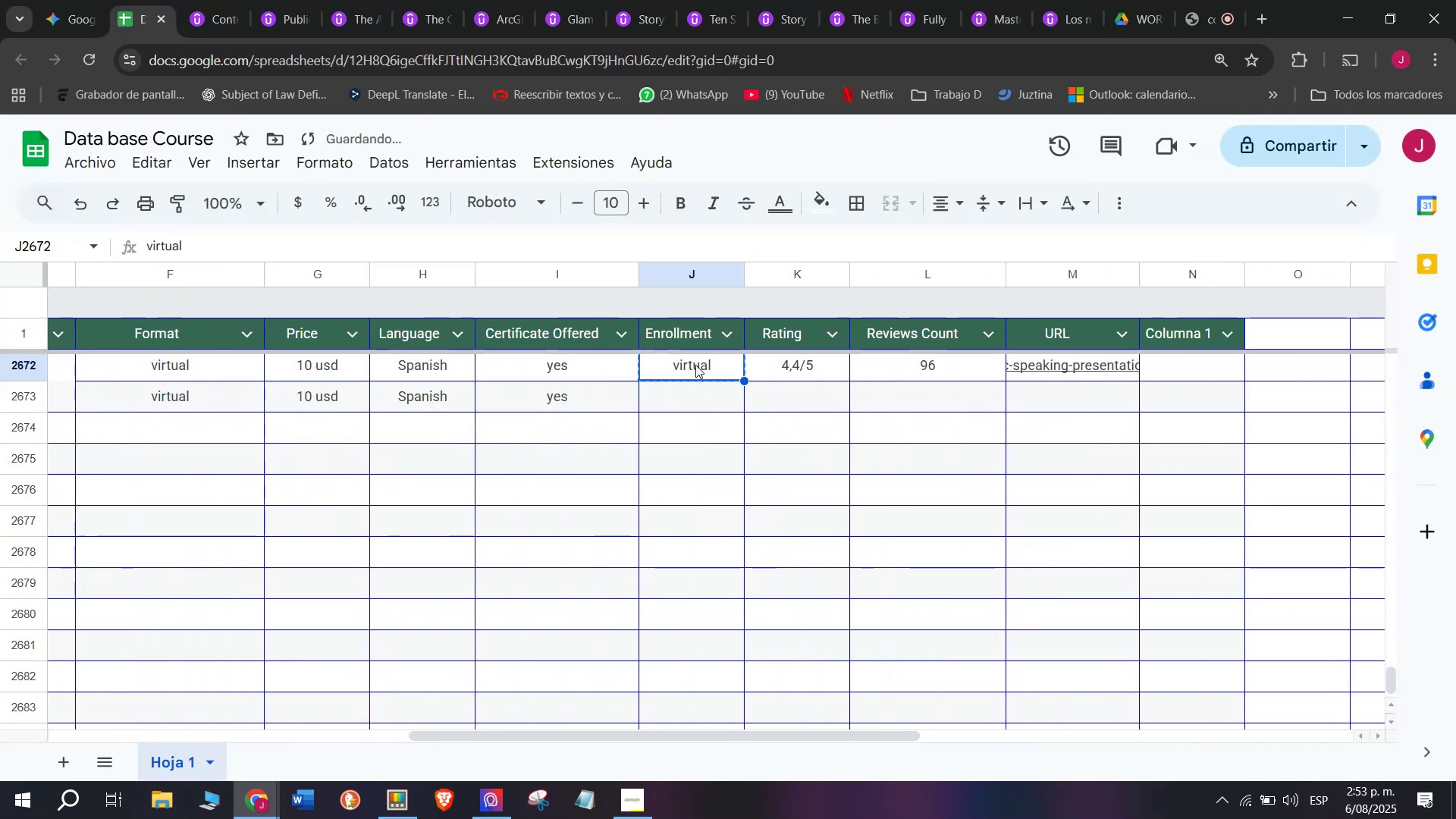 
key(Control+C)
 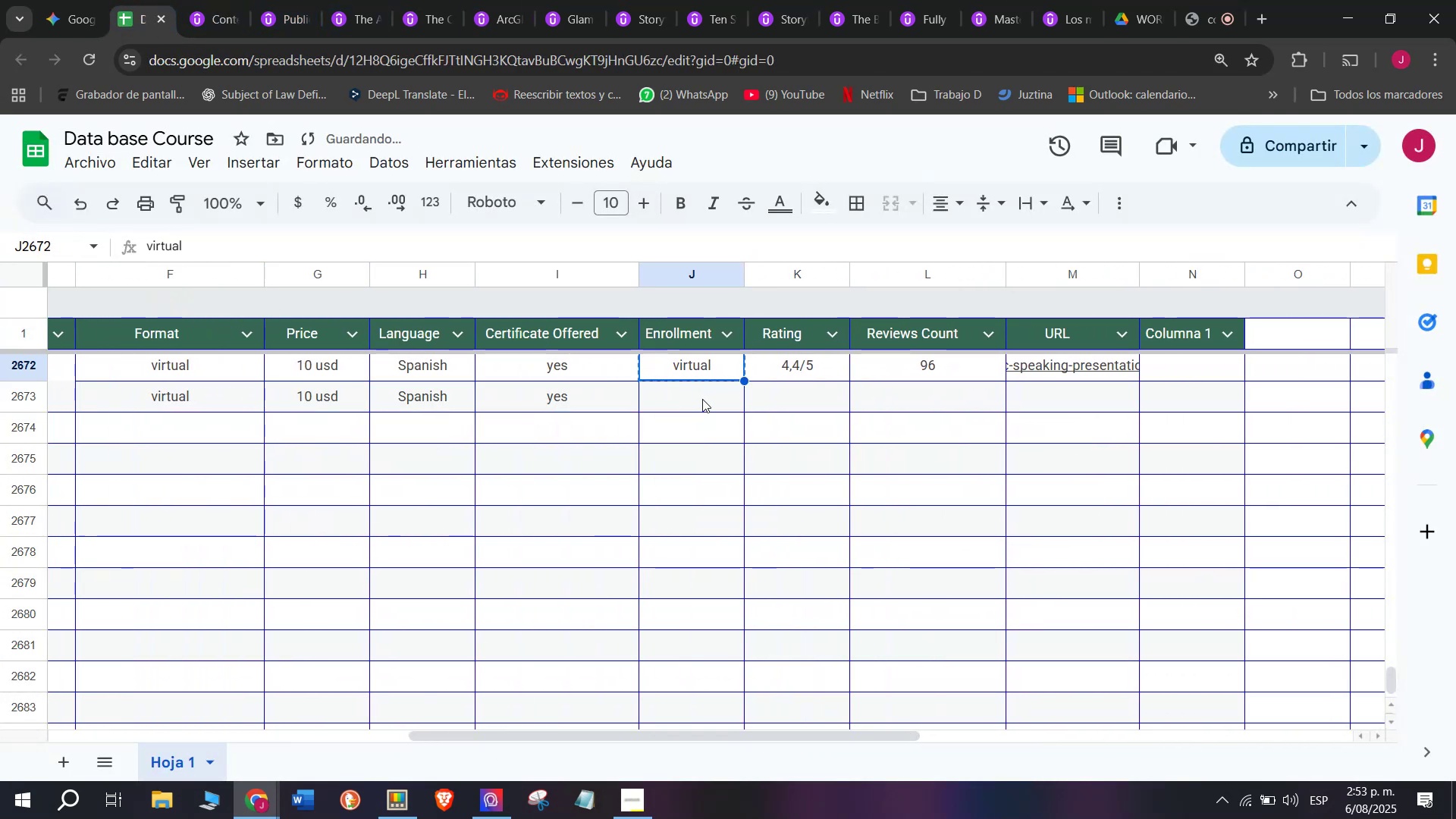 
key(Z)
 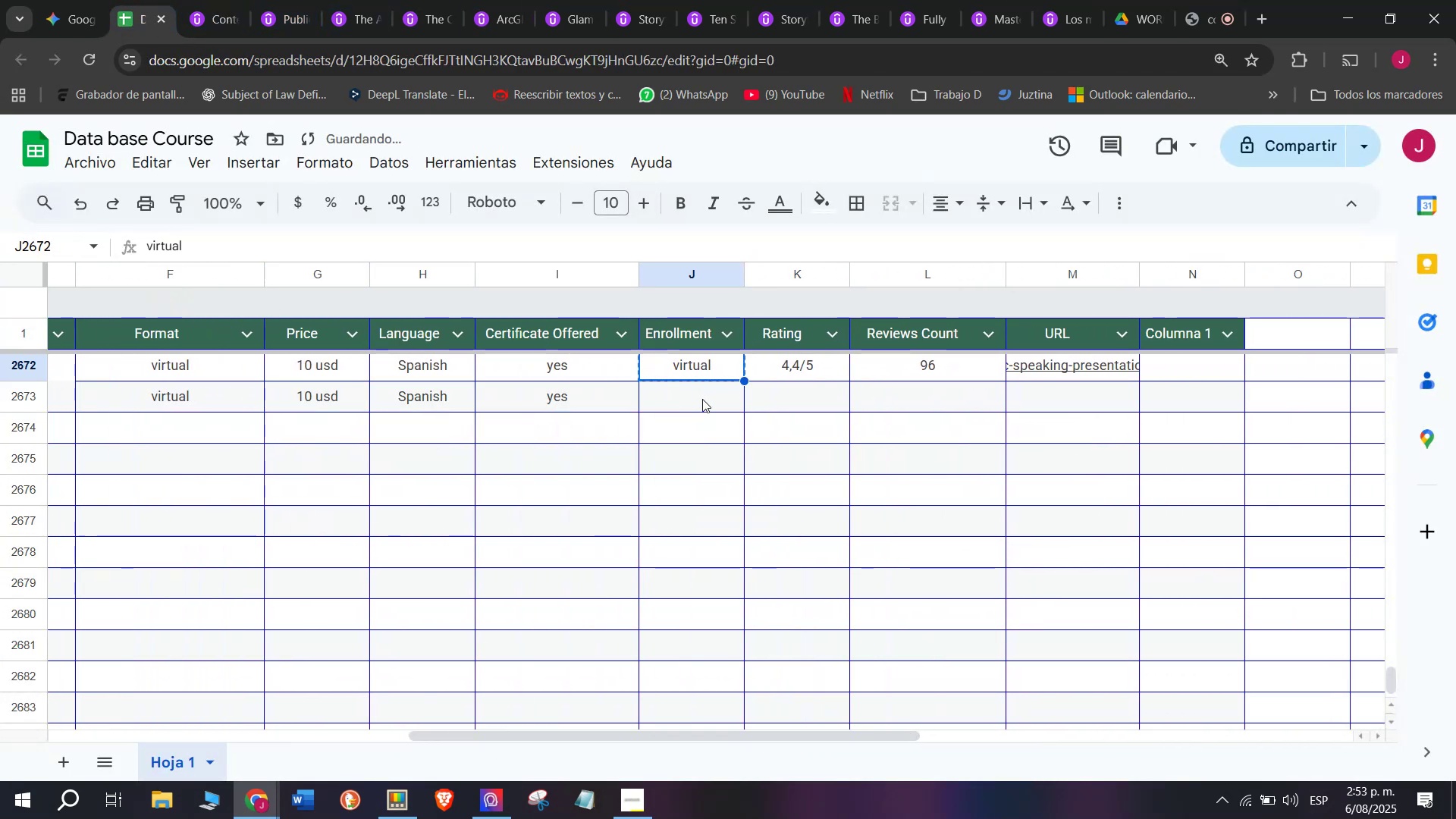 
key(Control+ControlLeft)
 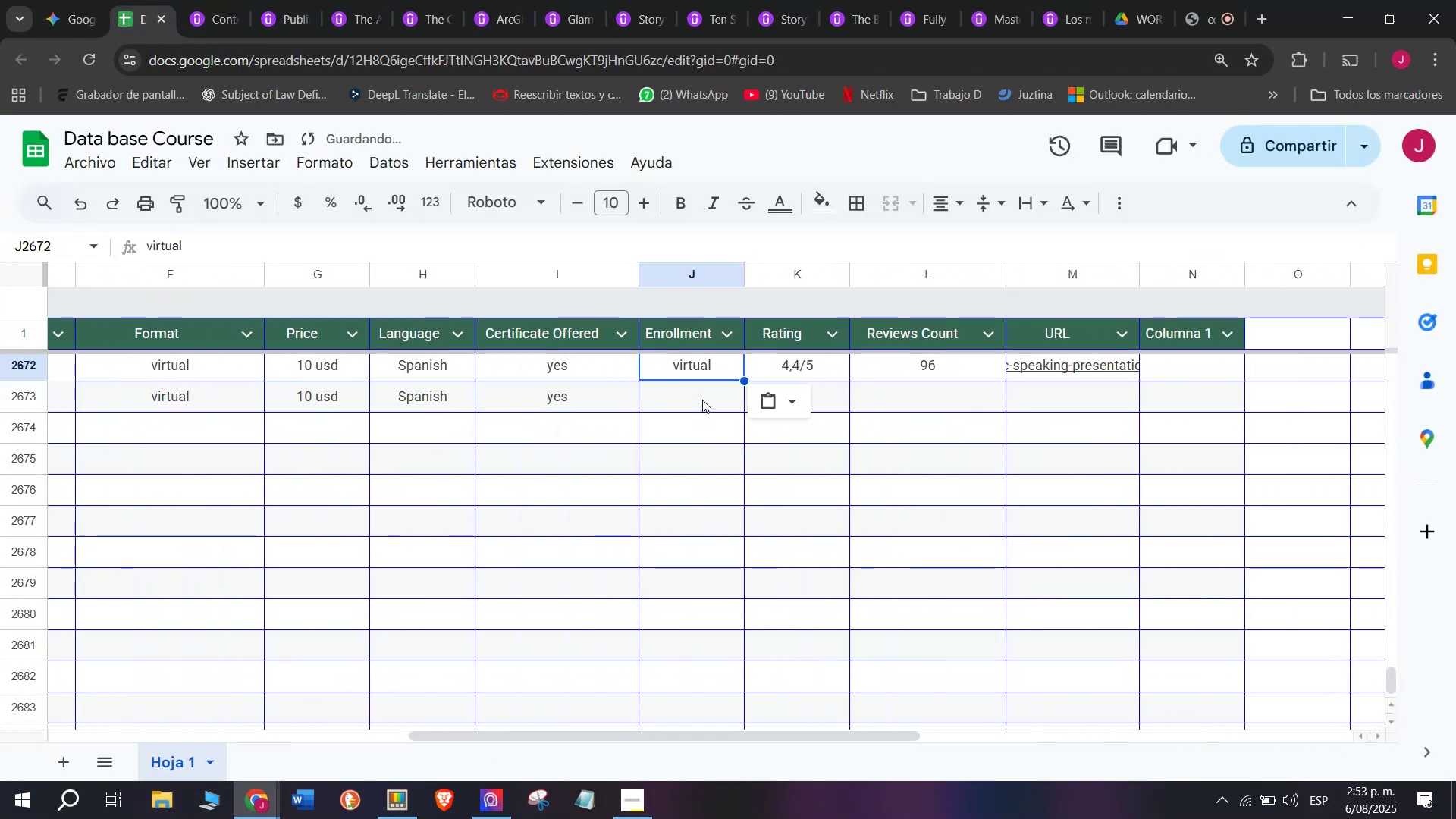 
key(Control+V)
 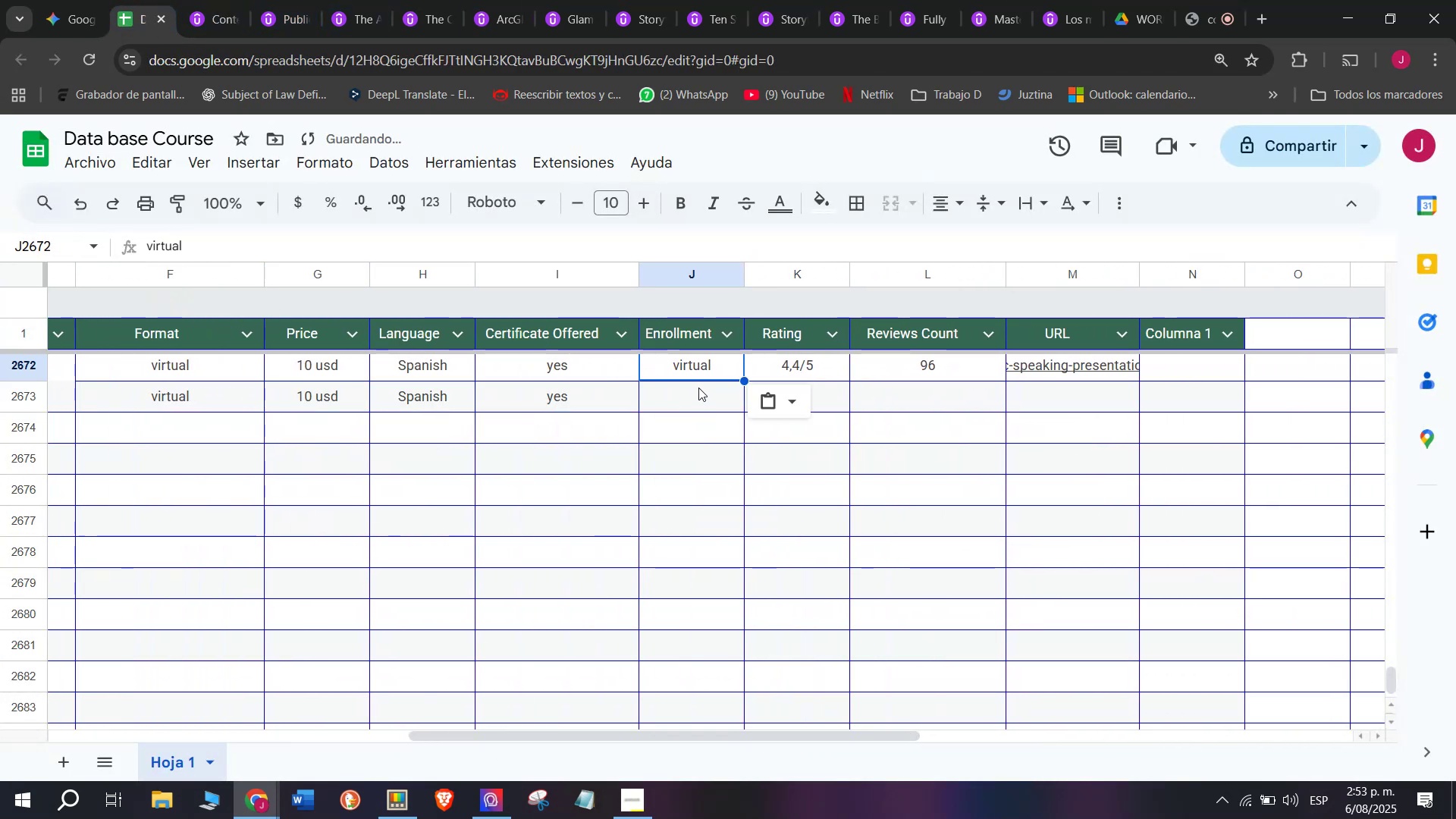 
left_click([692, 367])
 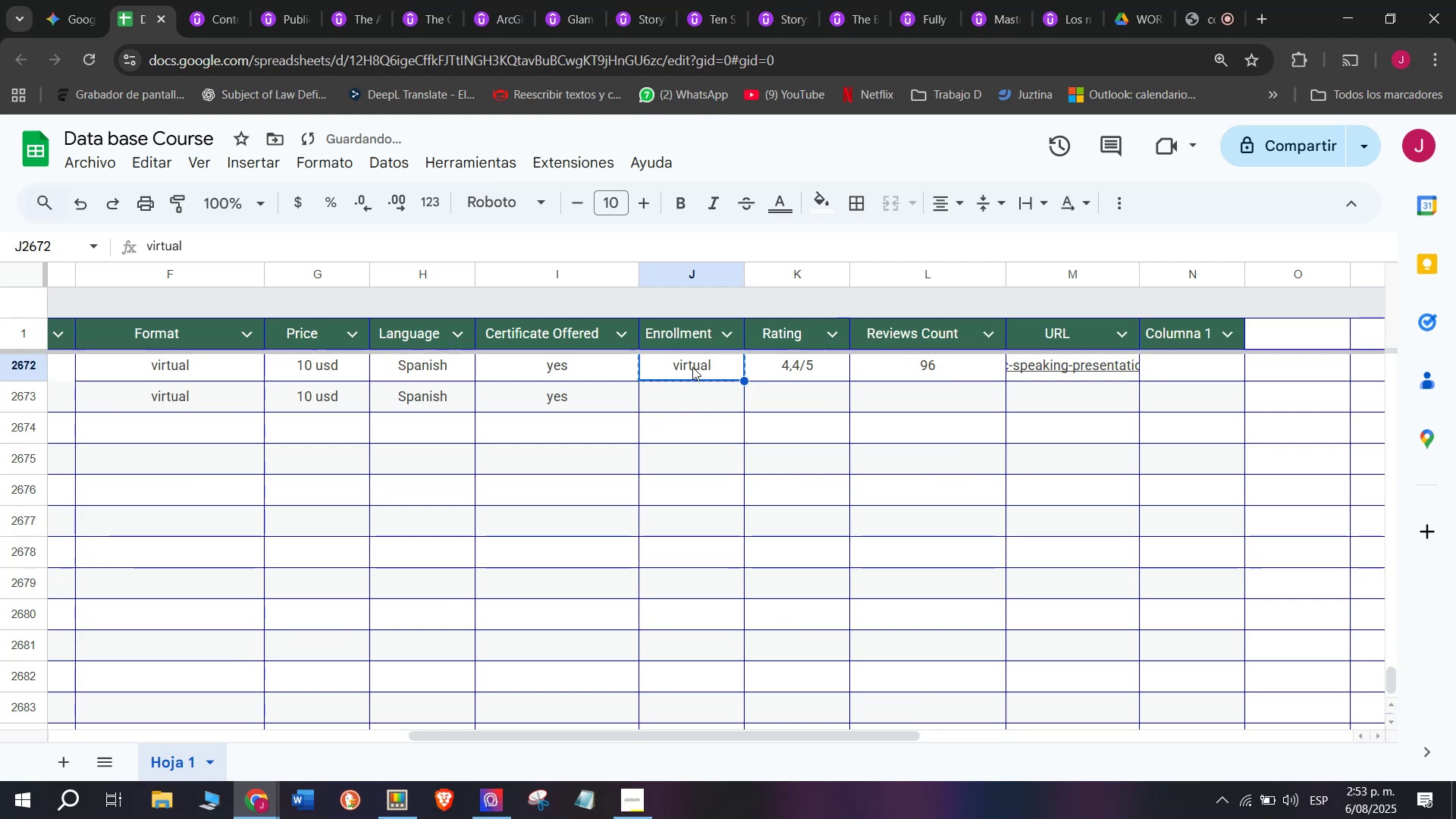 
key(Break)
 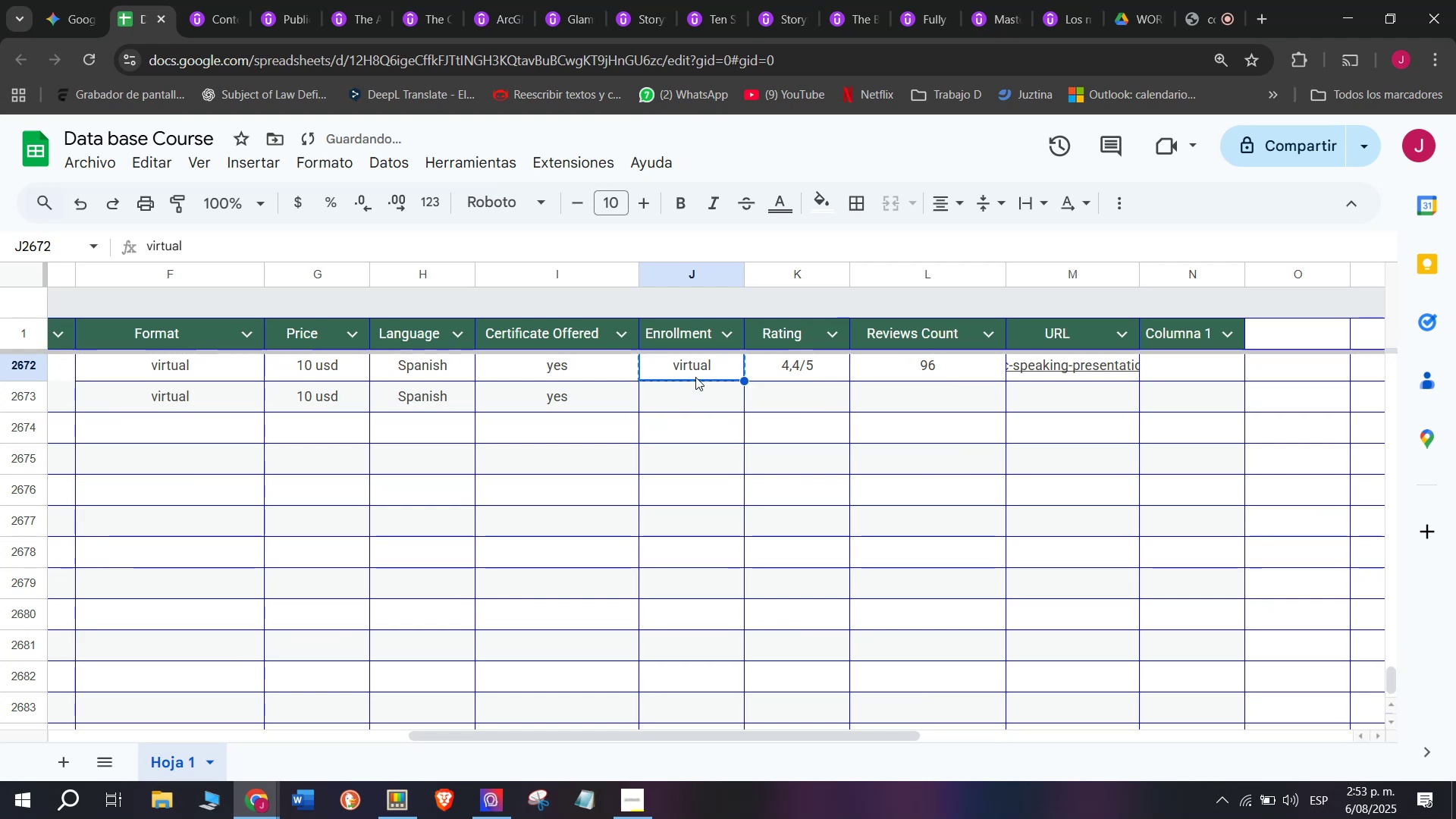 
key(Control+ControlLeft)
 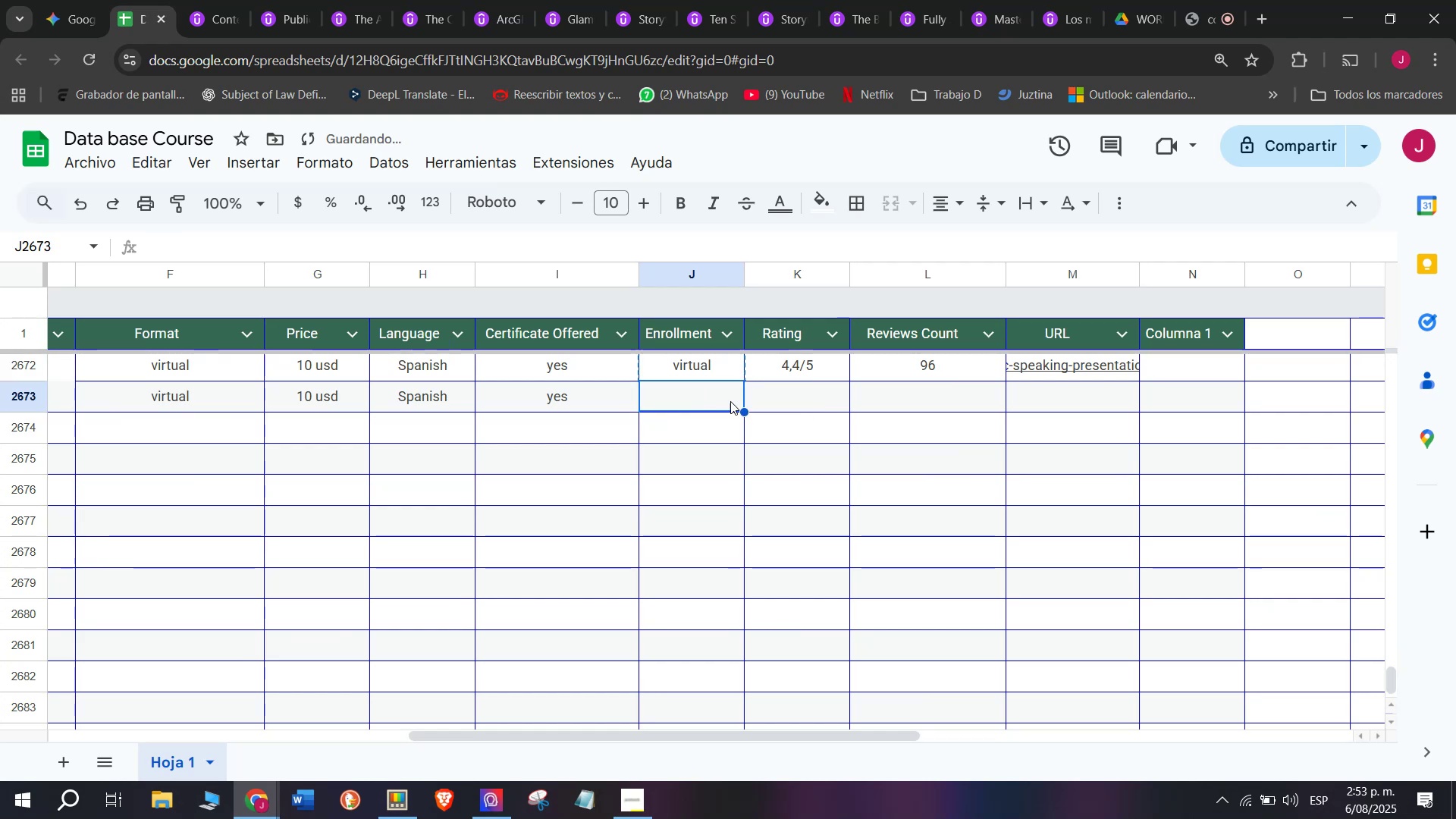 
key(Control+C)
 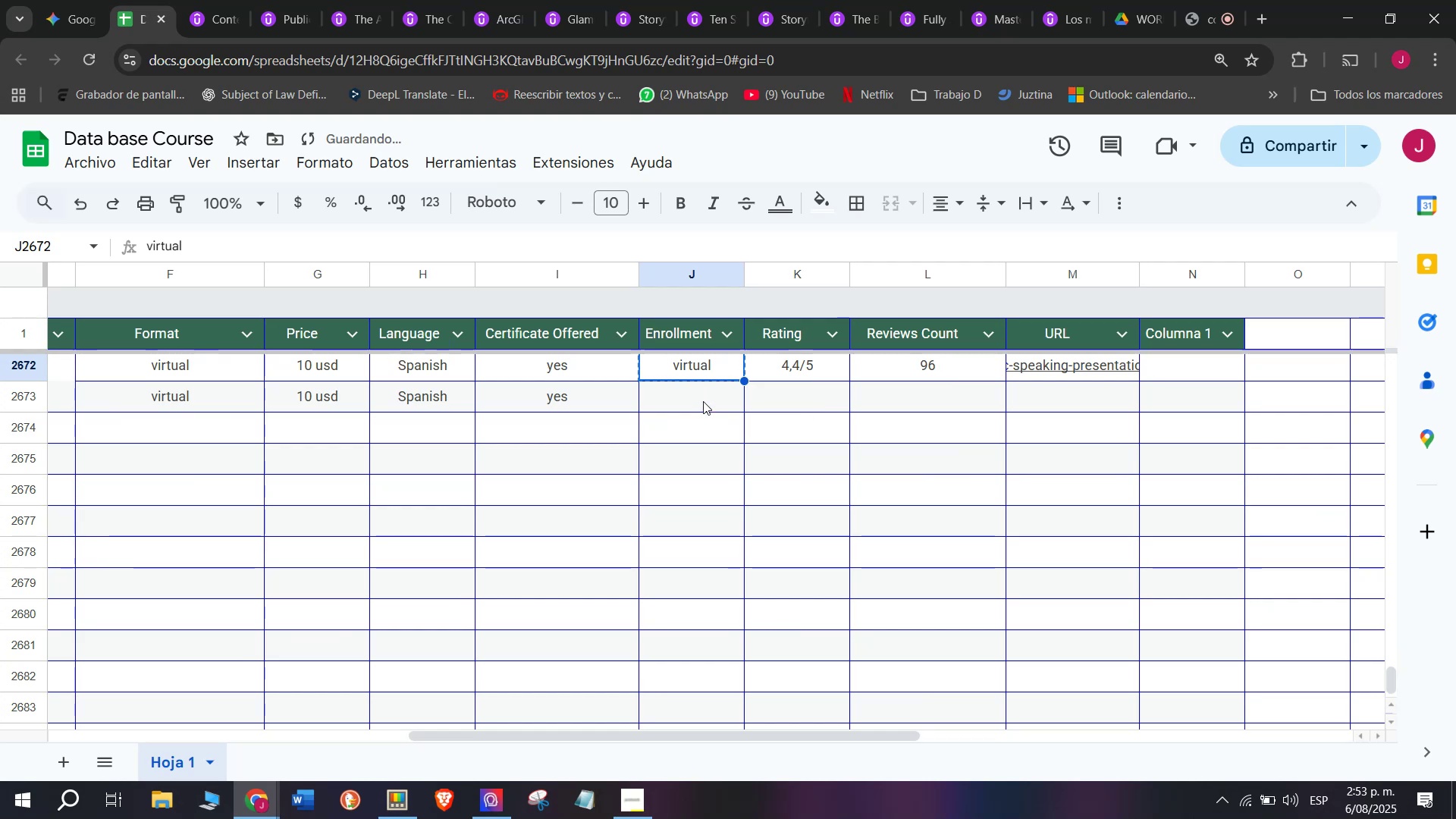 
double_click([703, 401])
 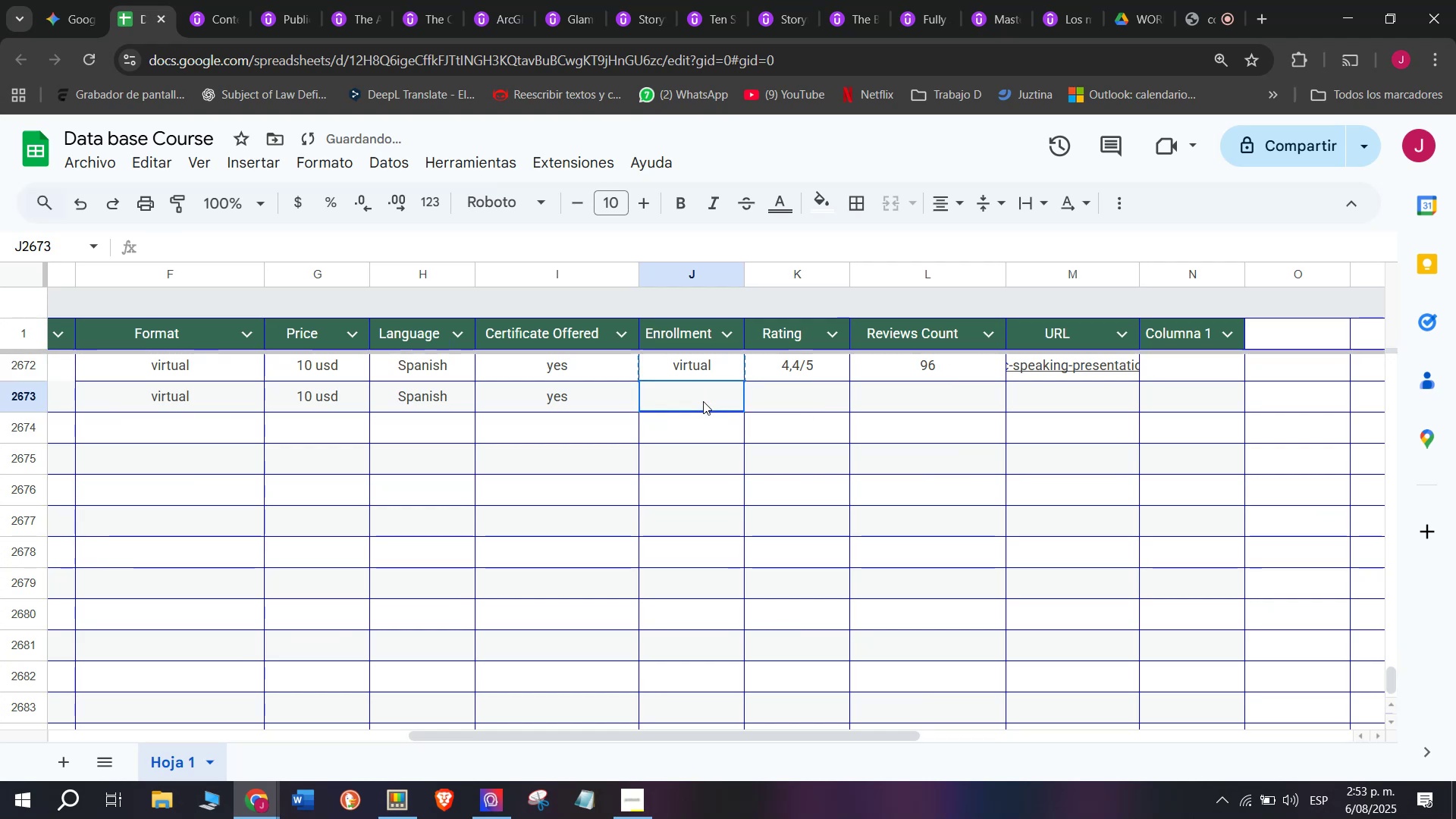 
key(Z)
 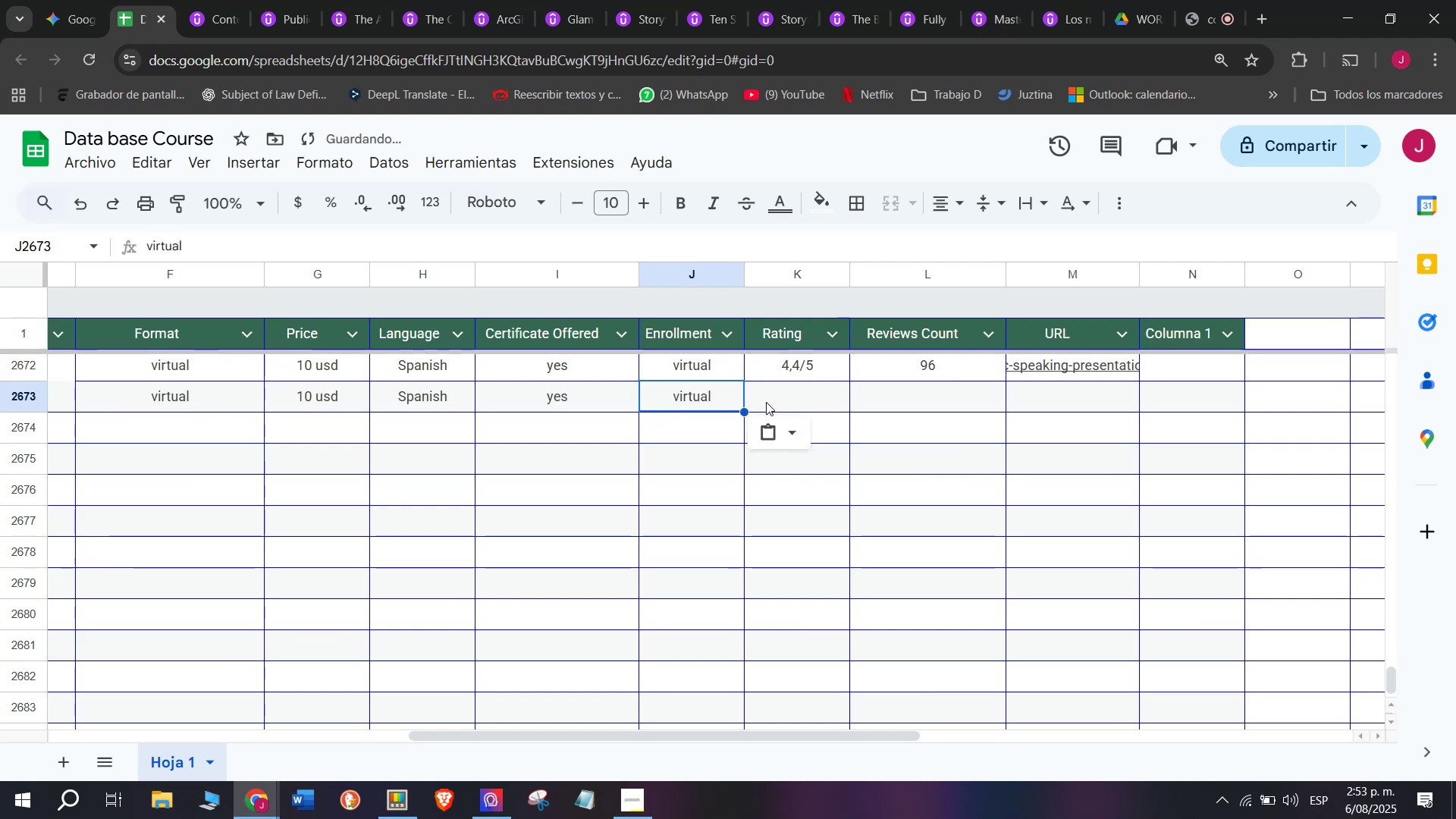 
key(Control+ControlLeft)
 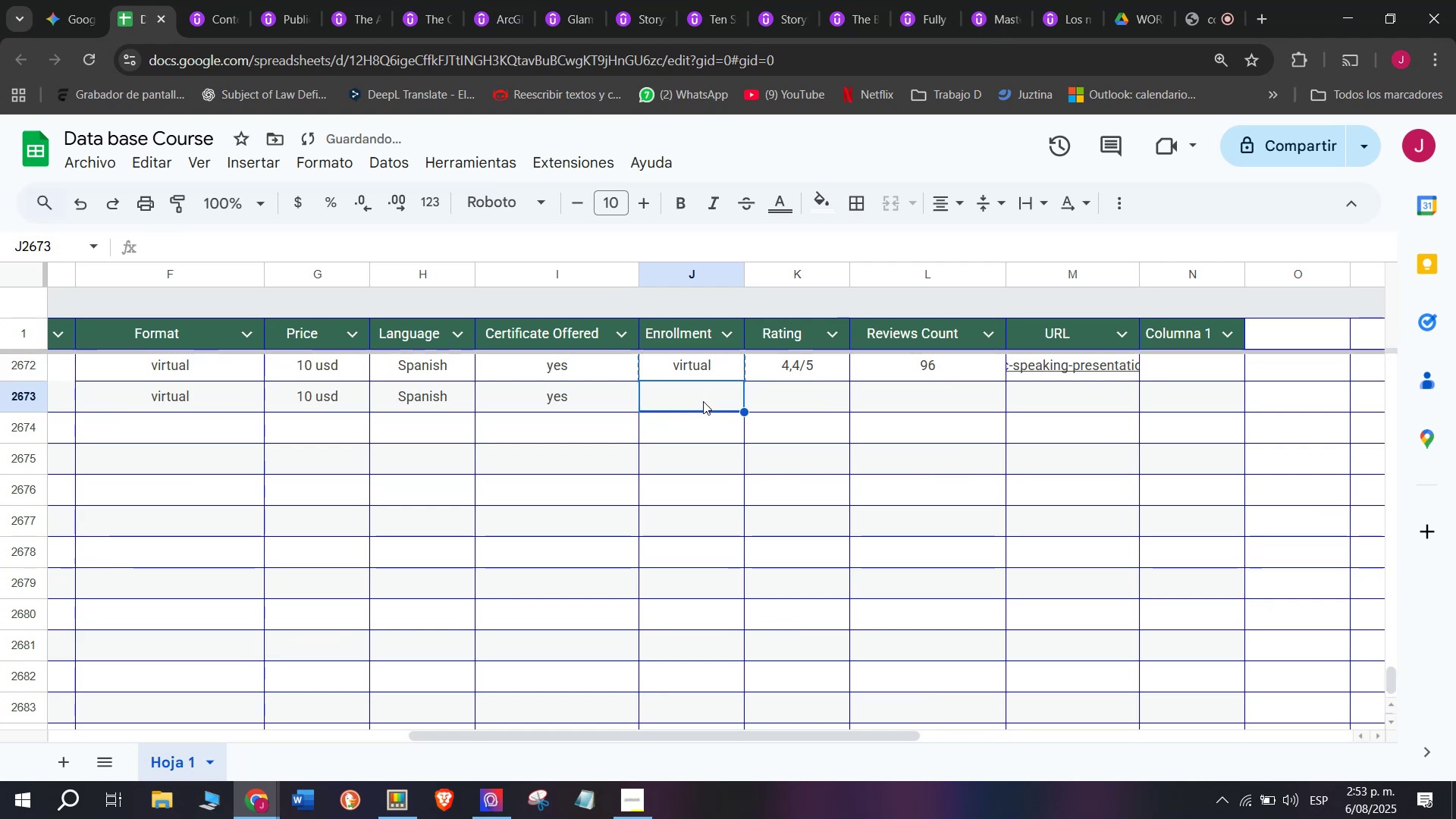 
key(Control+V)
 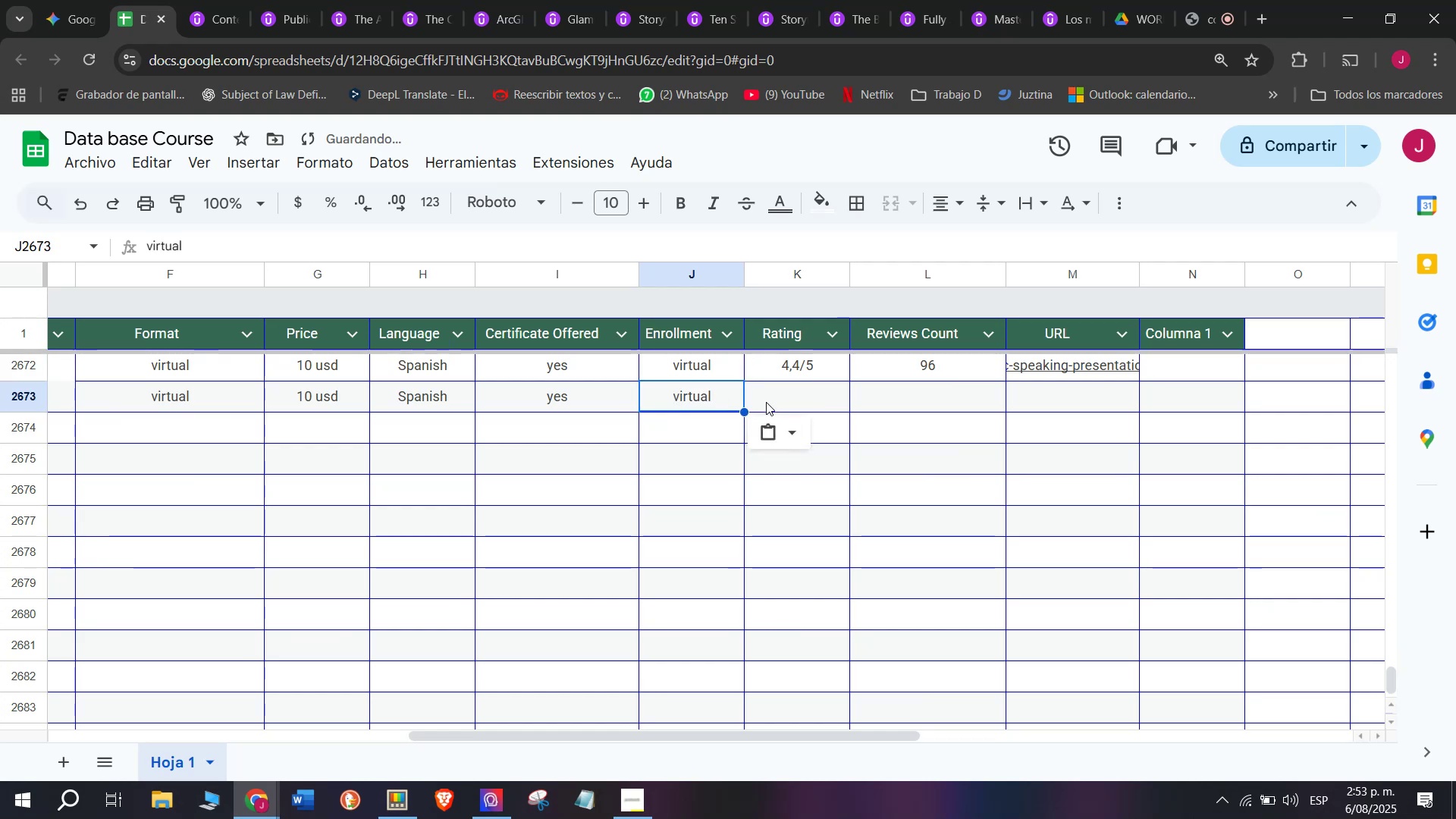 
left_click([766, 402])
 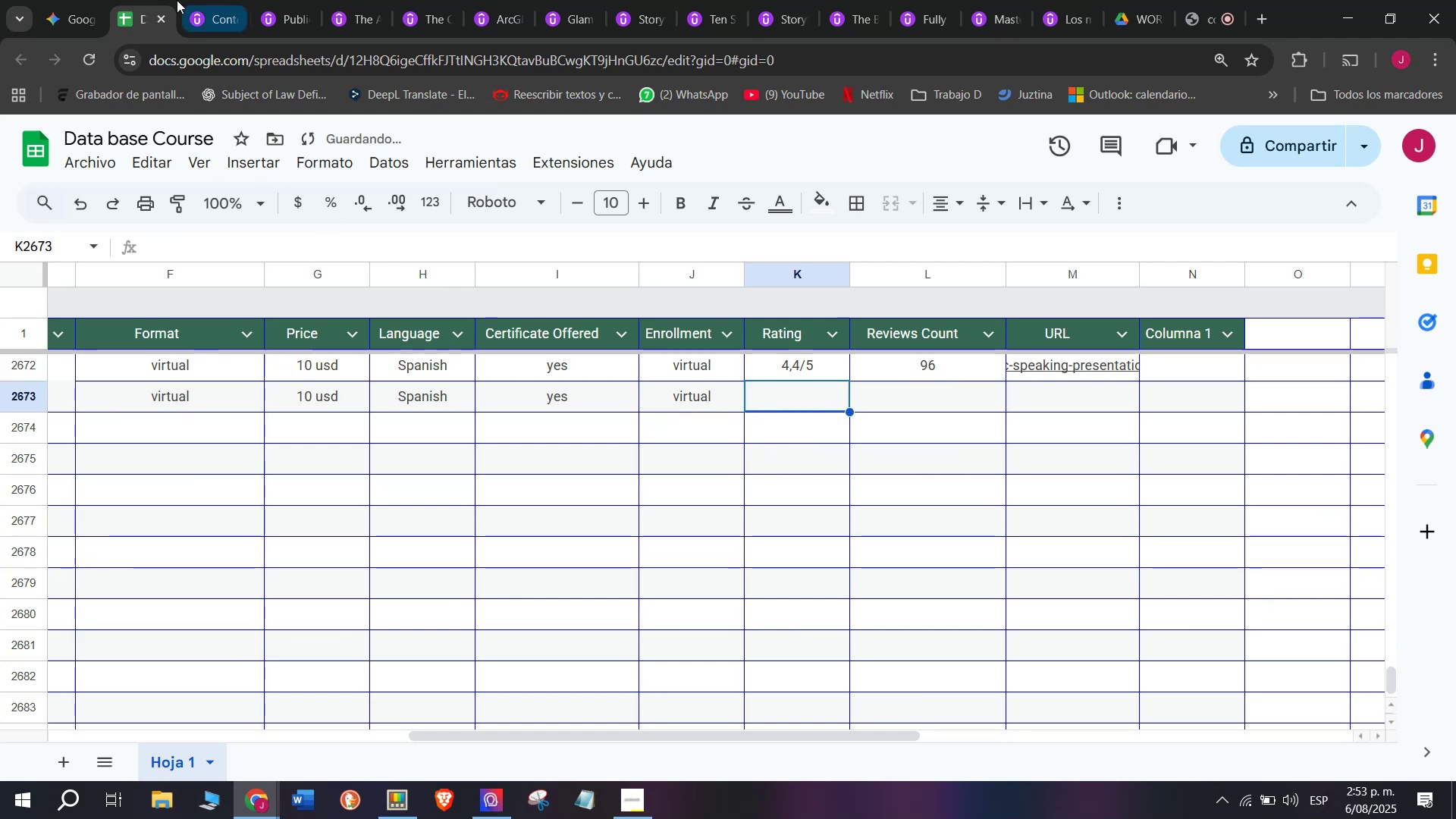 
double_click([218, 0])
 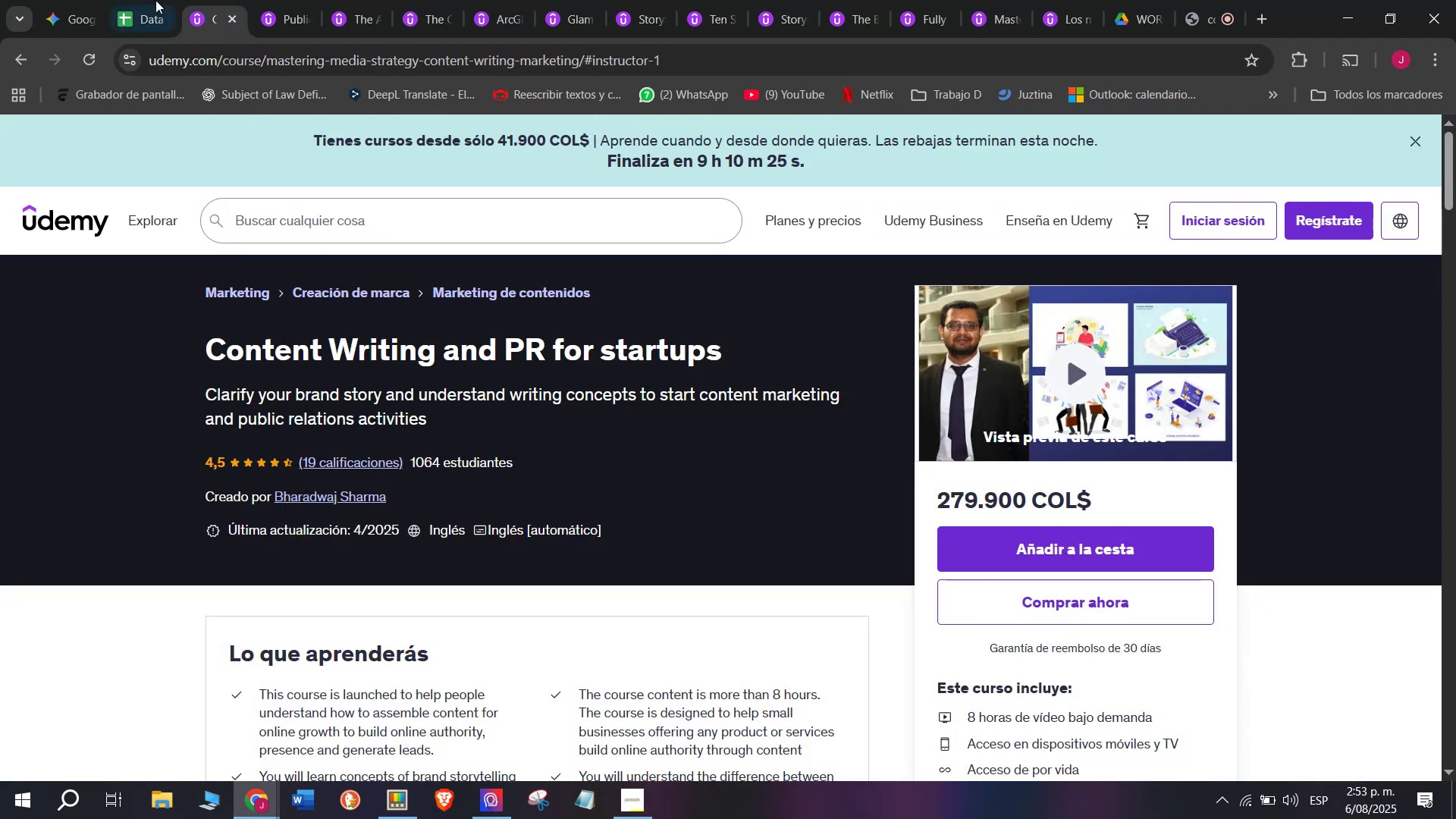 
left_click([139, 0])
 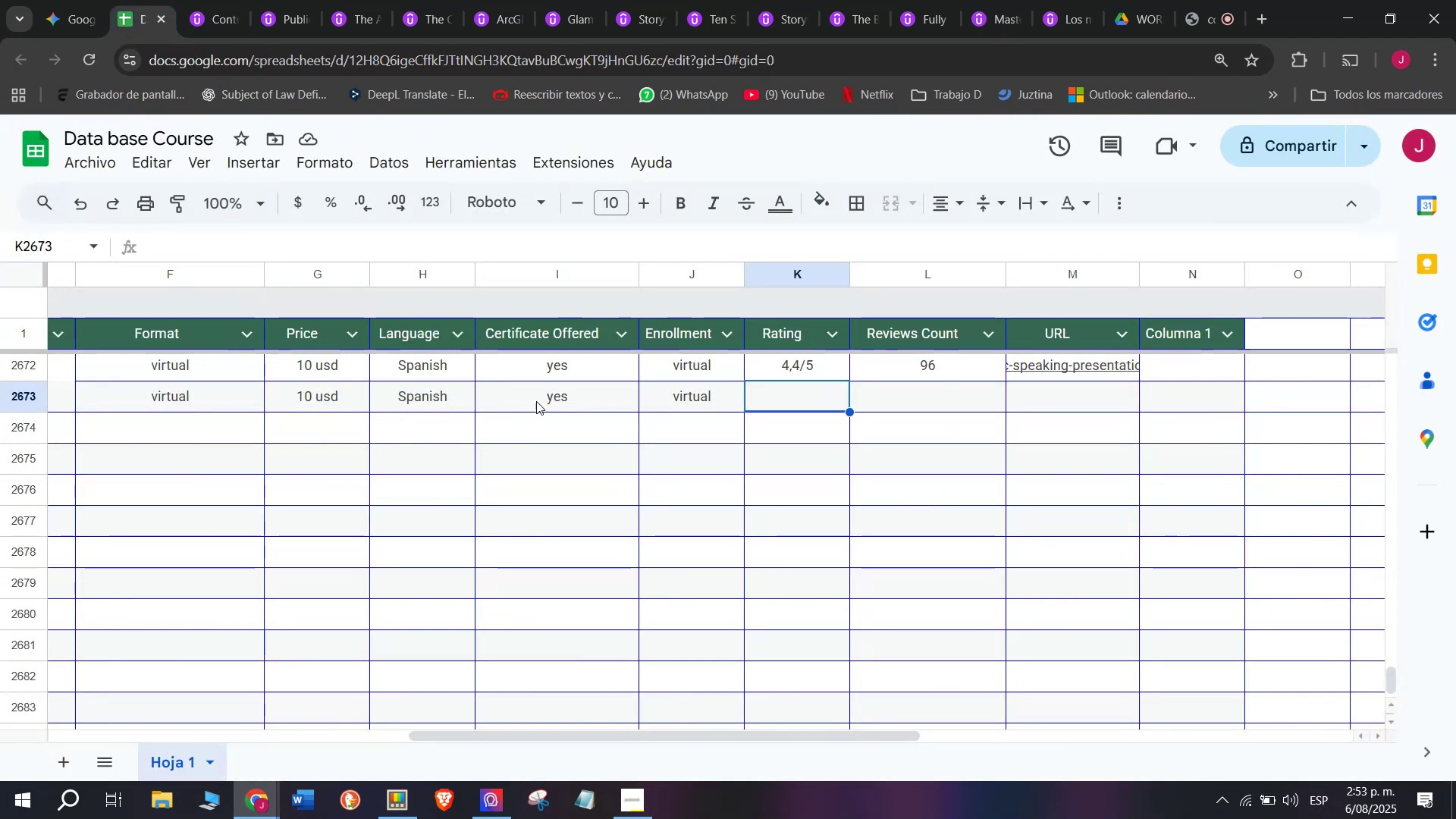 
wait(6.98)
 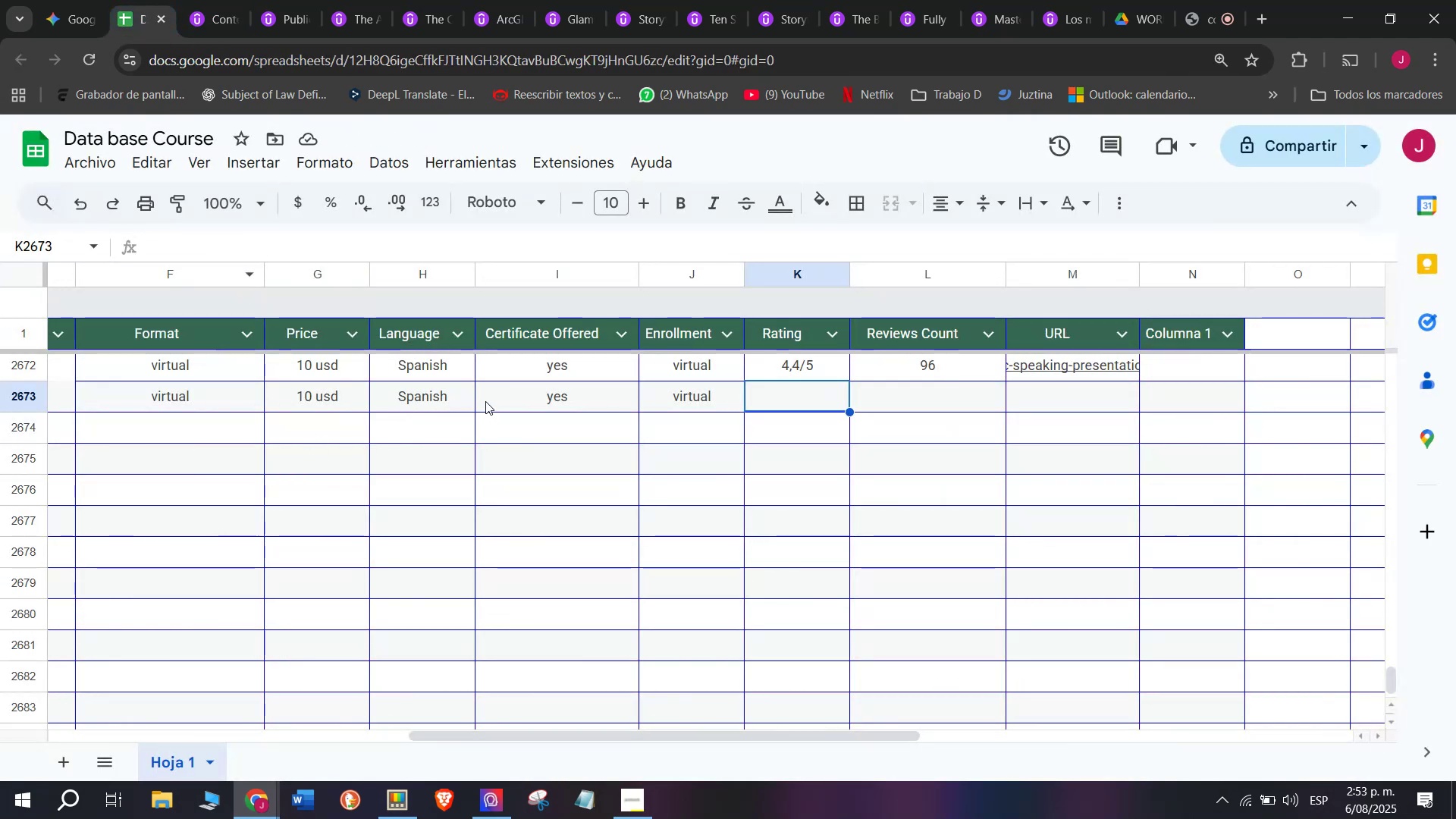 
left_click([197, 0])
 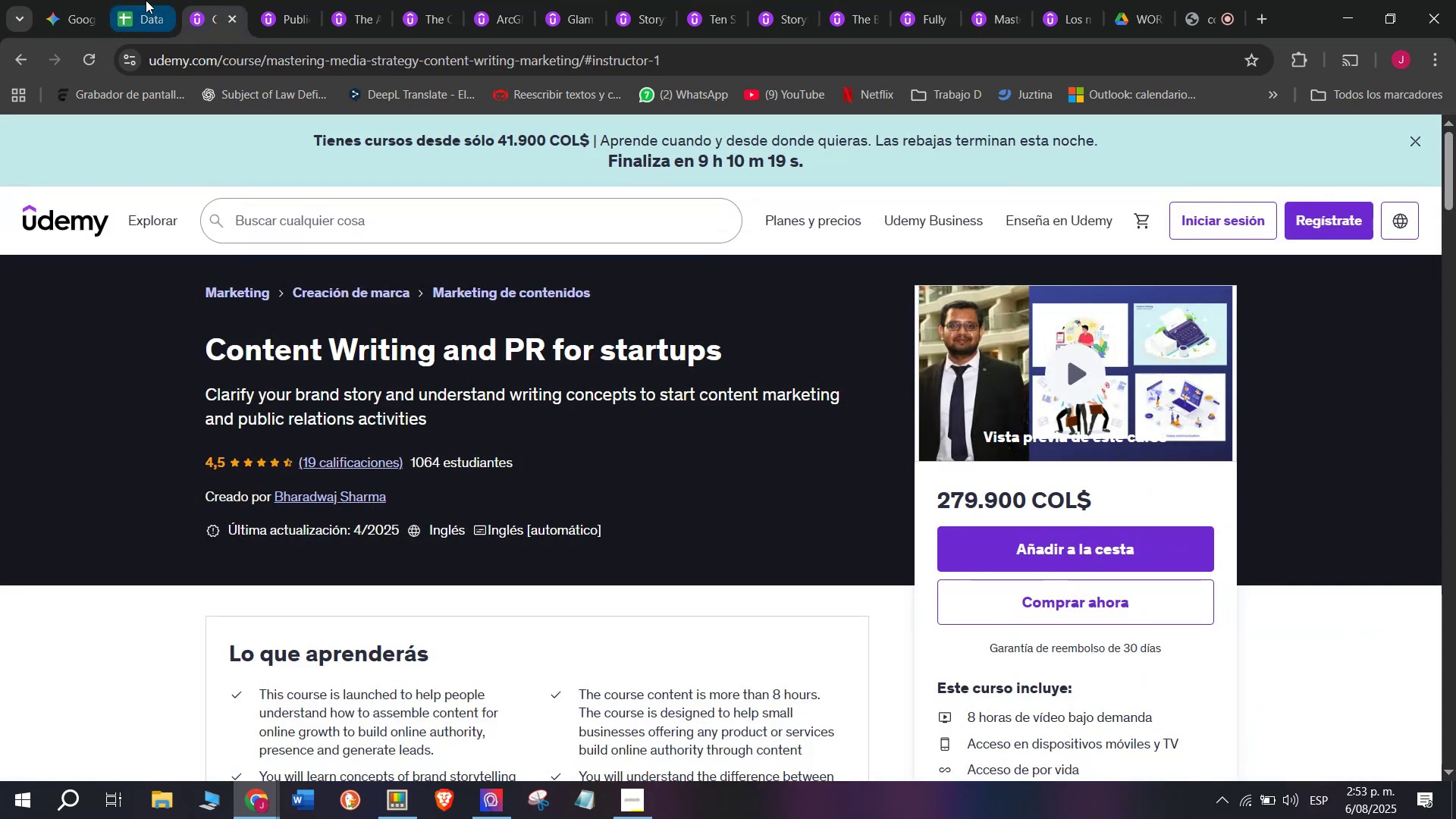 
left_click([138, 0])
 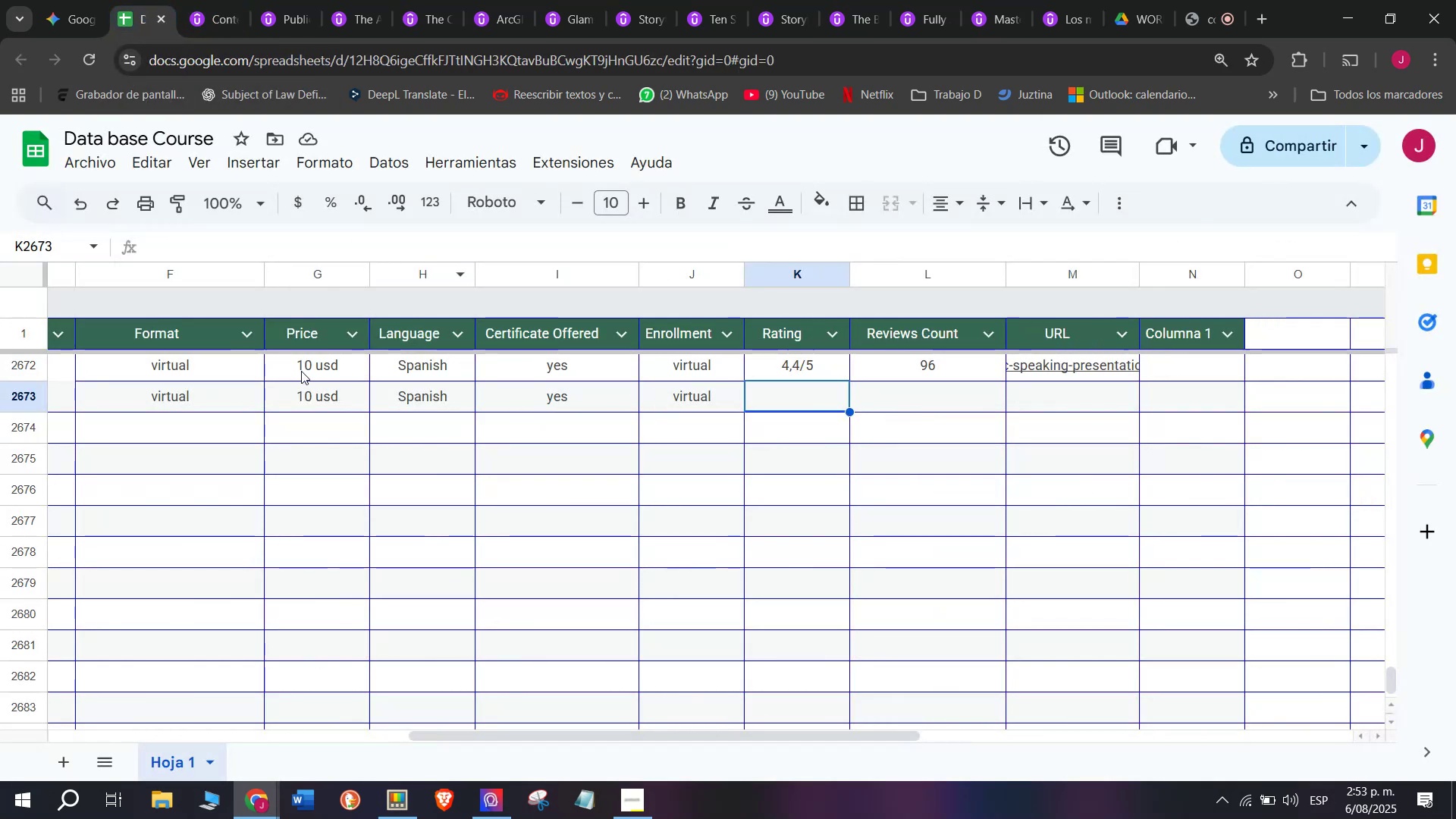 
double_click([304, 385])
 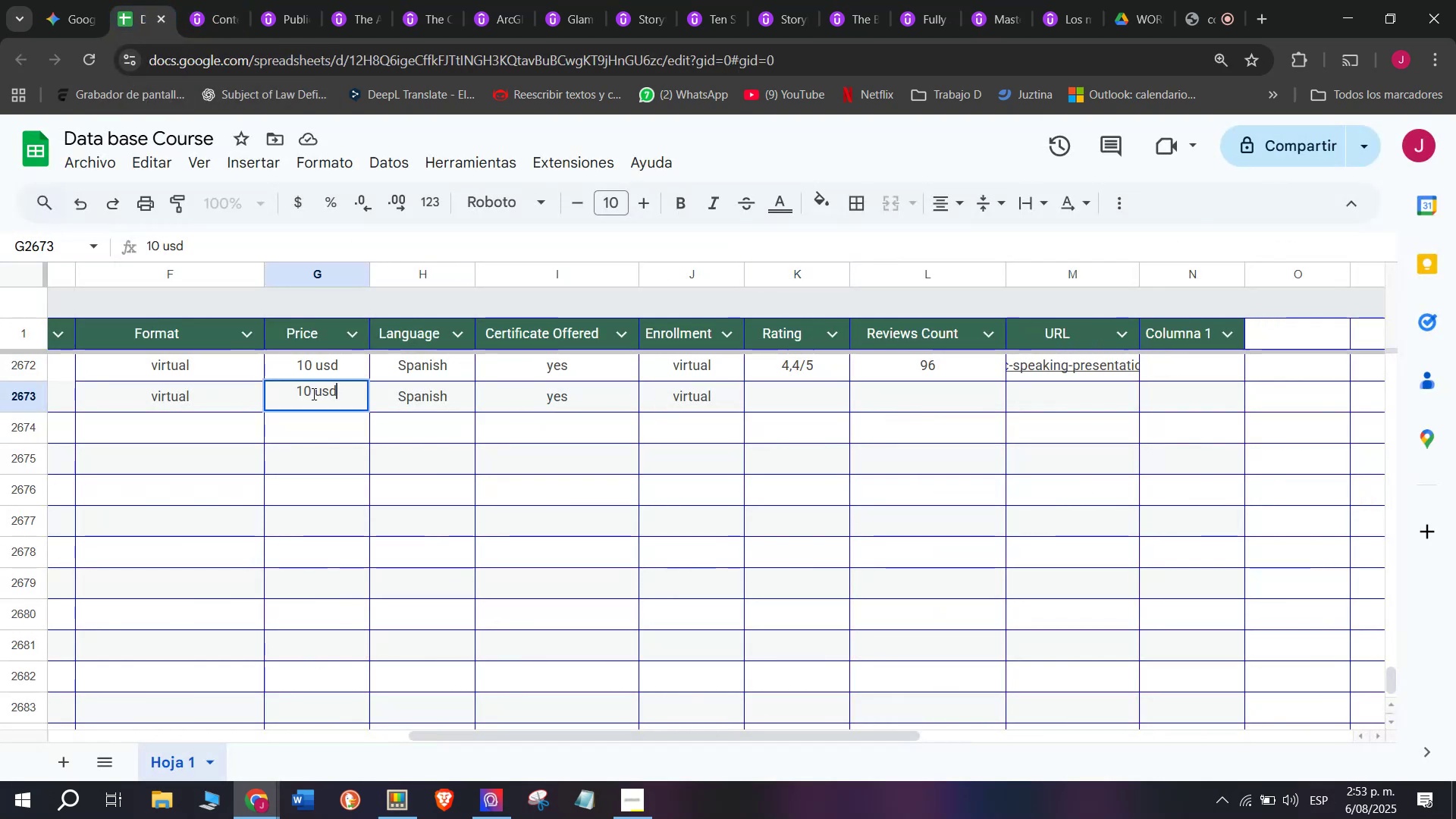 
left_click([312, 394])
 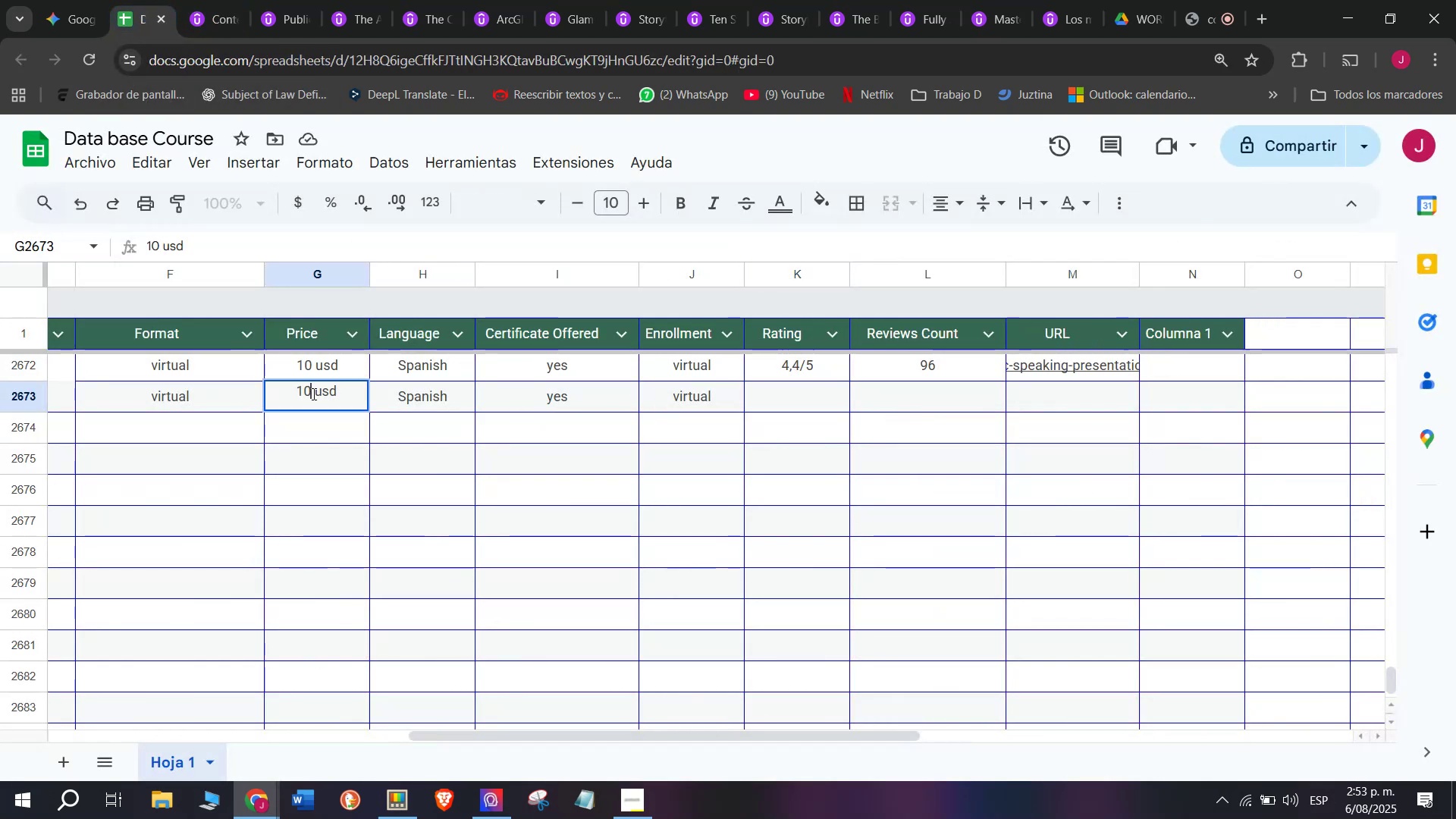 
key(Backspace)
type(qq)
key(Backspace)
type(75)
 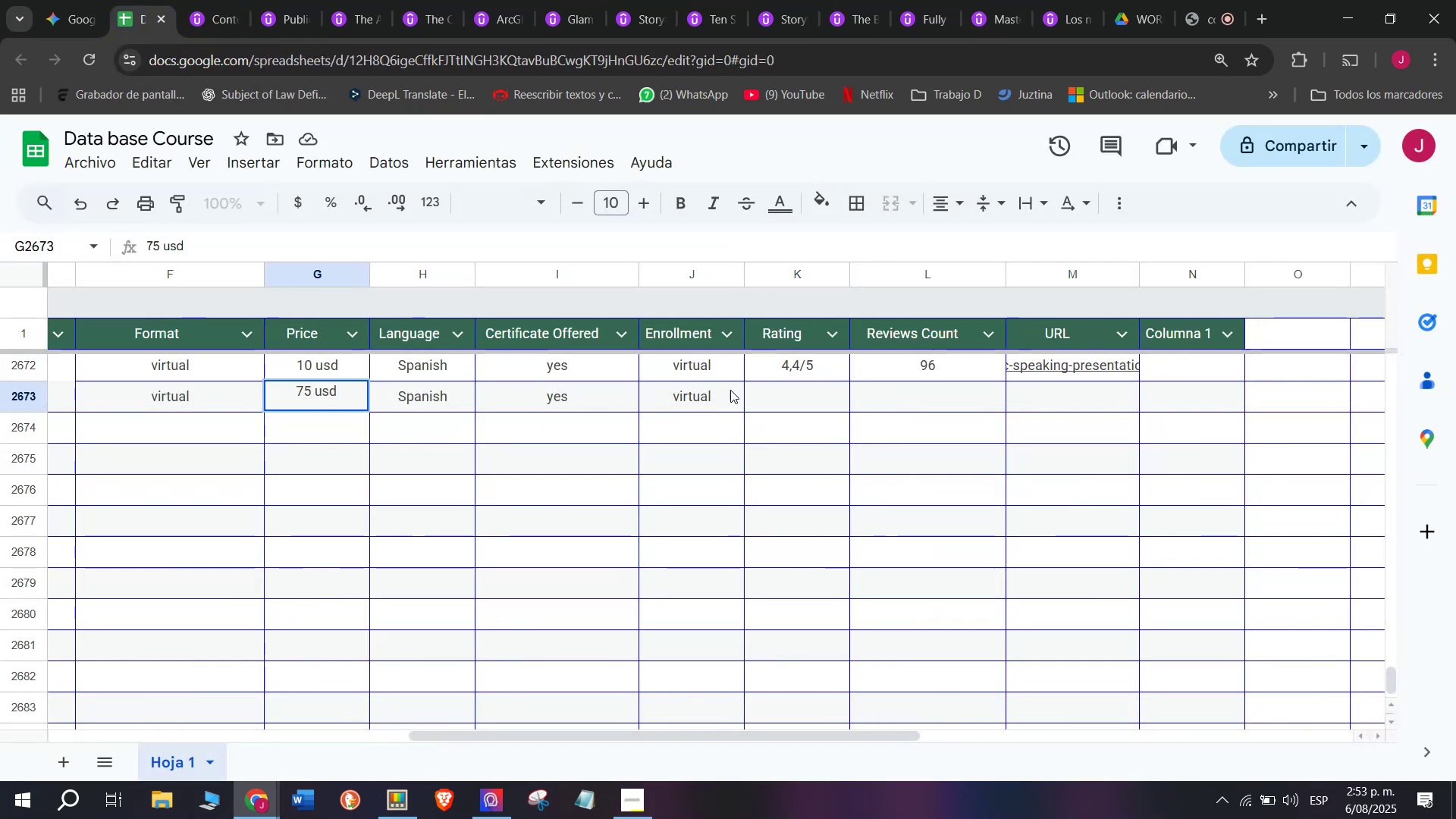 
left_click([751, 400])
 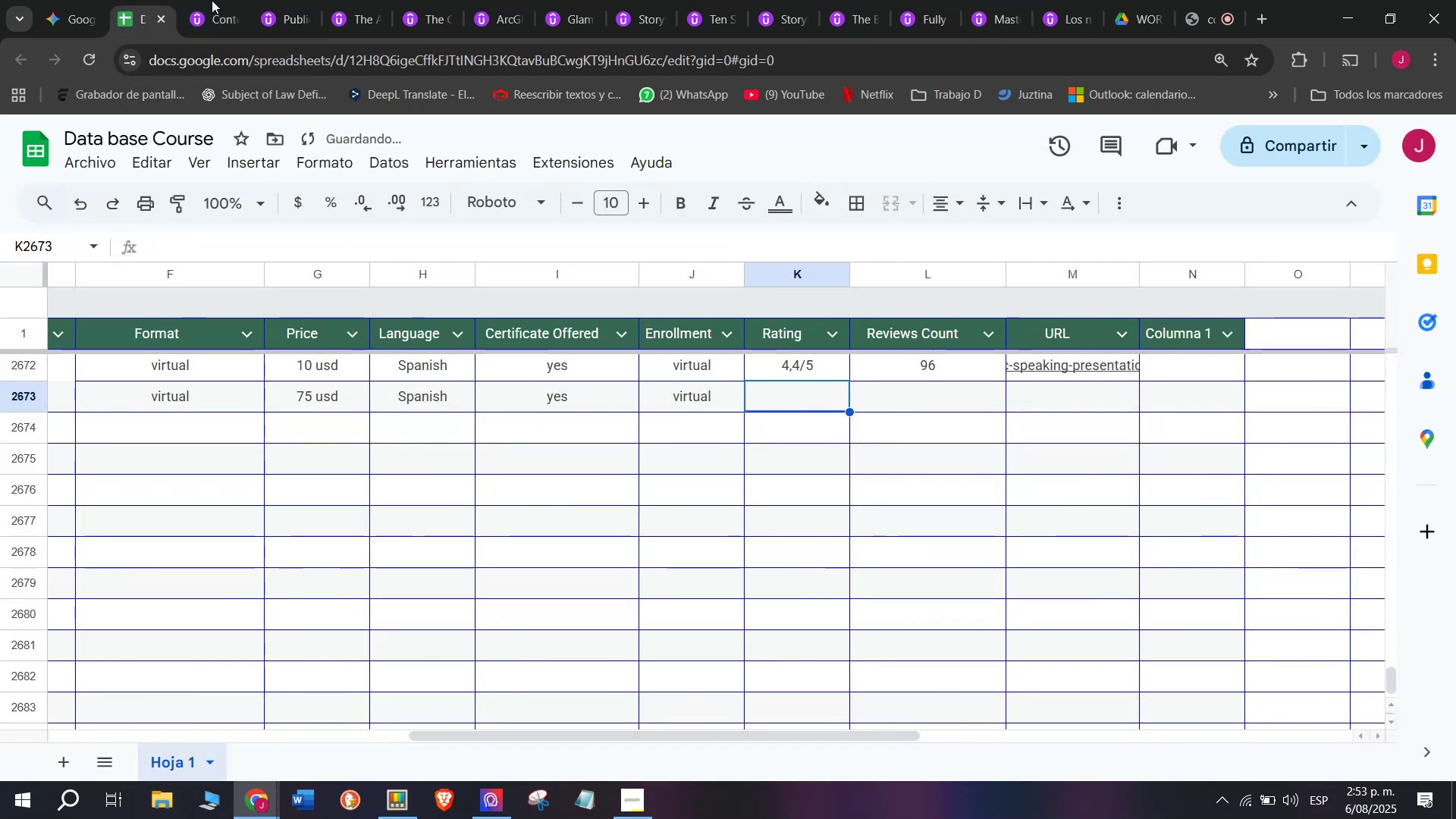 
left_click([220, 0])
 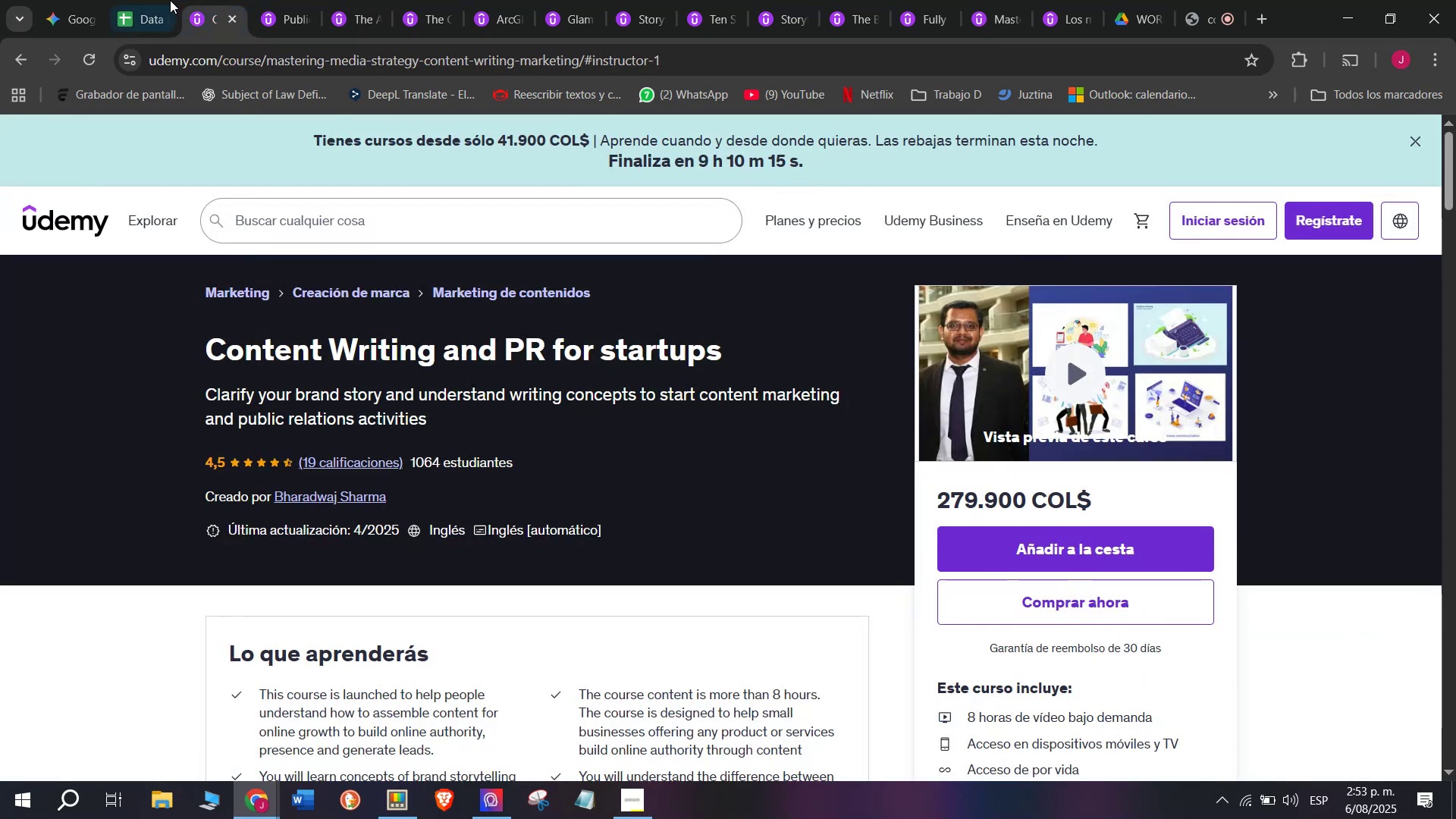 
left_click([143, 0])
 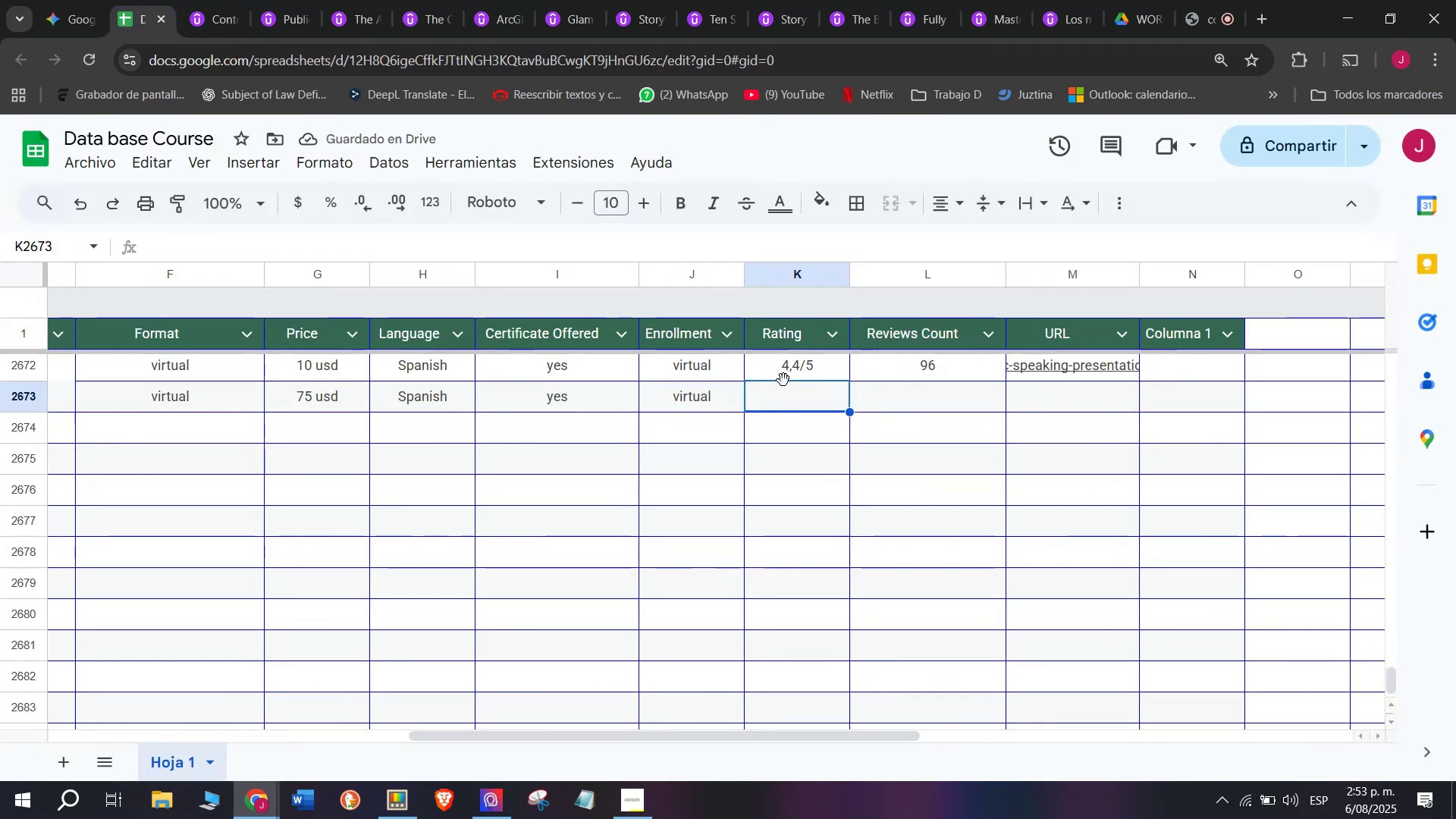 
left_click([780, 367])
 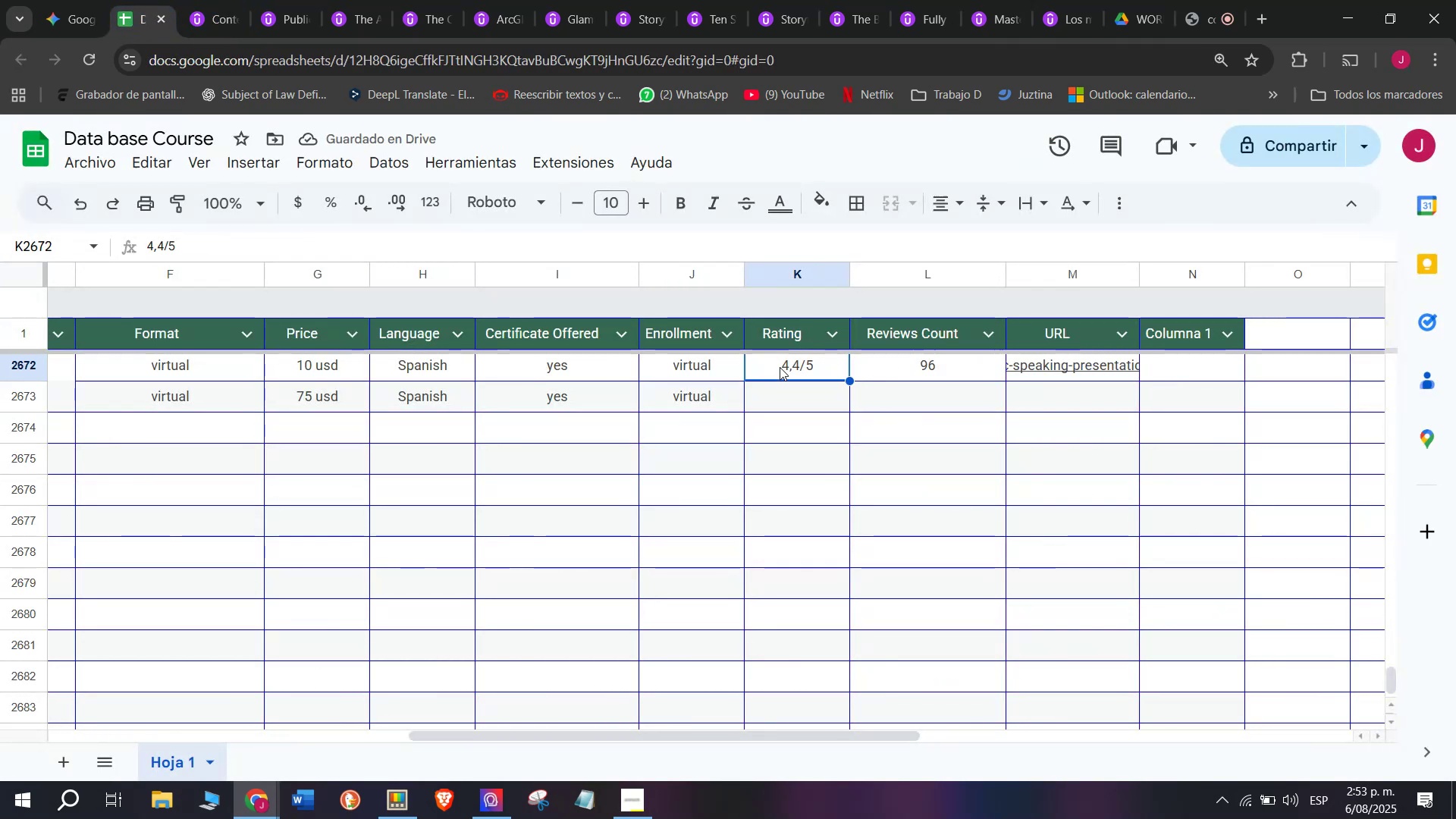 
key(Break)
 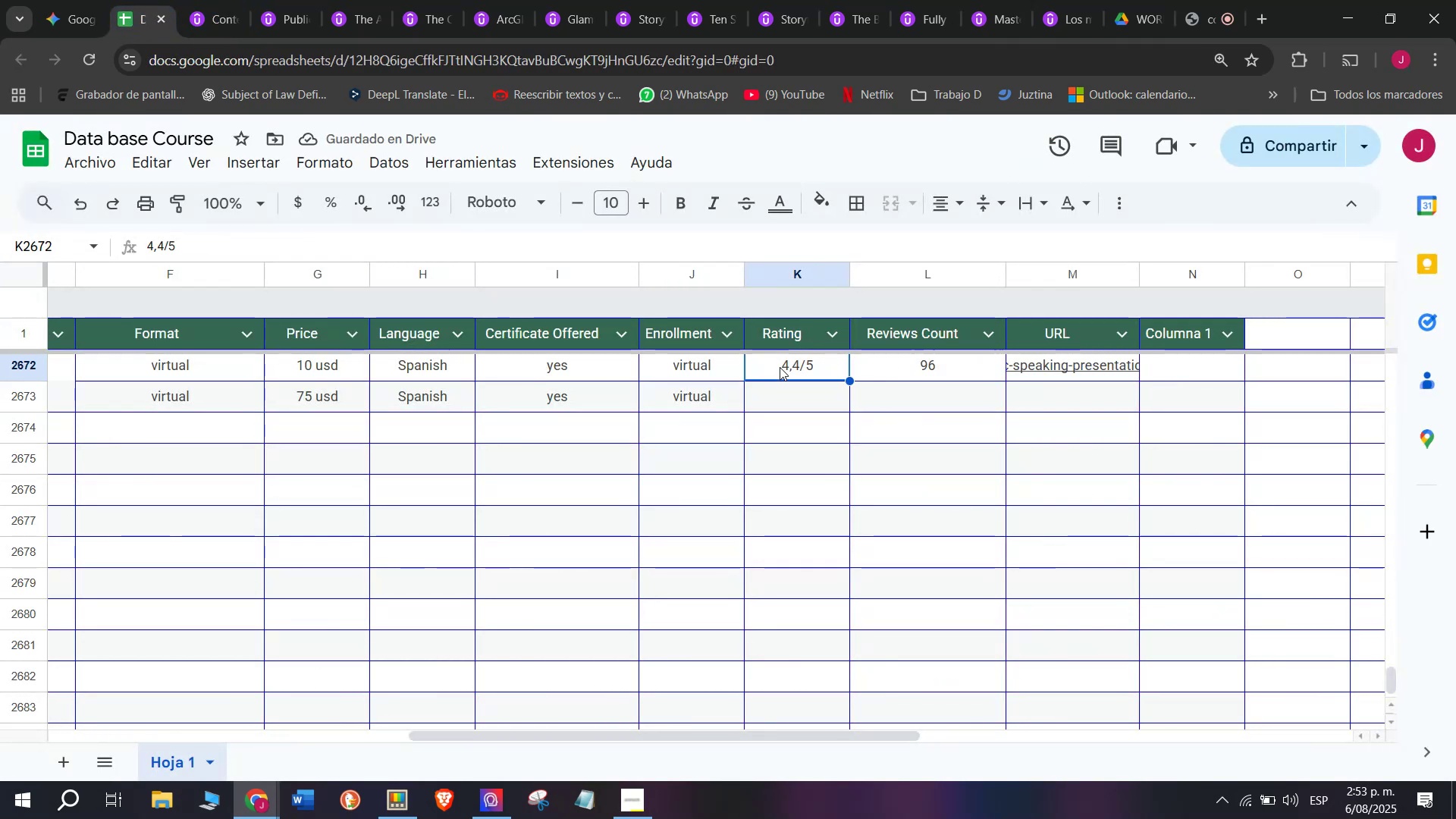 
key(Control+ControlLeft)
 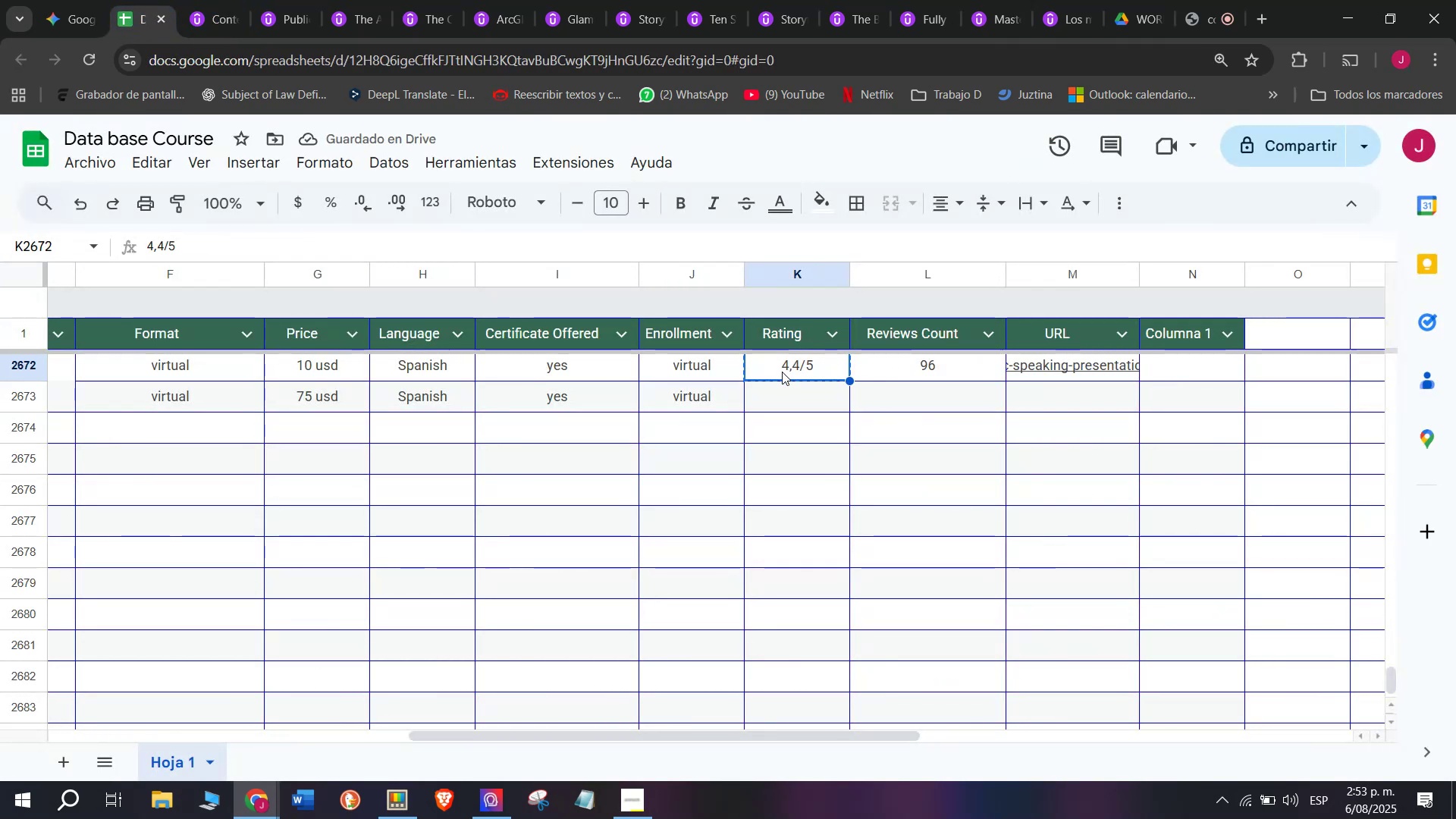 
key(Control+C)
 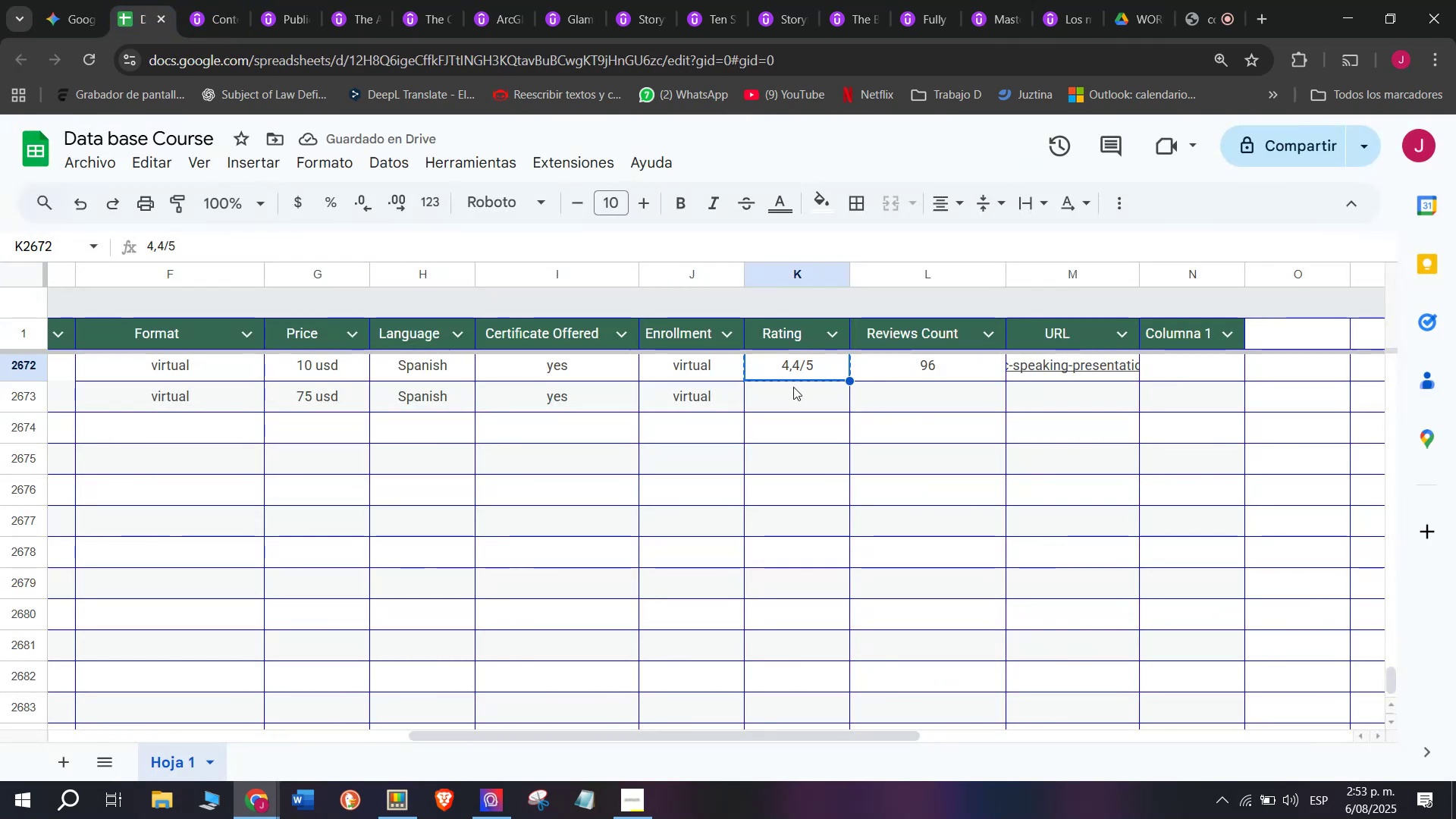 
double_click([793, 387])
 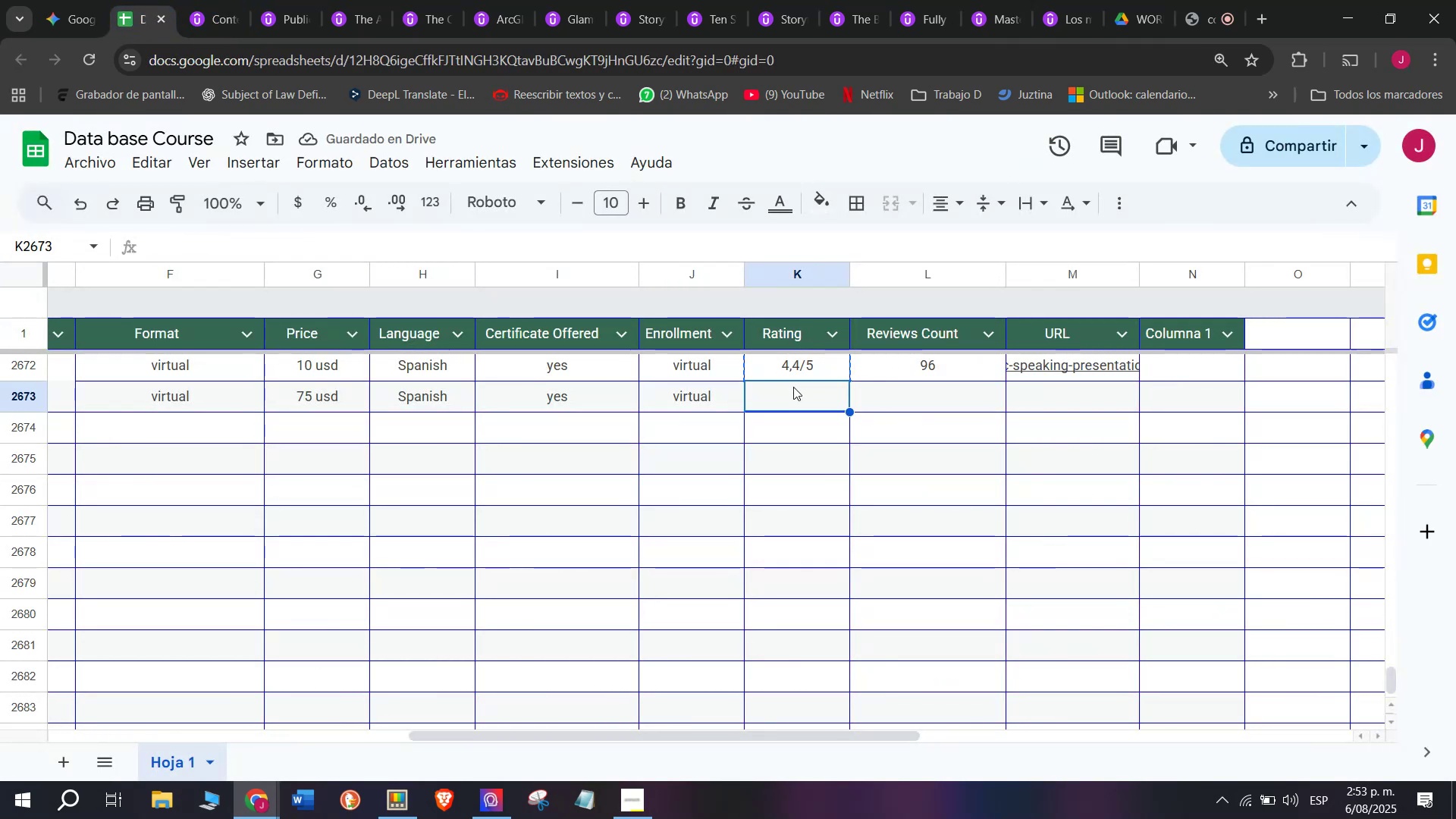 
key(Control+ControlLeft)
 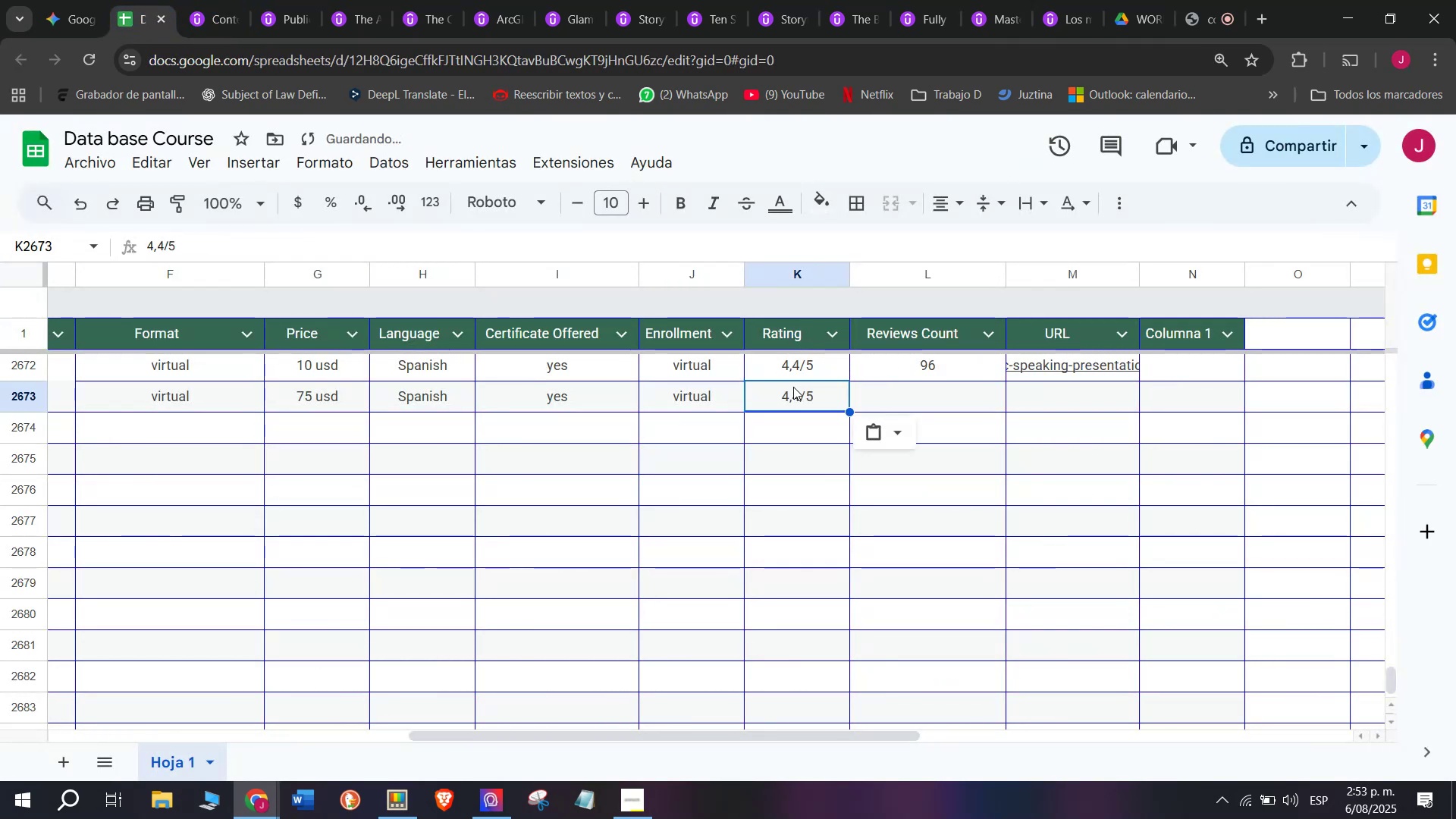 
key(Z)
 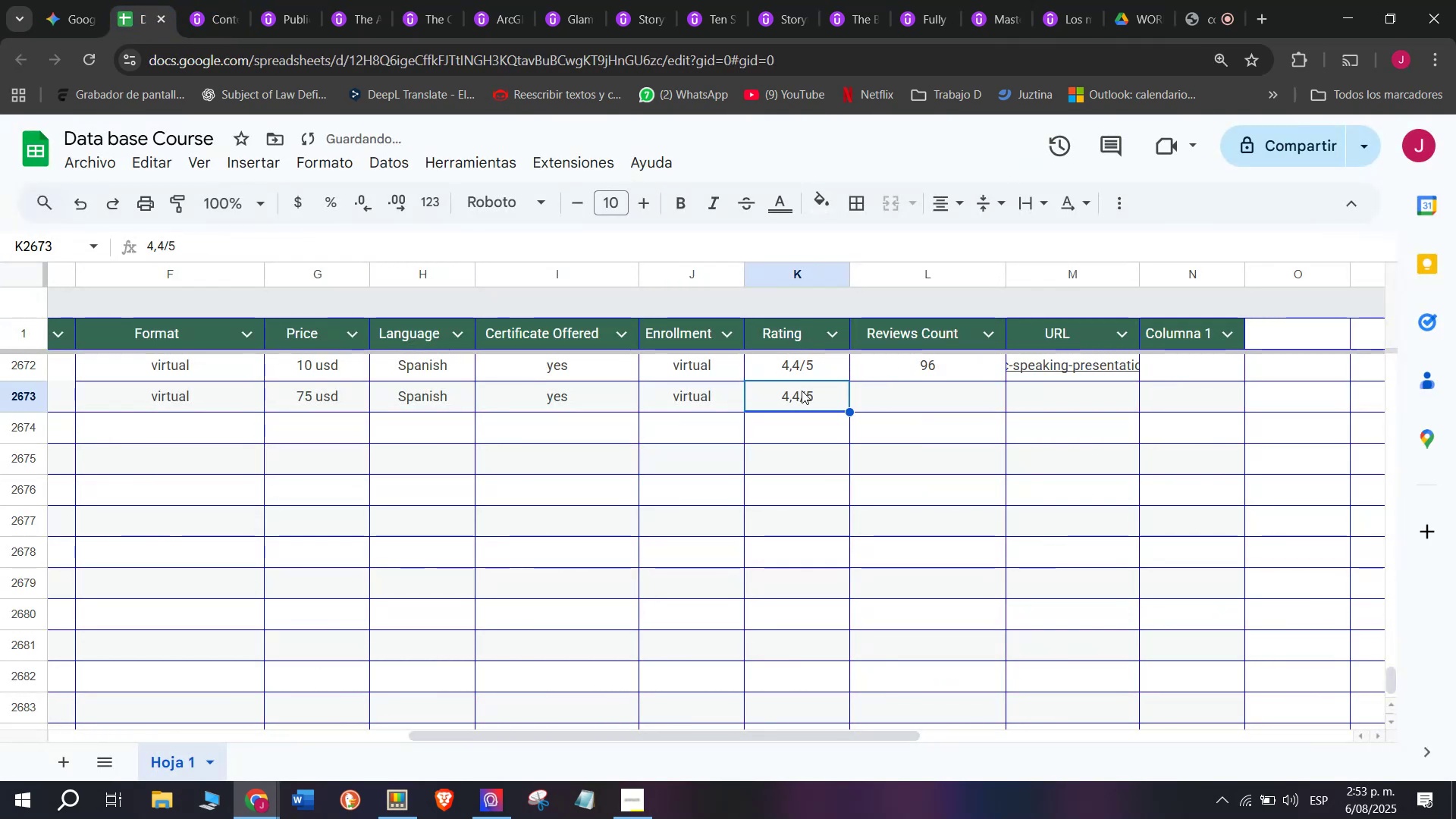 
key(Control+V)
 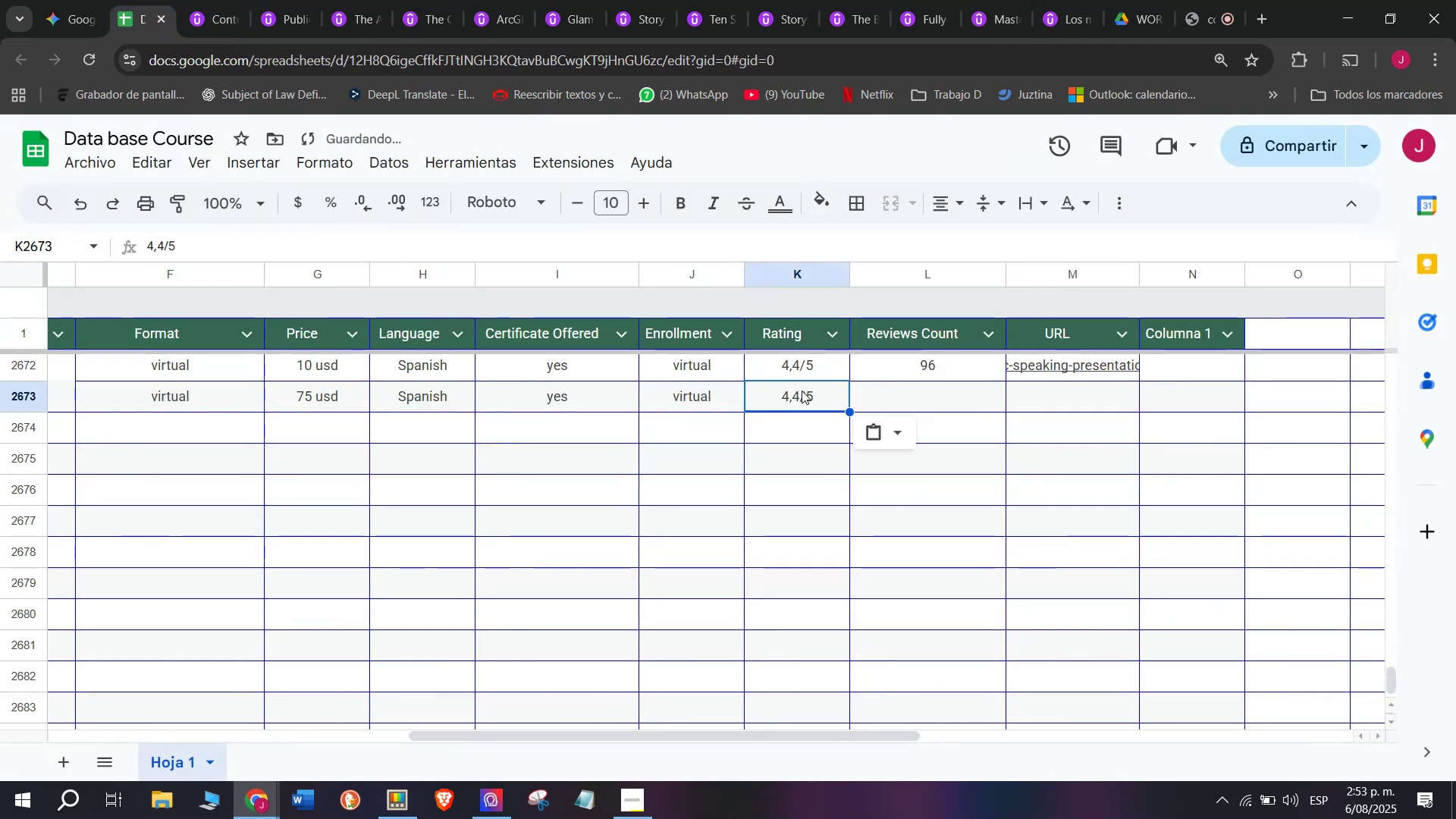 
triple_click([802, 391])
 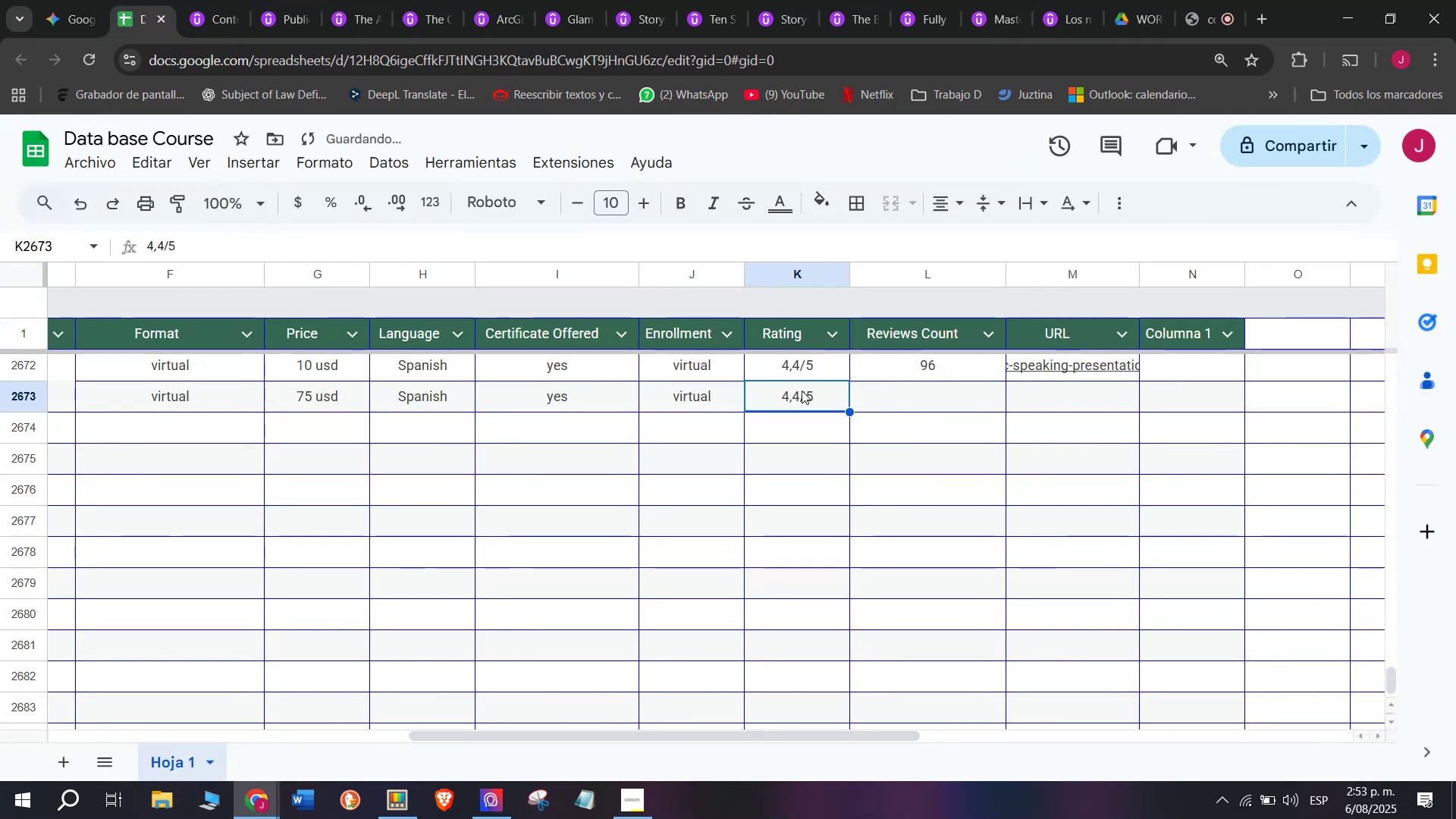 
triple_click([802, 391])
 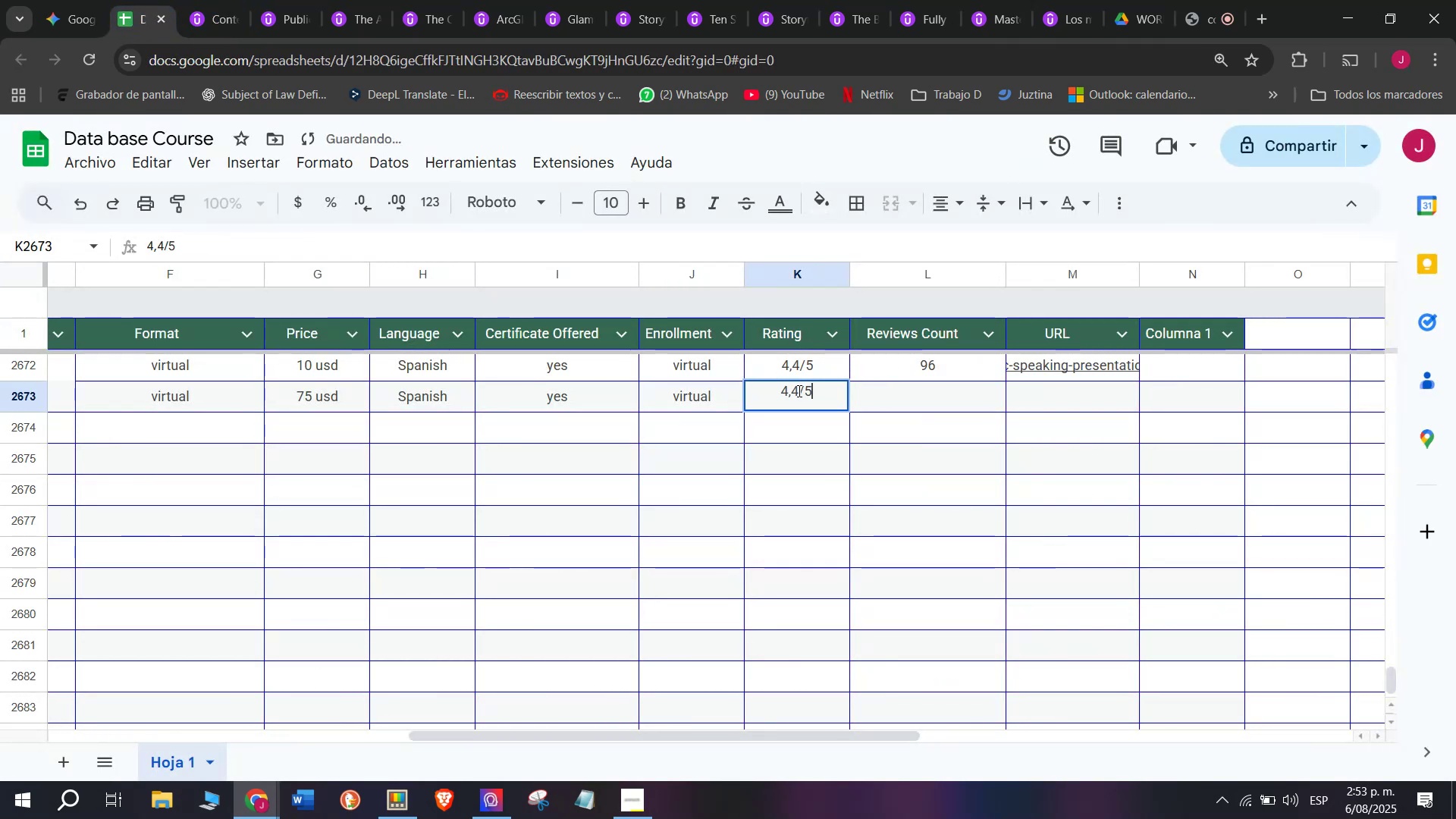 
left_click([798, 391])
 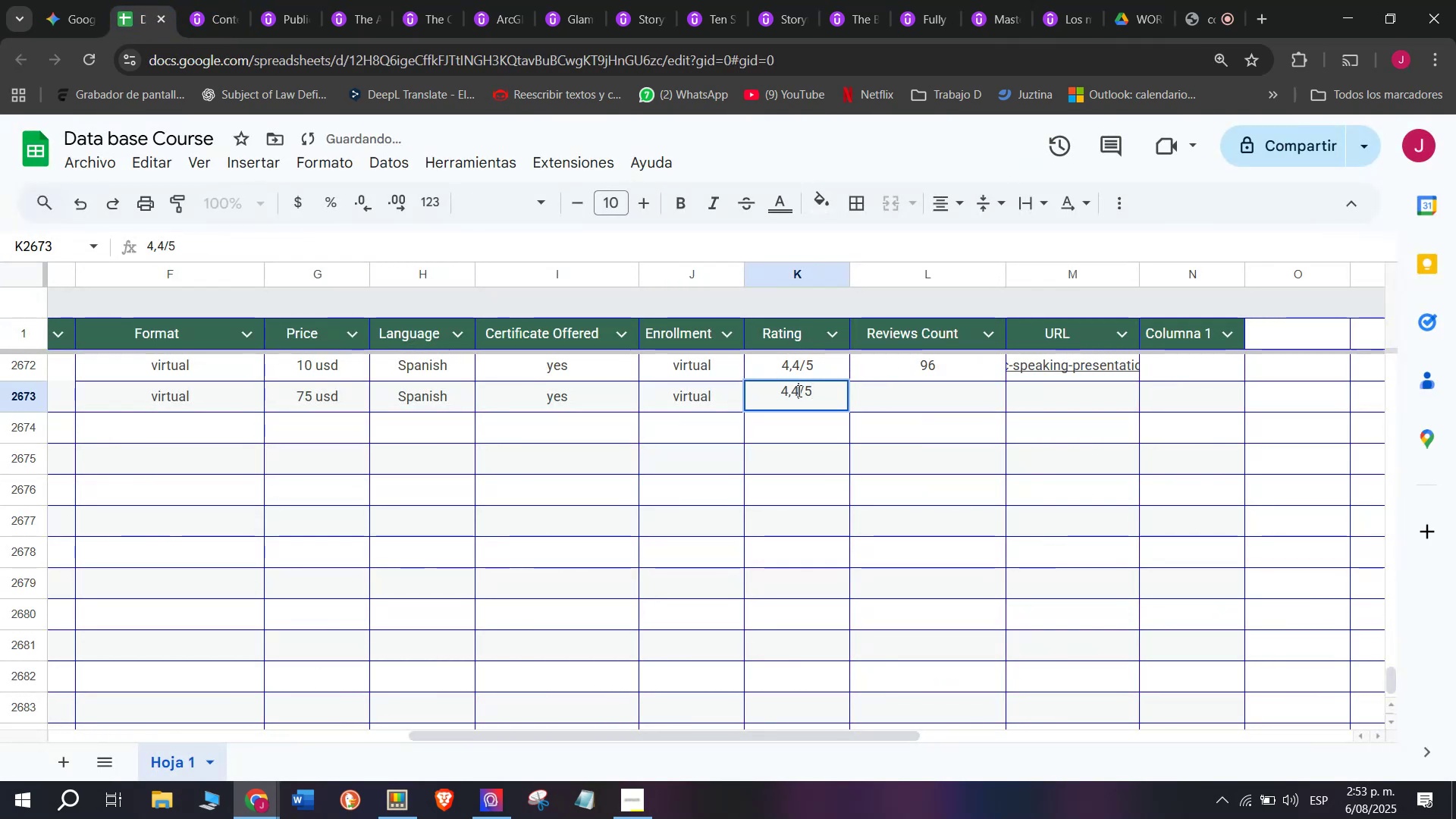 
key(Backspace)
 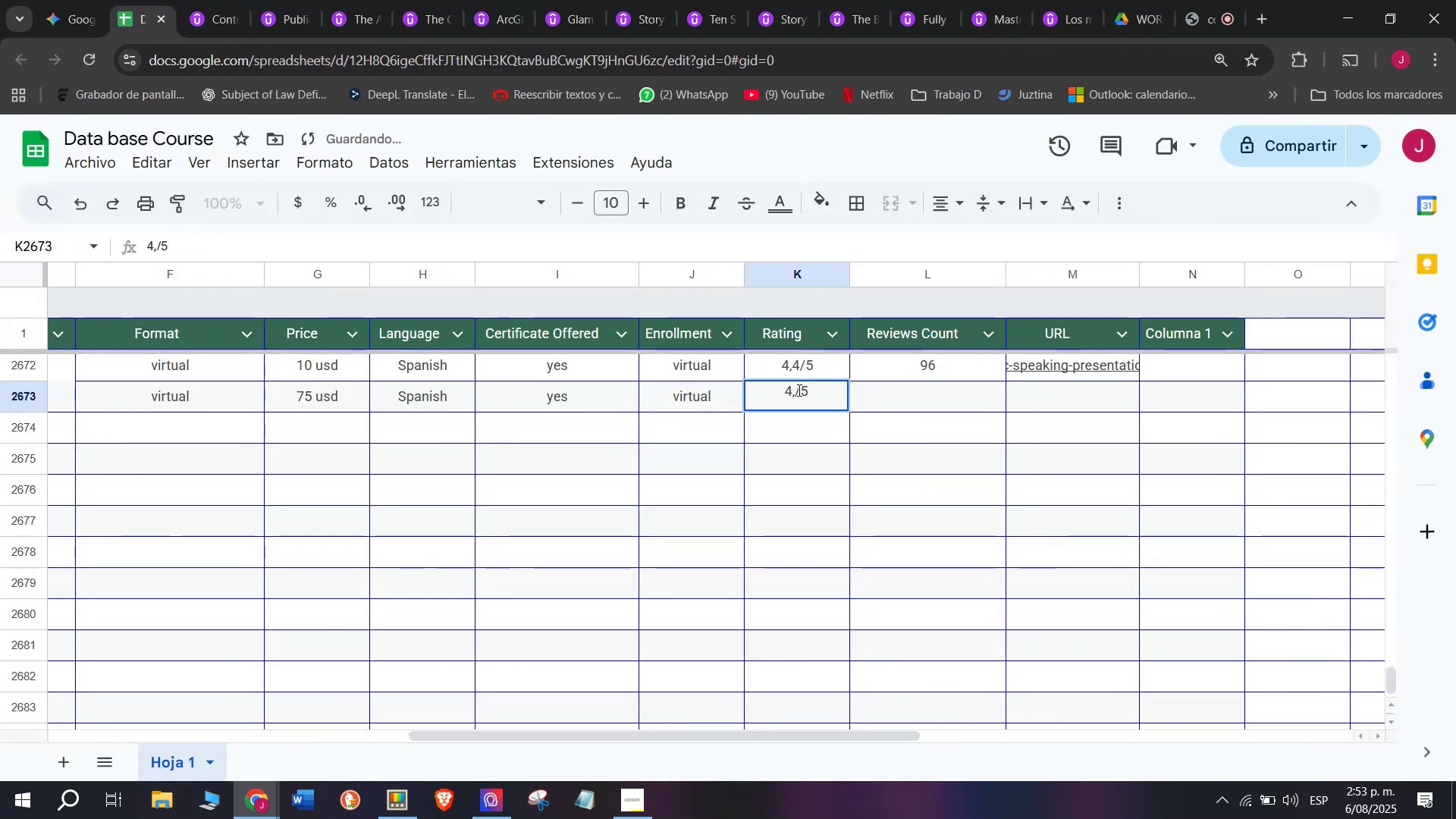 
key(Q)
 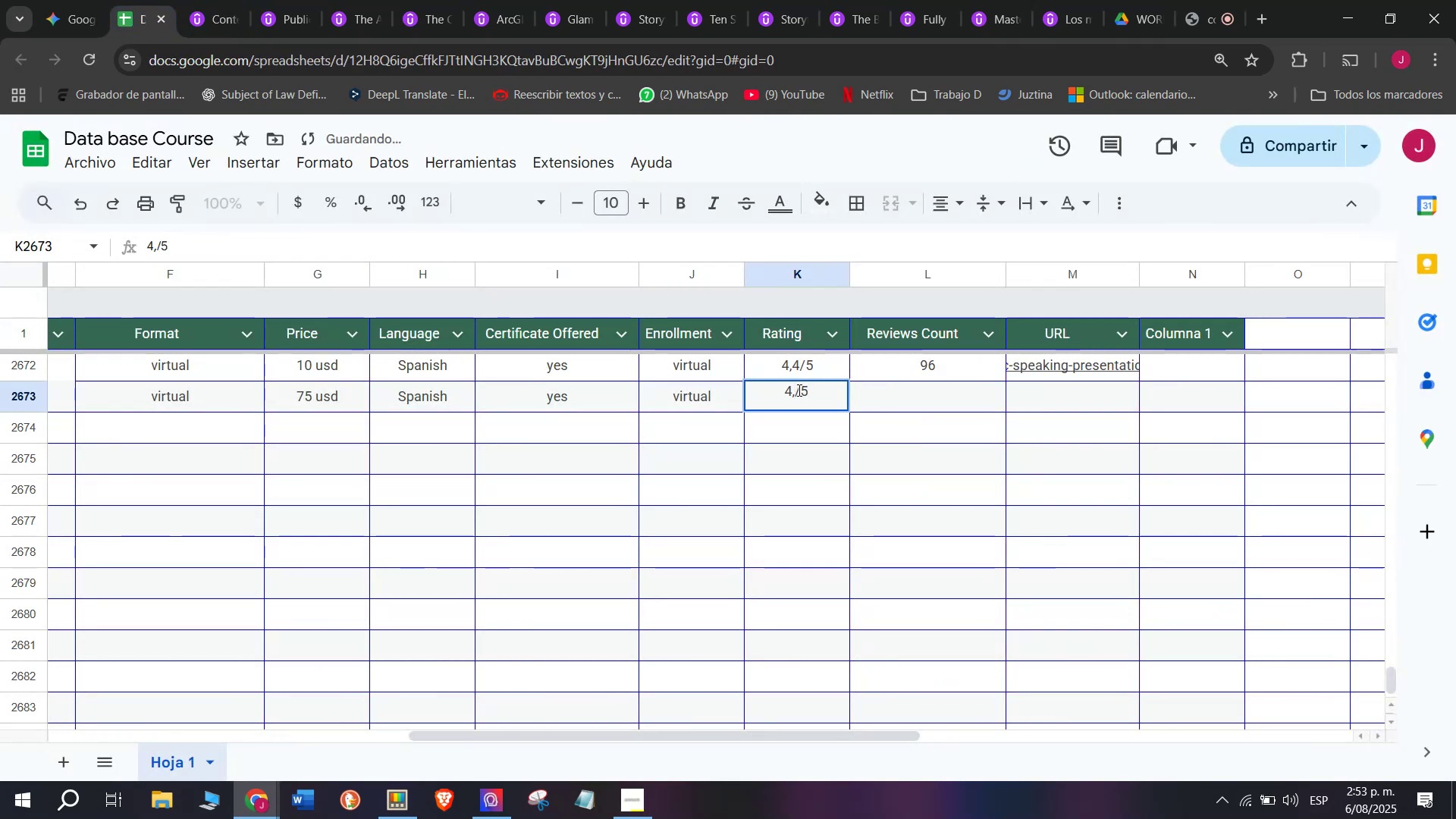 
key(5)
 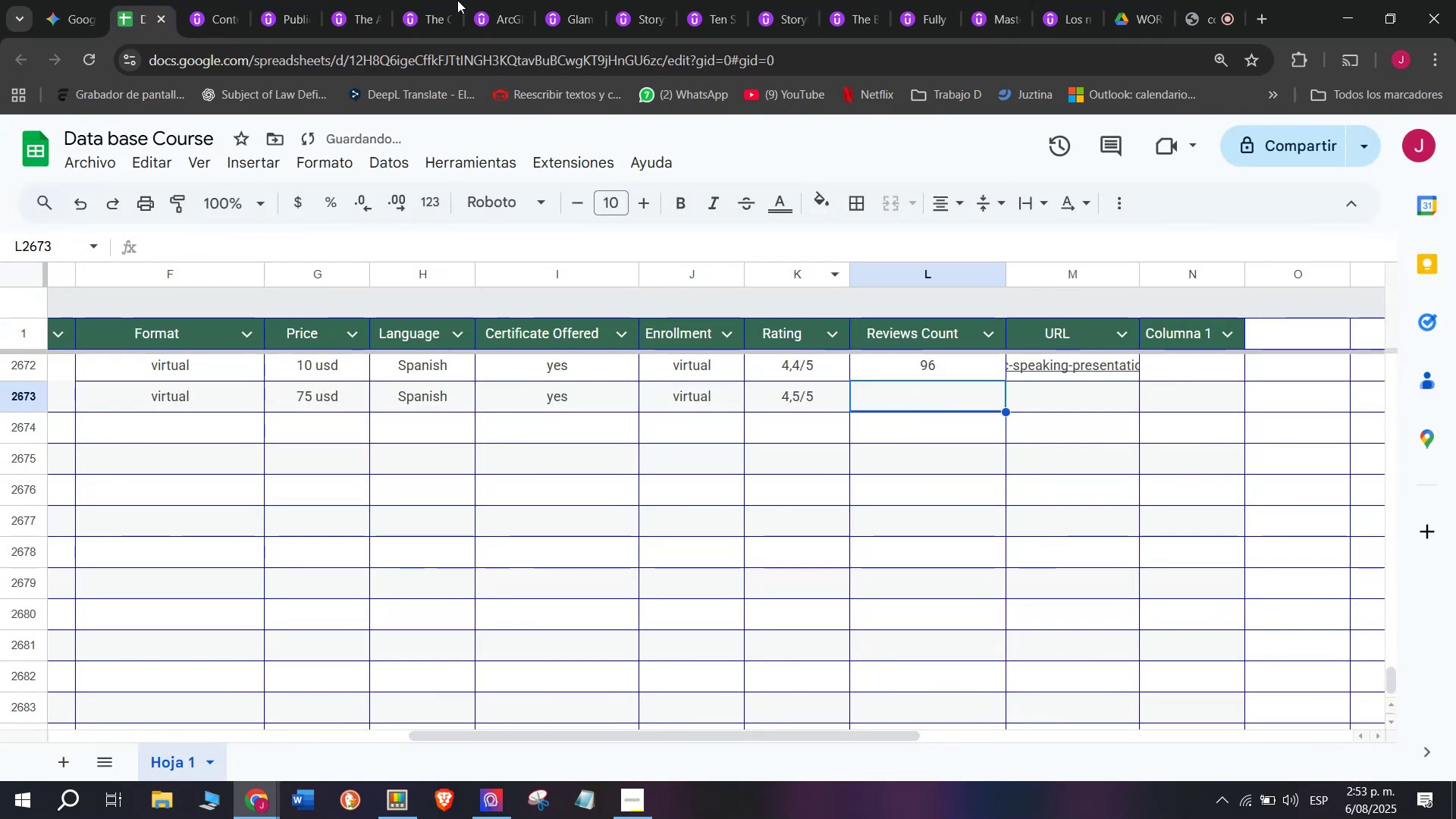 
left_click([212, 0])
 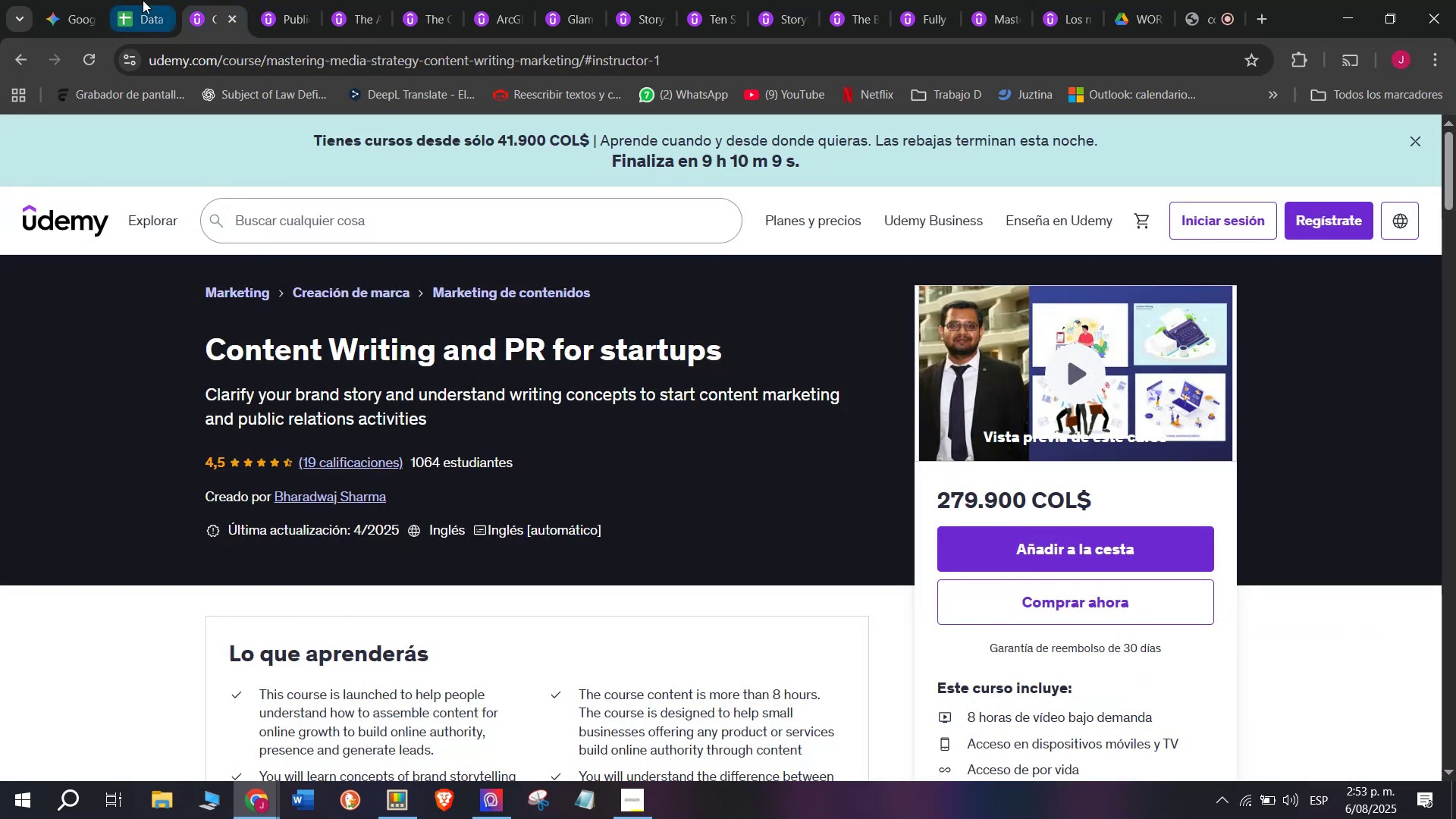 
left_click([144, 0])
 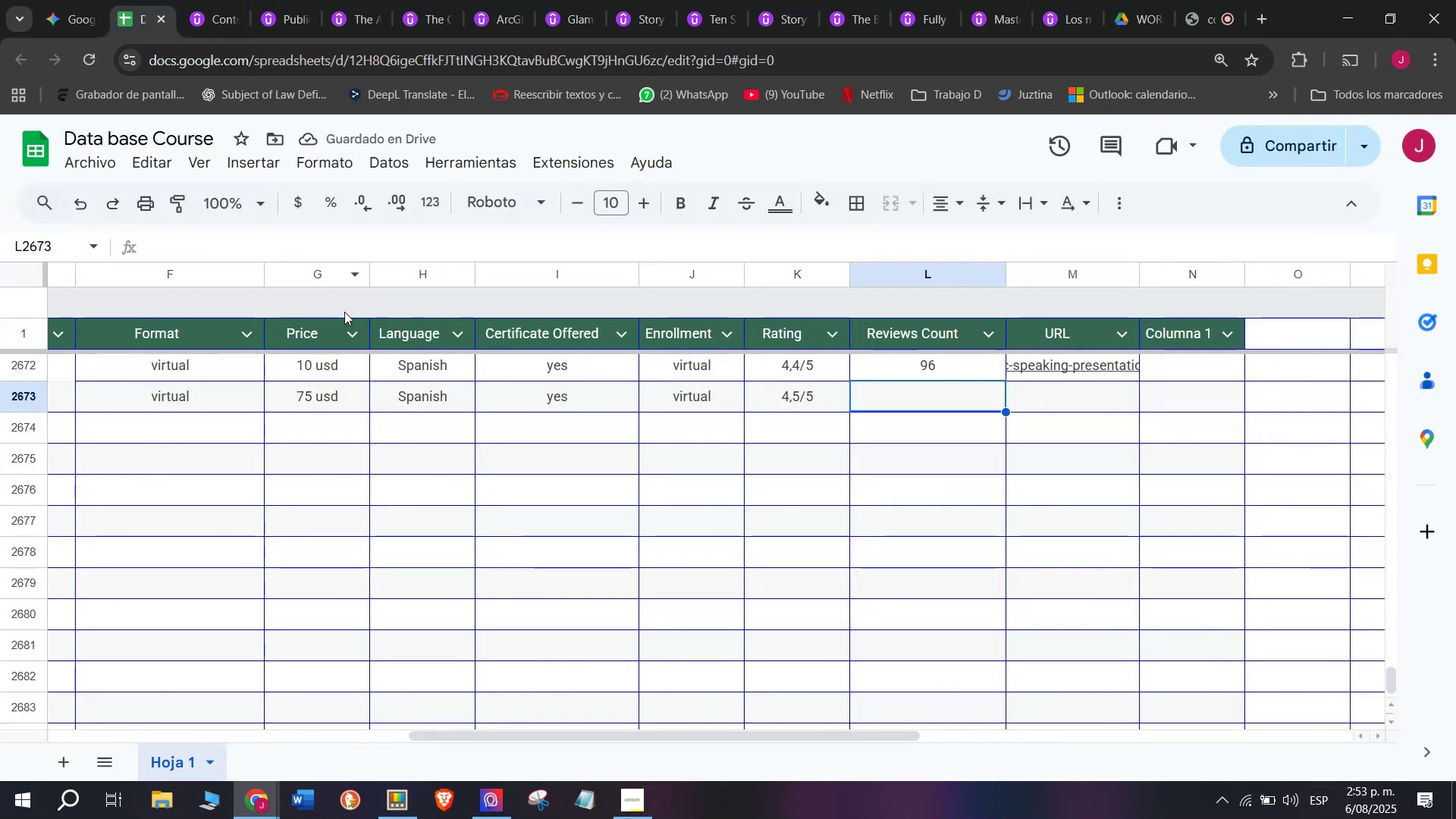 
type(19)
 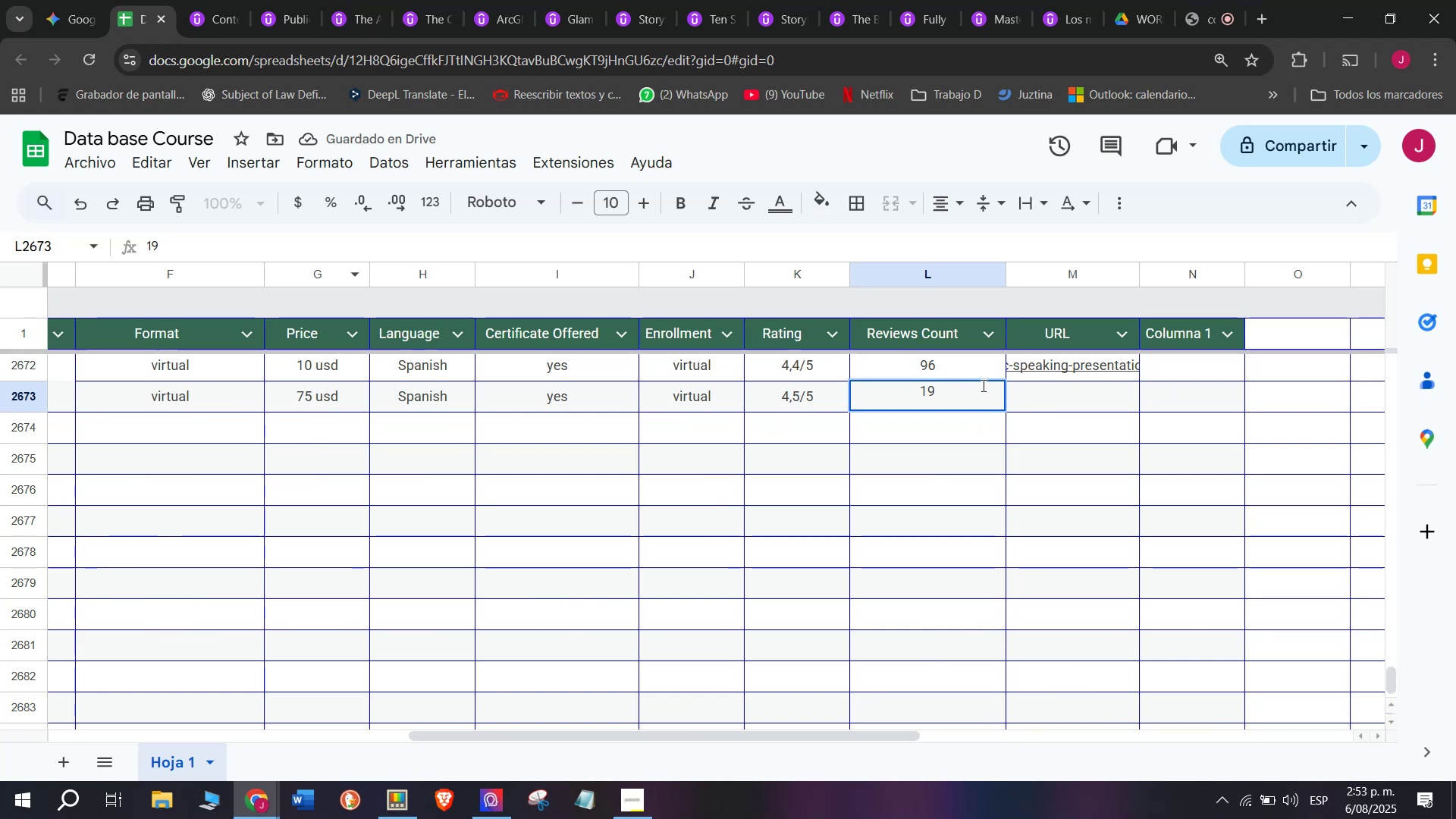 
left_click([1028, 393])
 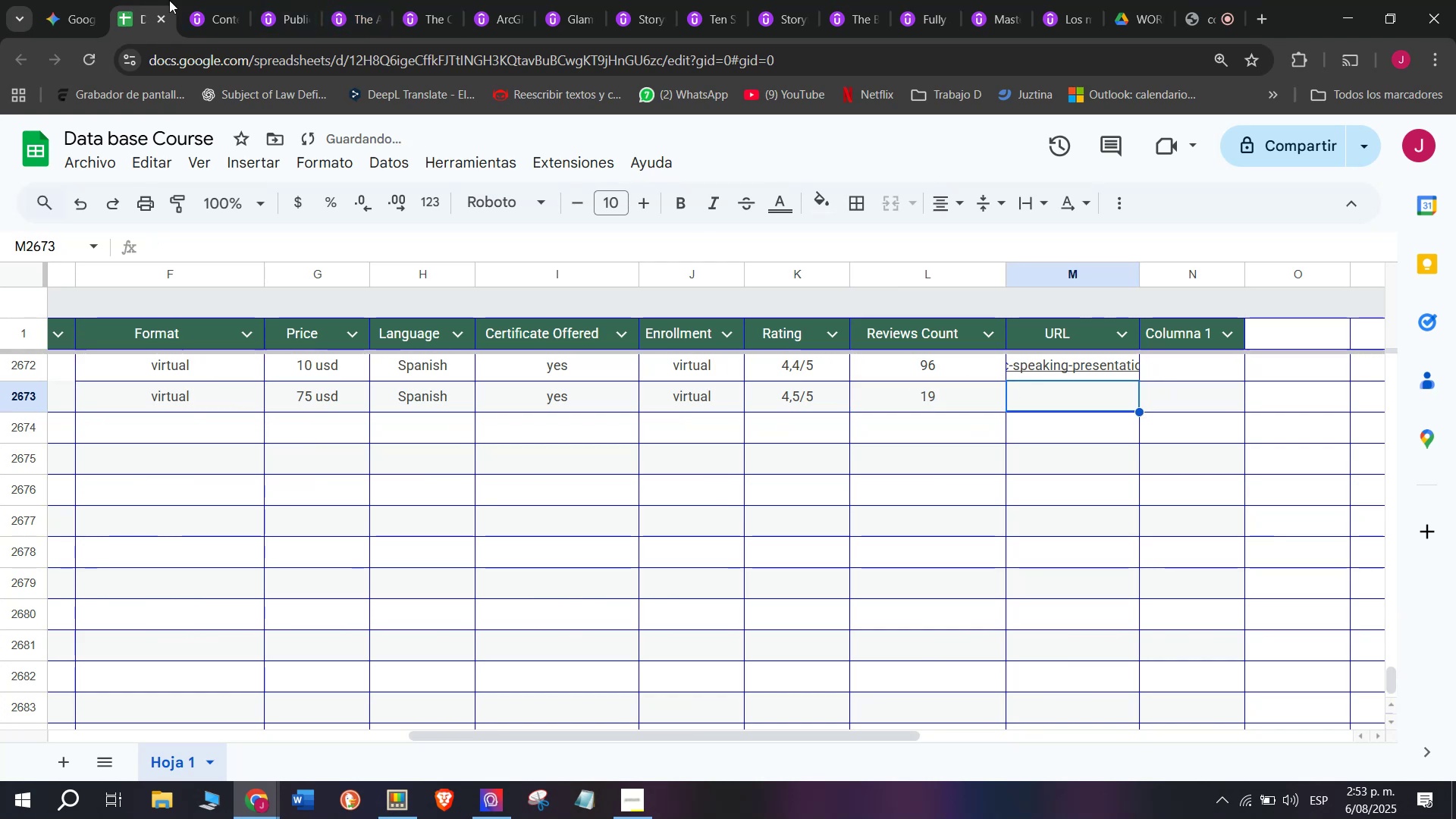 
left_click([212, 0])
 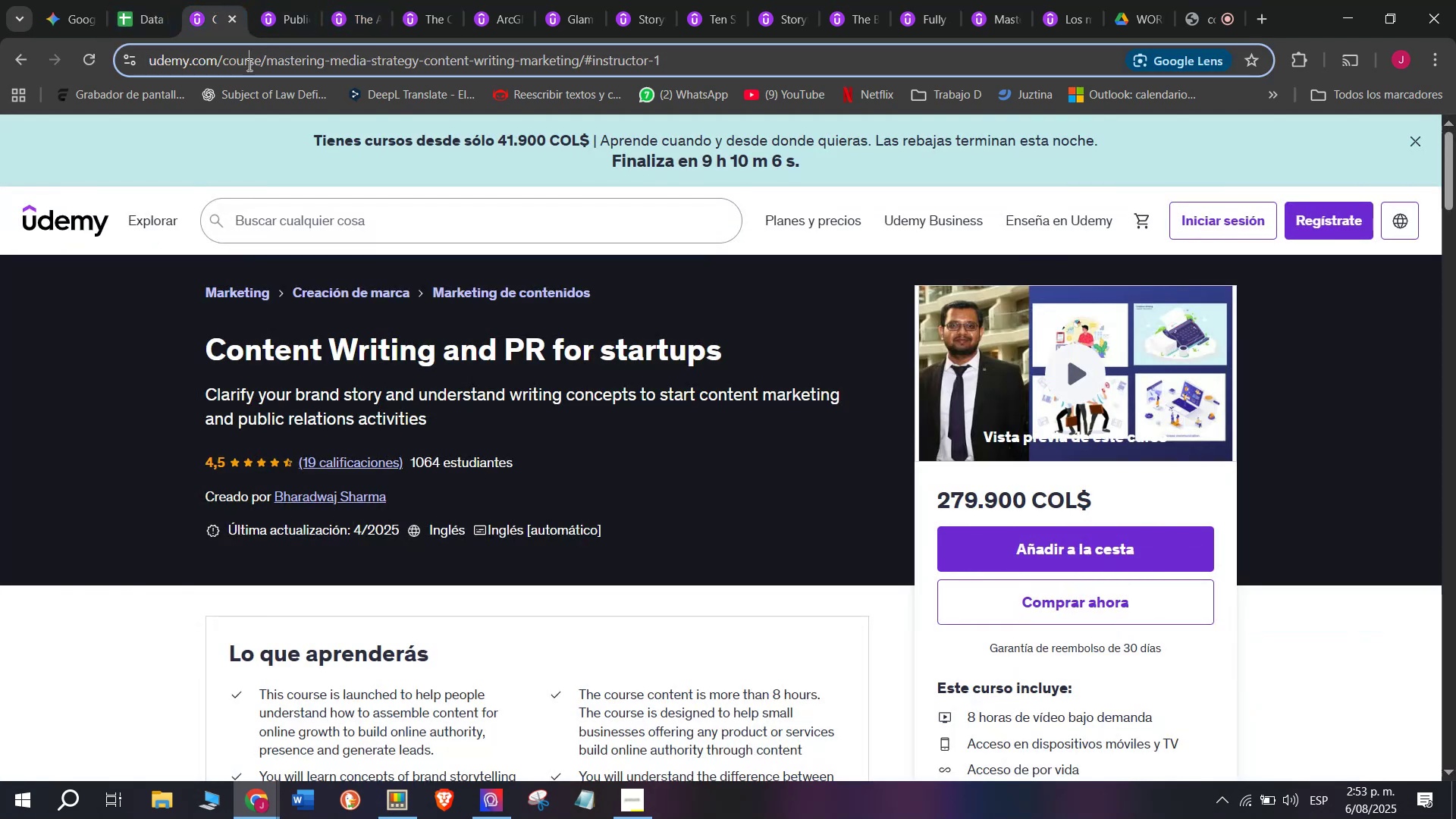 
double_click([248, 64])
 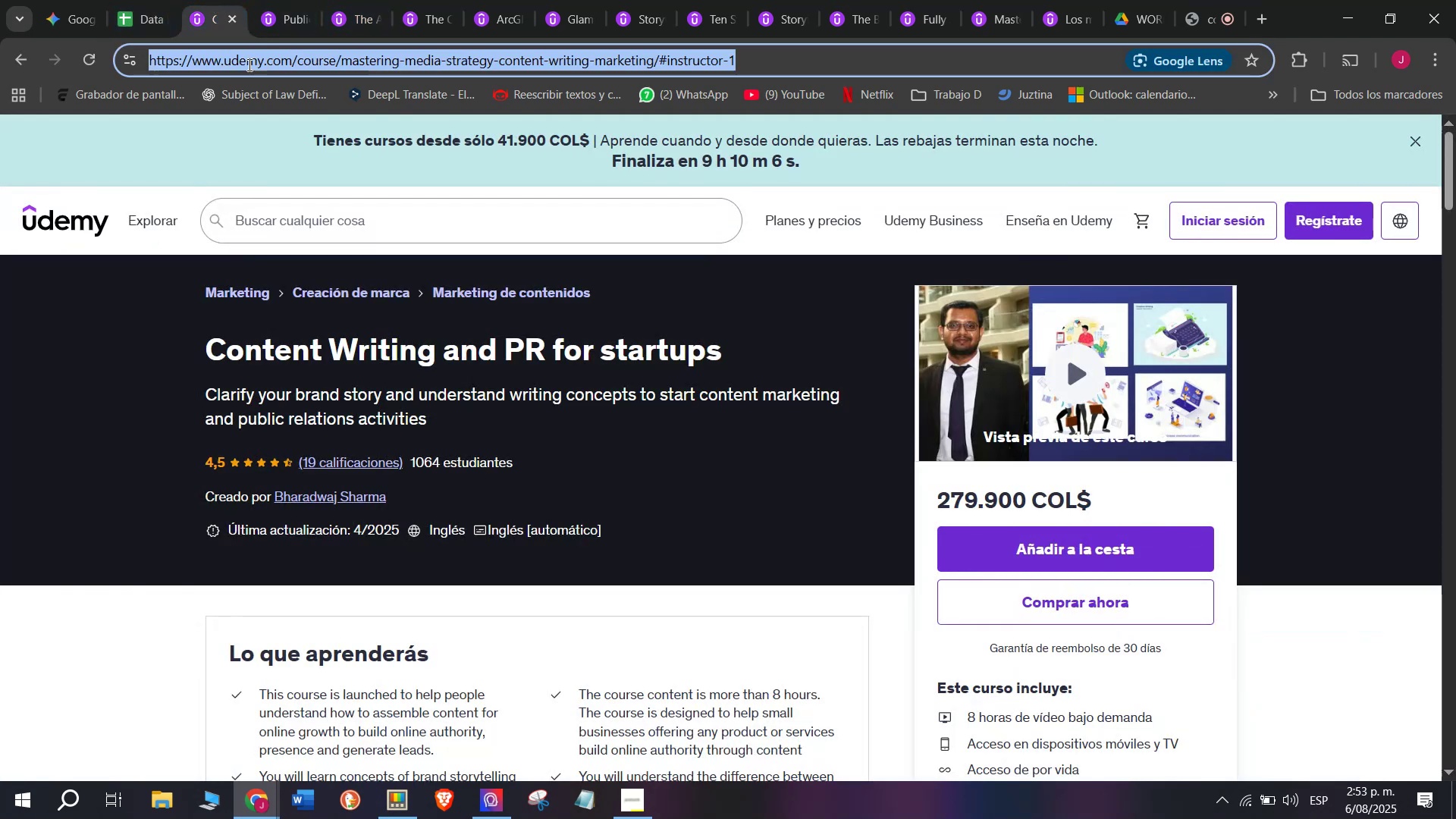 
triple_click([248, 64])
 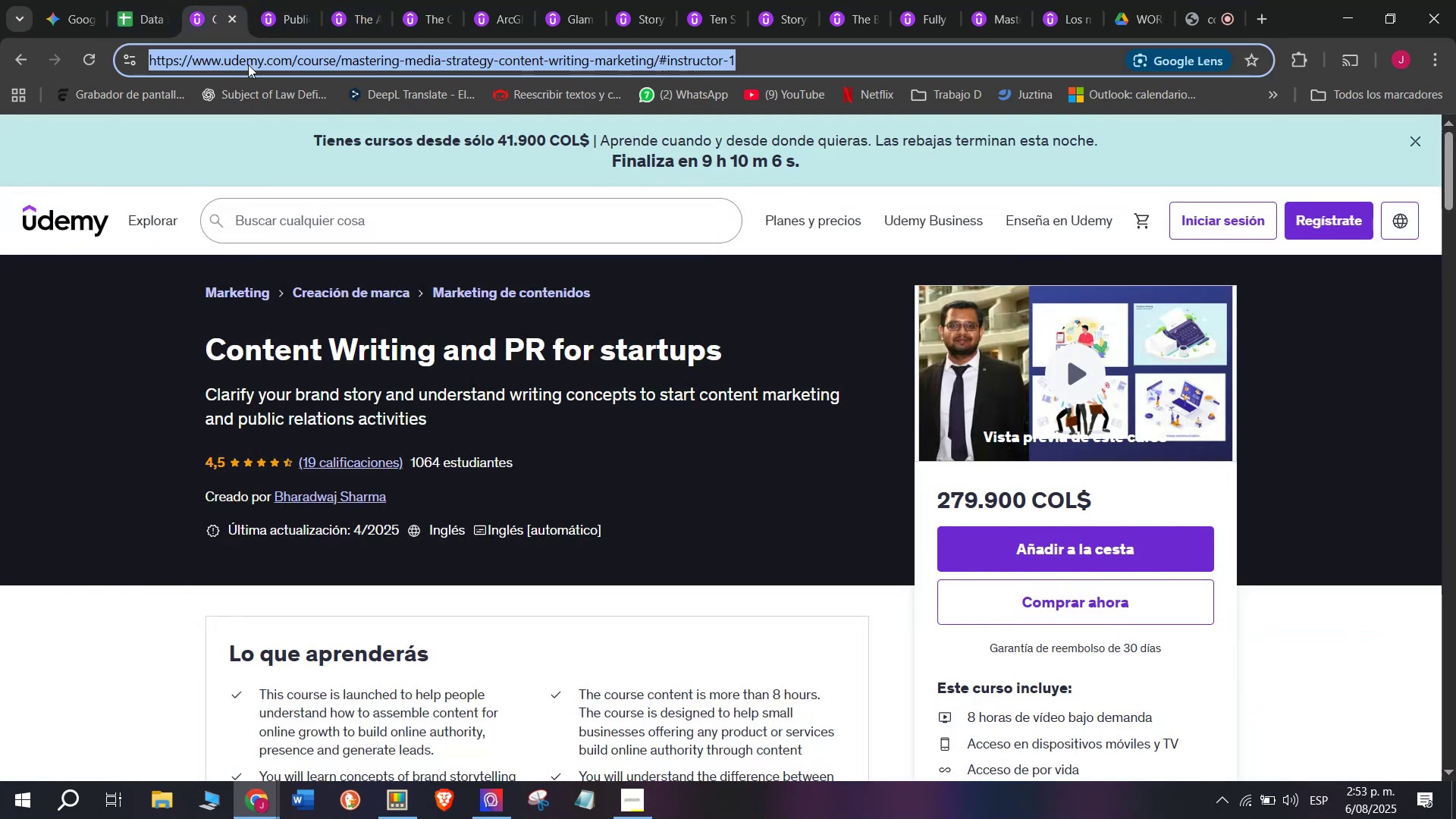 
key(Break)
 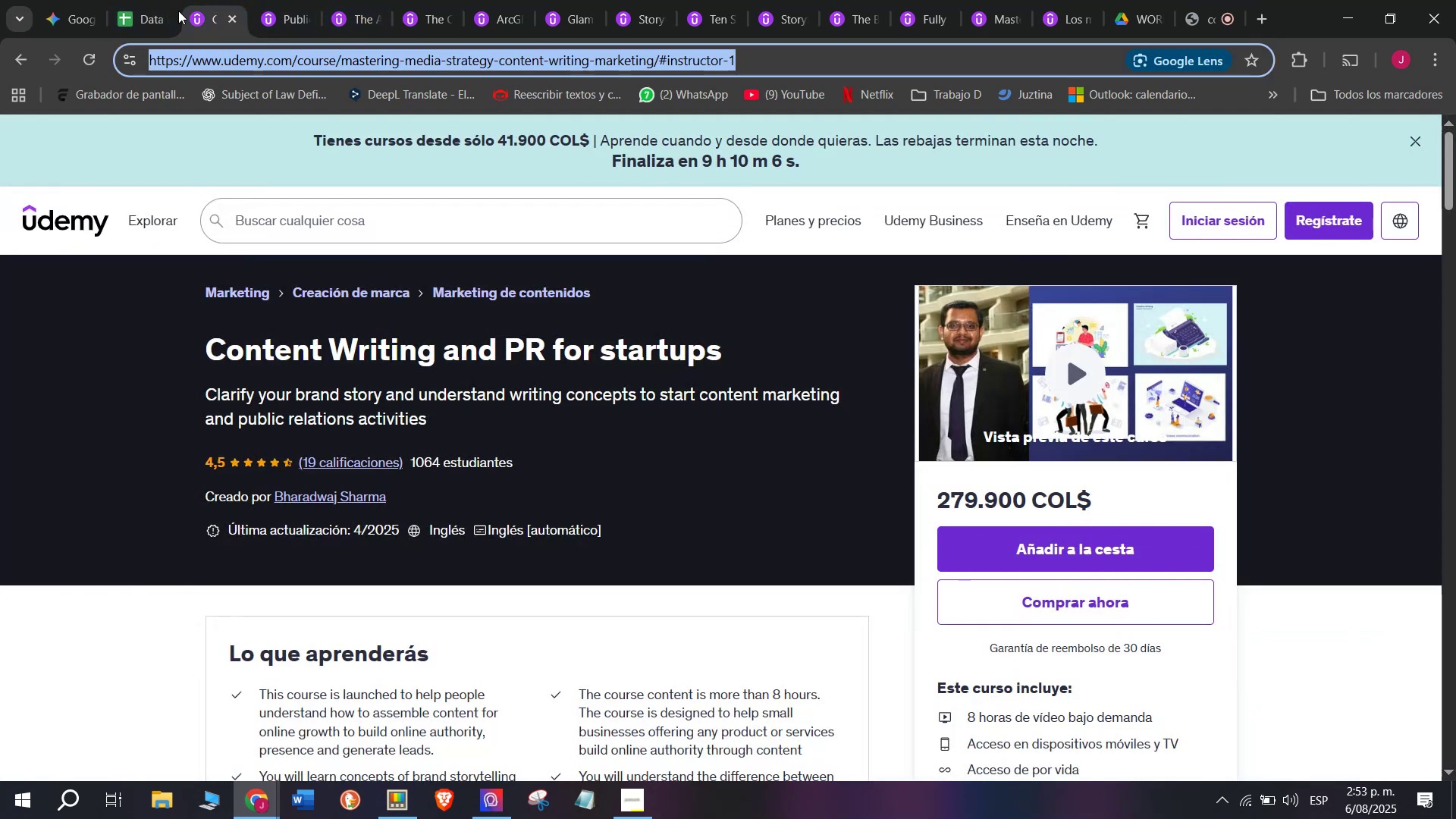 
key(Control+C)
 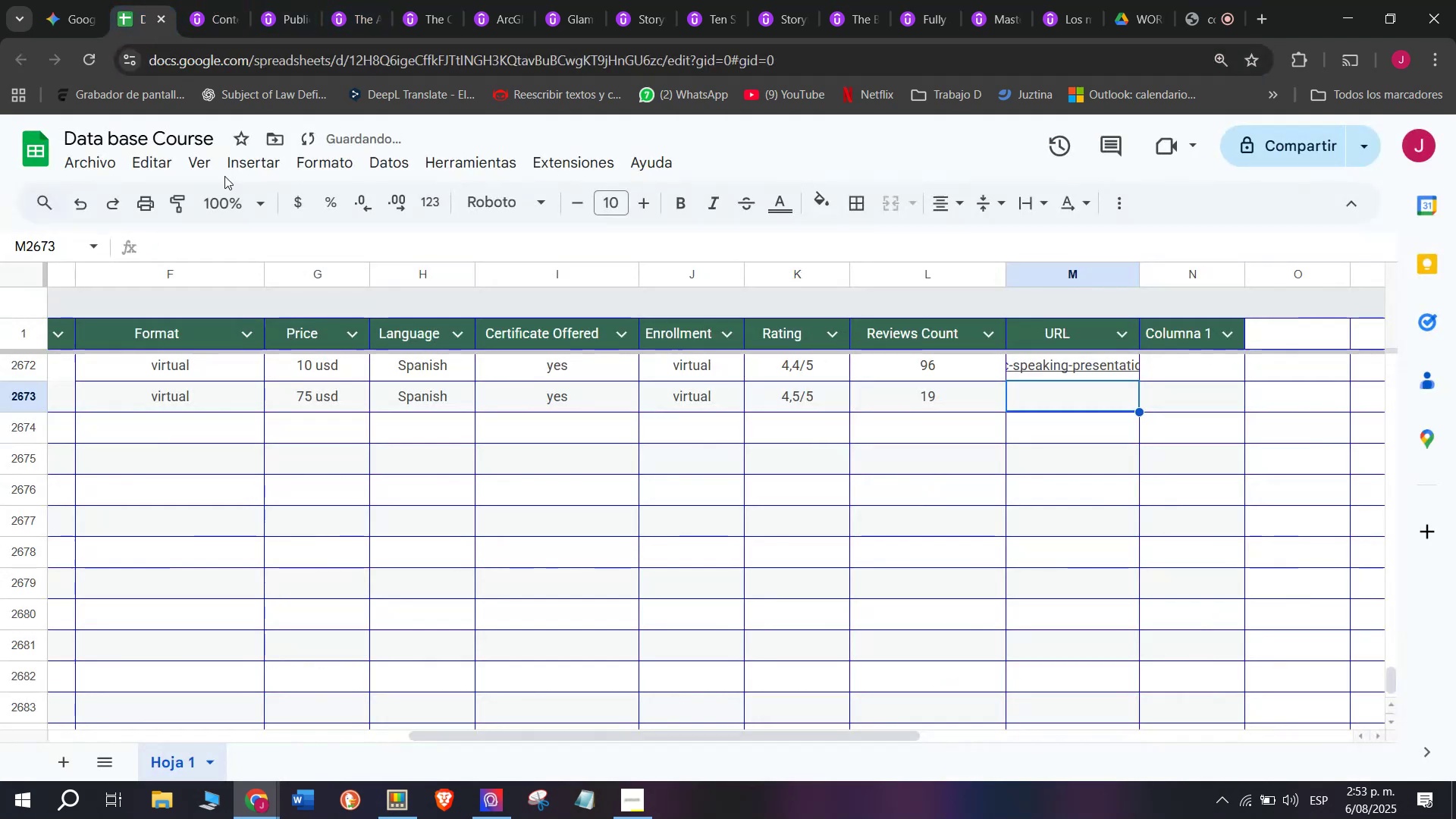 
key(Control+ControlLeft)
 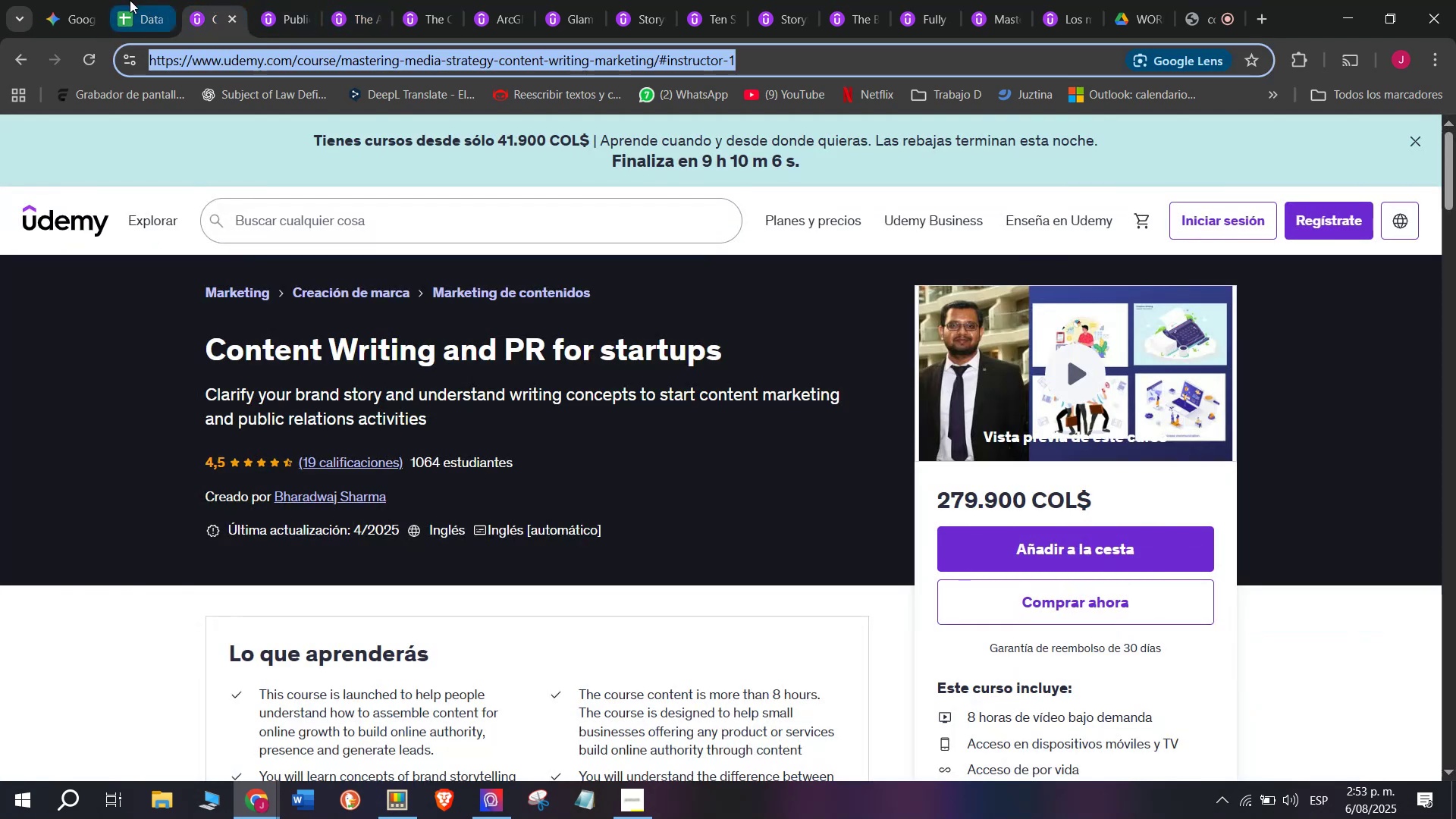 
triple_click([130, 0])
 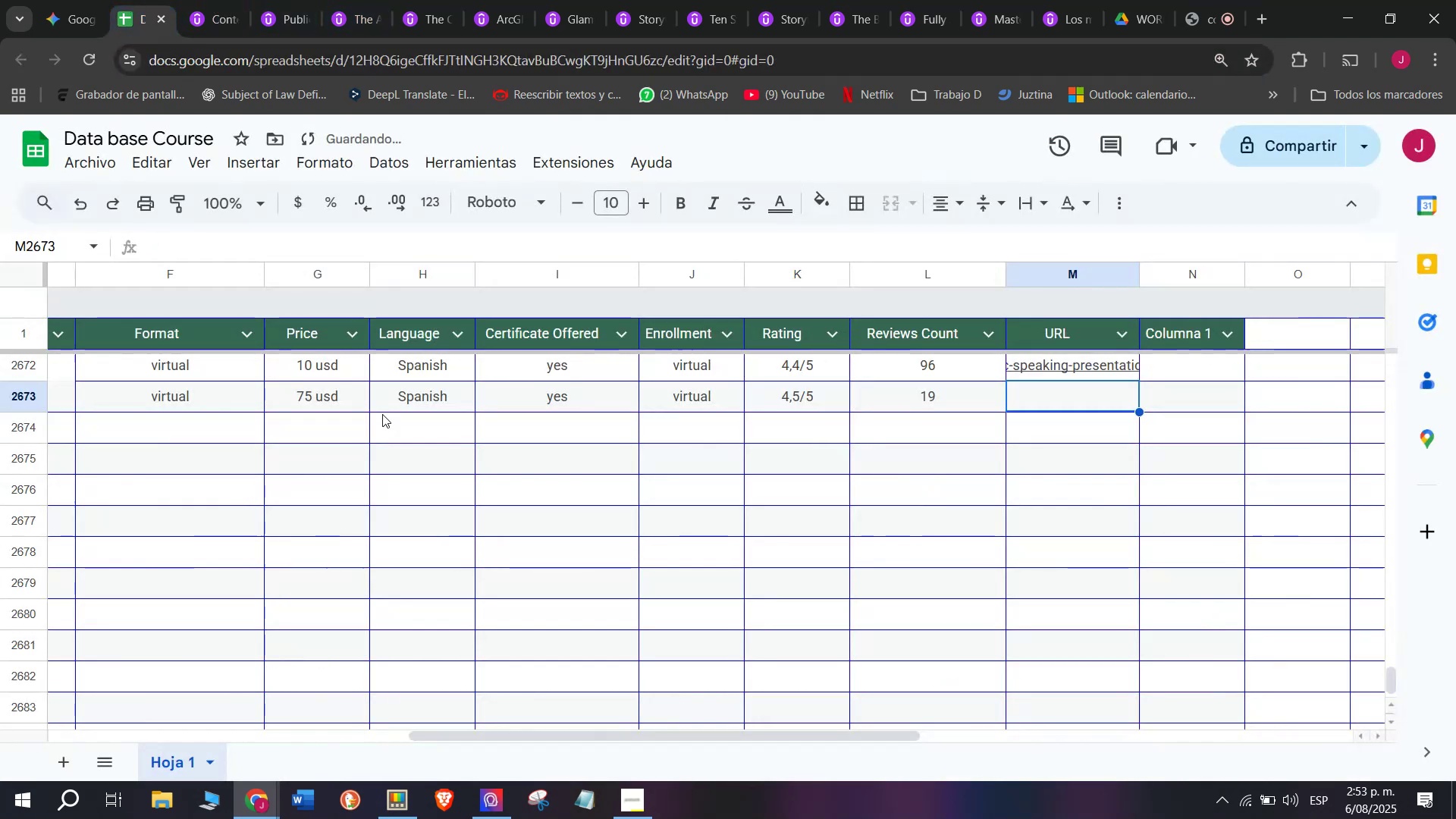 
key(Control+ControlLeft)
 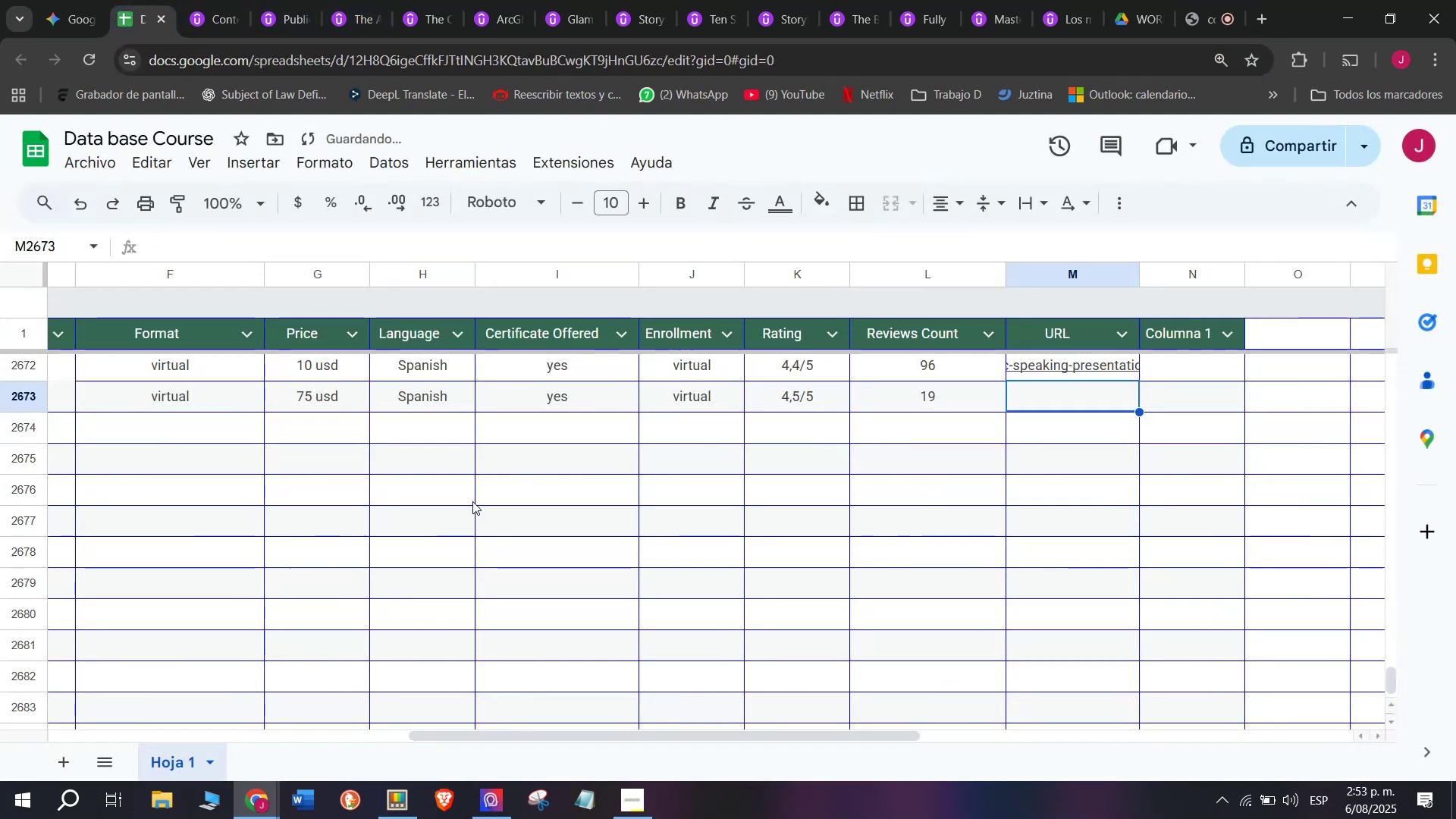 
key(Z)
 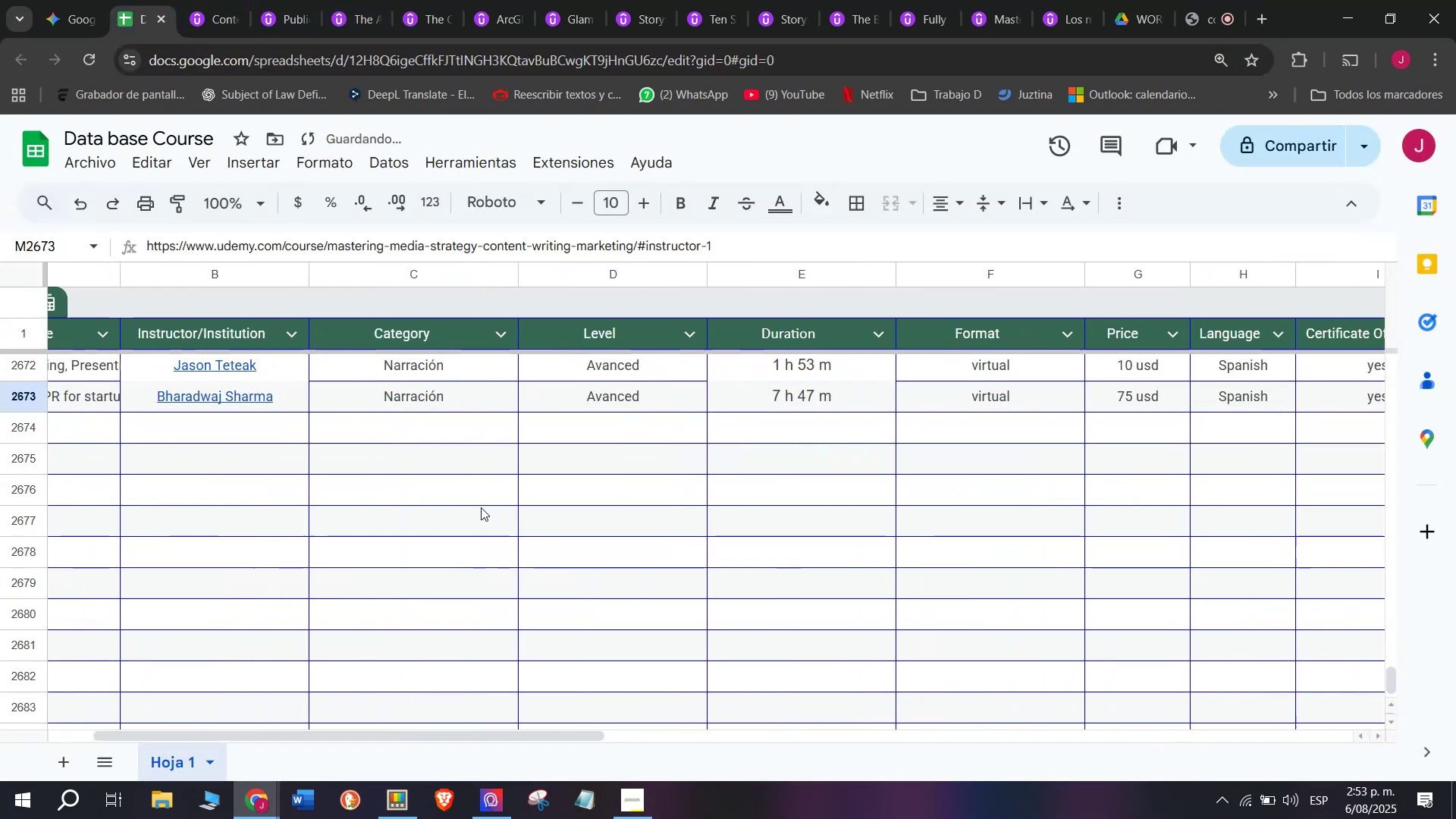 
key(Control+V)
 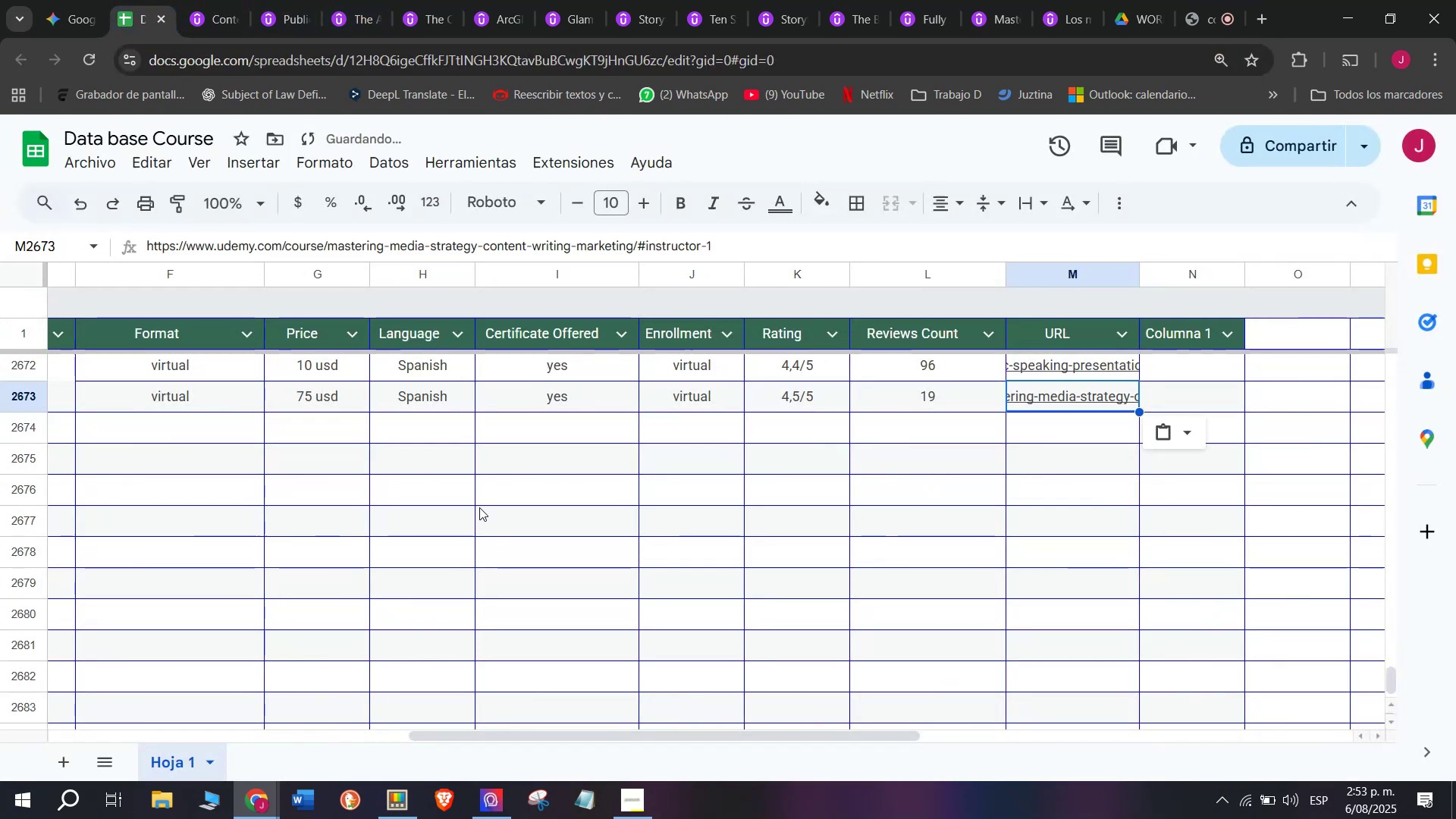 
scroll: coordinate [64, 441], scroll_direction: up, amount: 4.0
 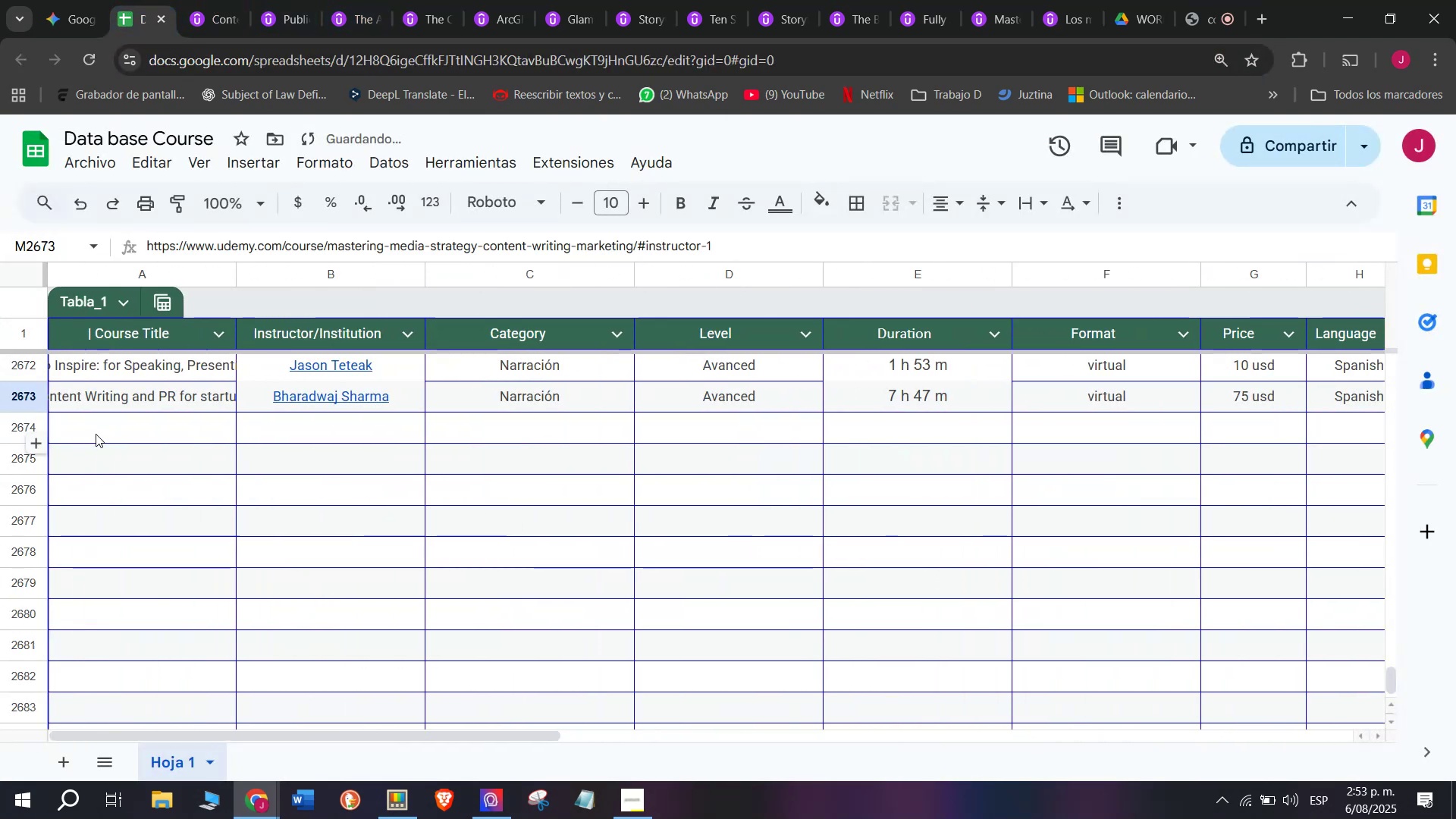 
left_click([96, 431])
 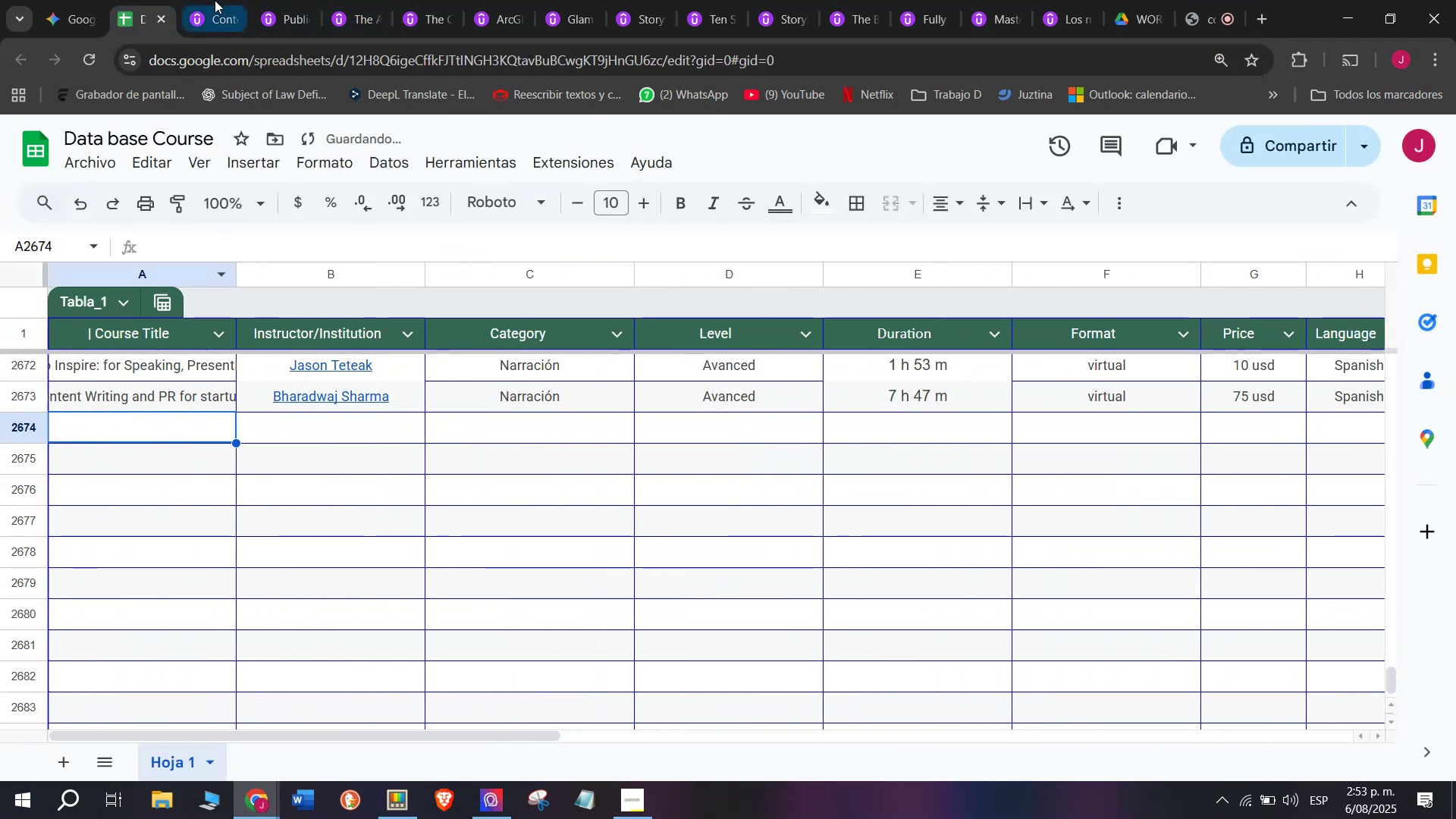 
left_click([189, 0])
 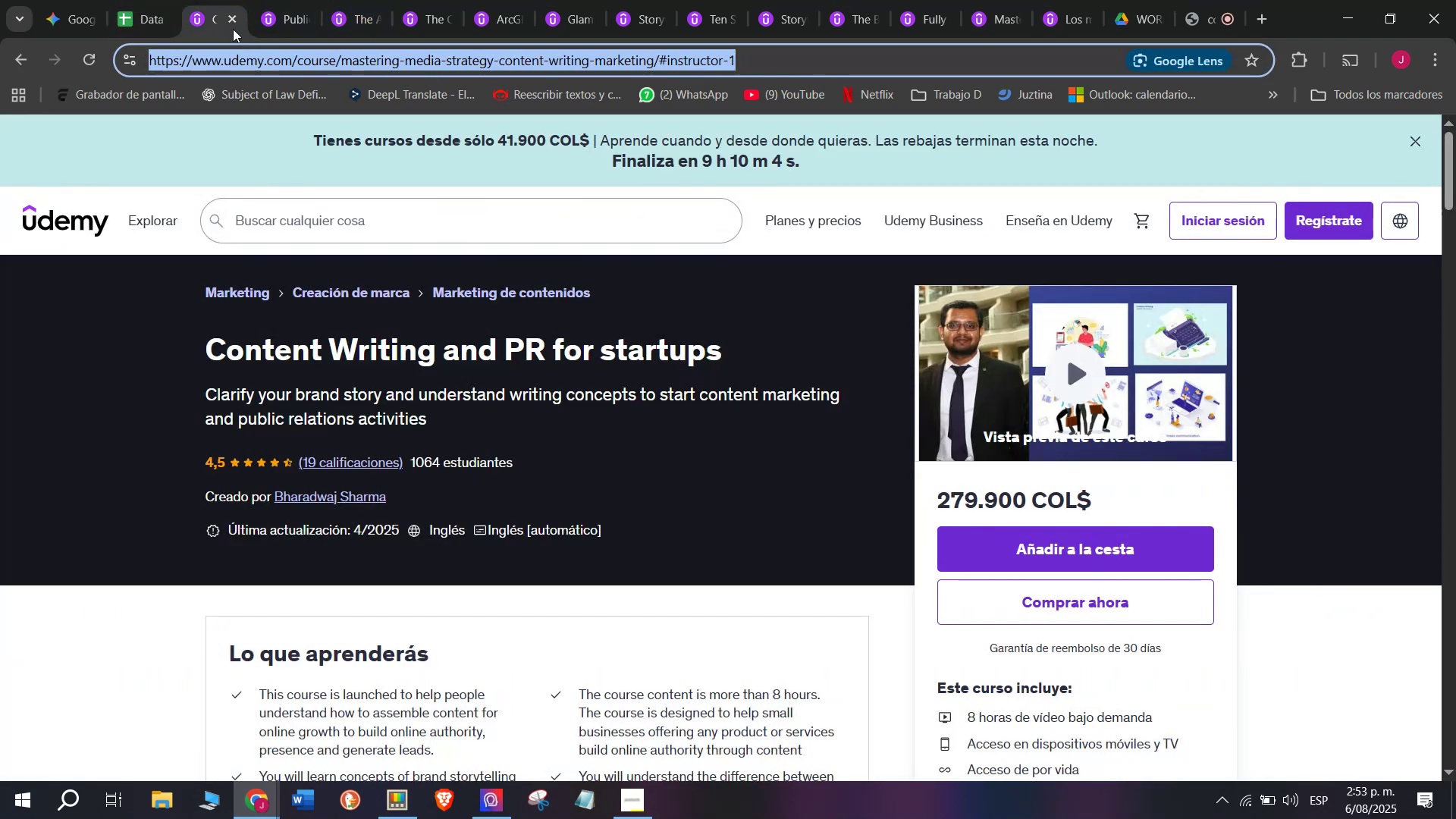 
left_click([233, 18])
 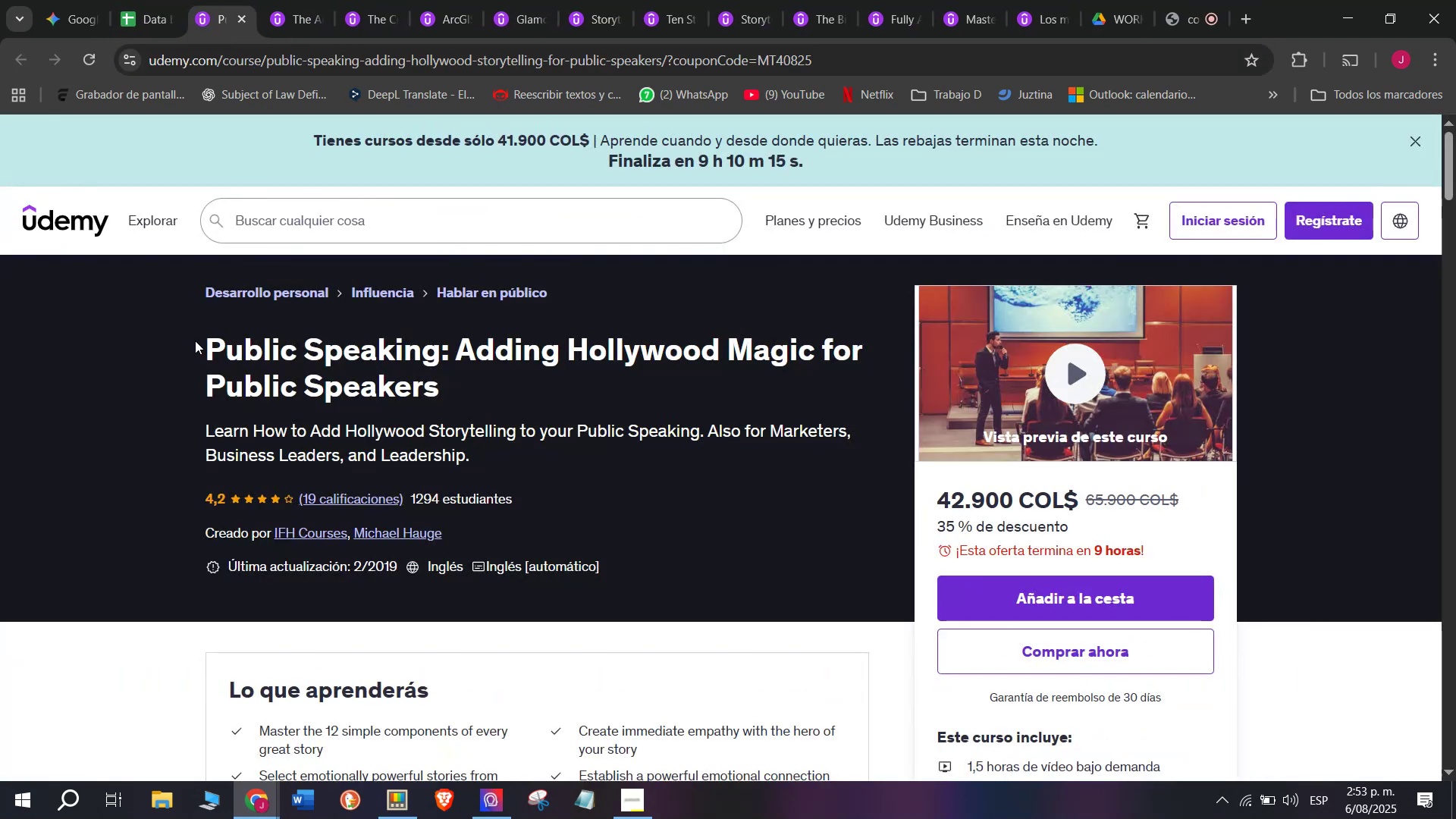 
left_click_drag(start_coordinate=[187, 340], to_coordinate=[446, 384])
 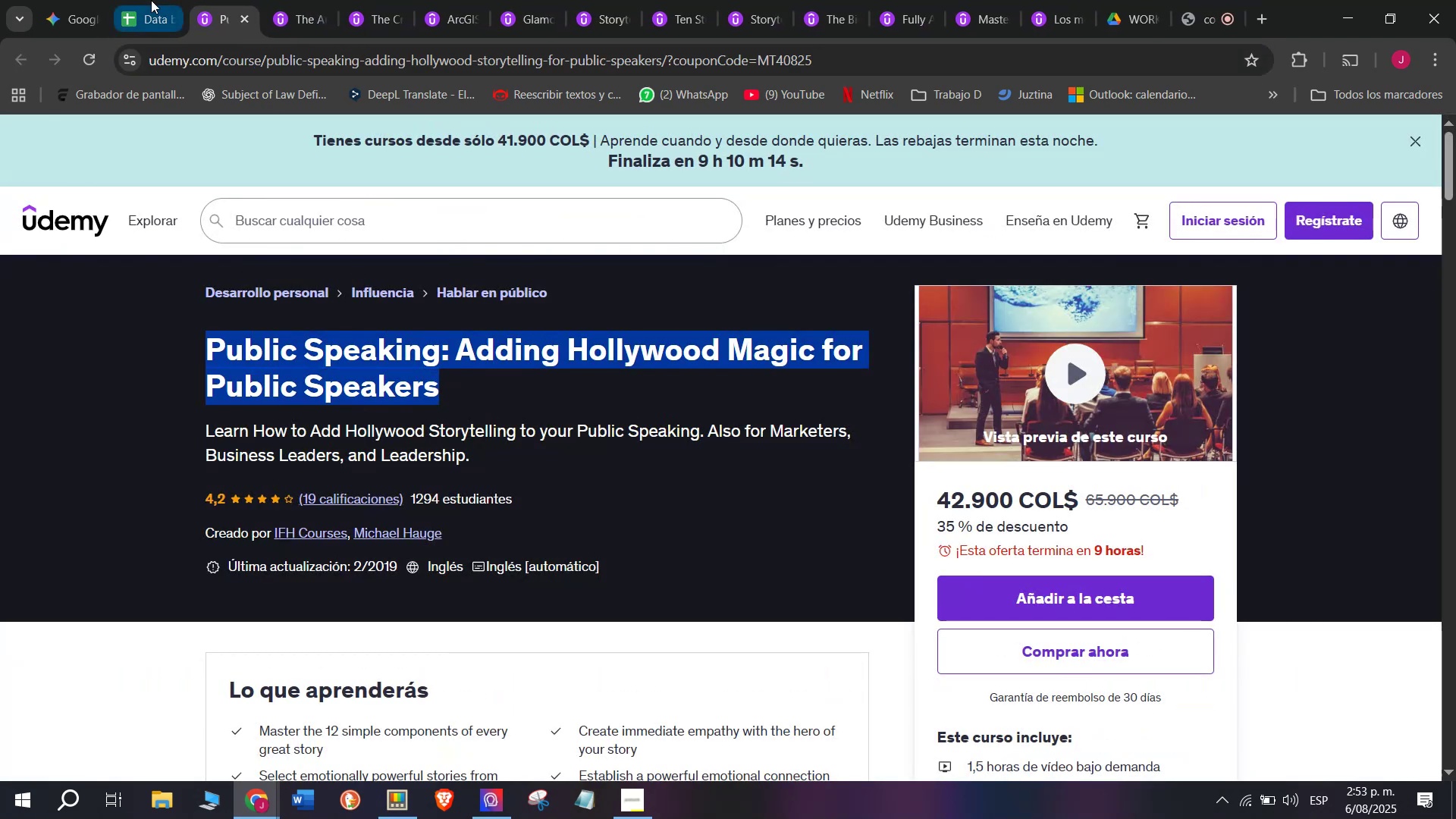 
key(Control+ControlLeft)
 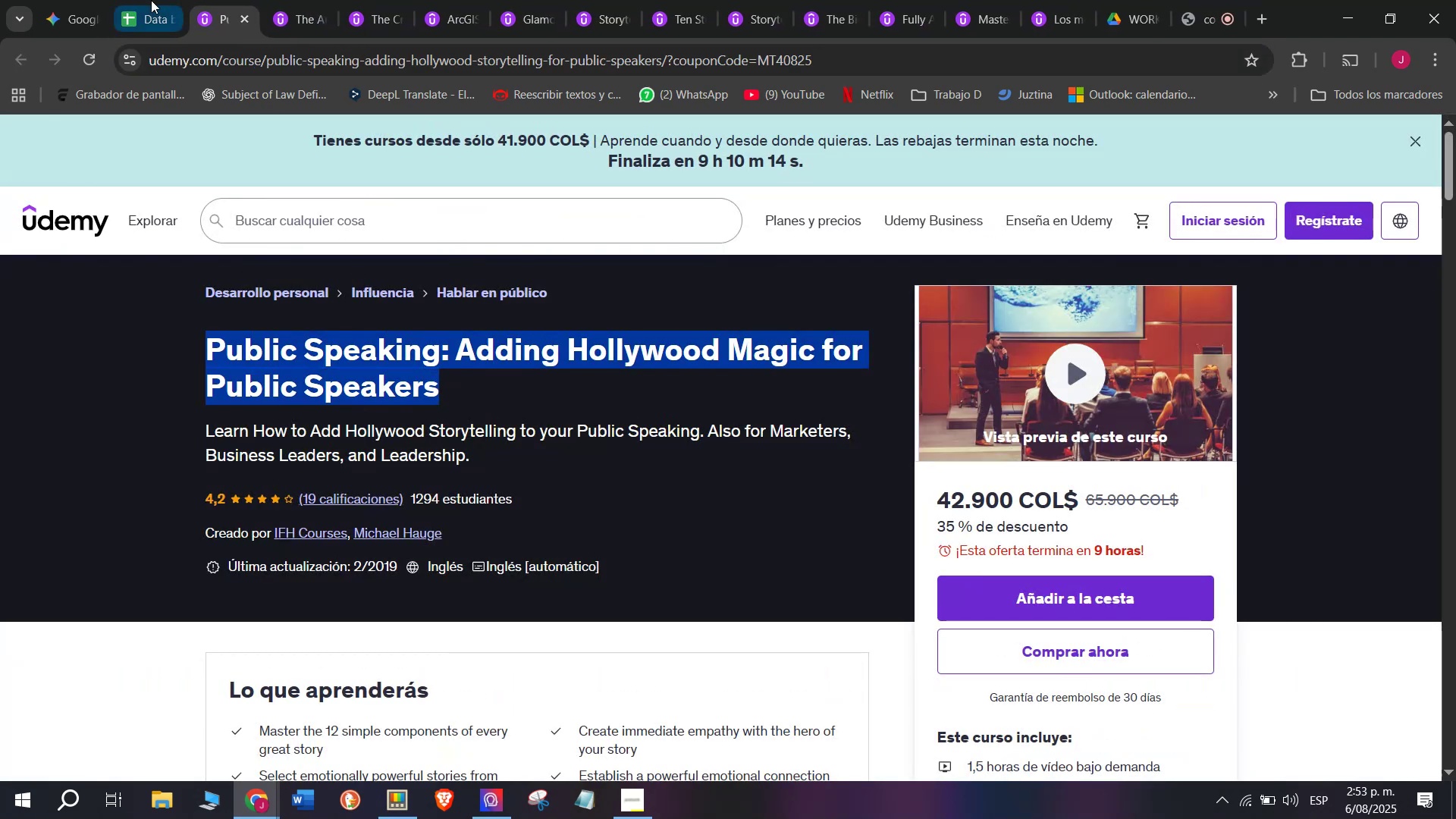 
key(Break)
 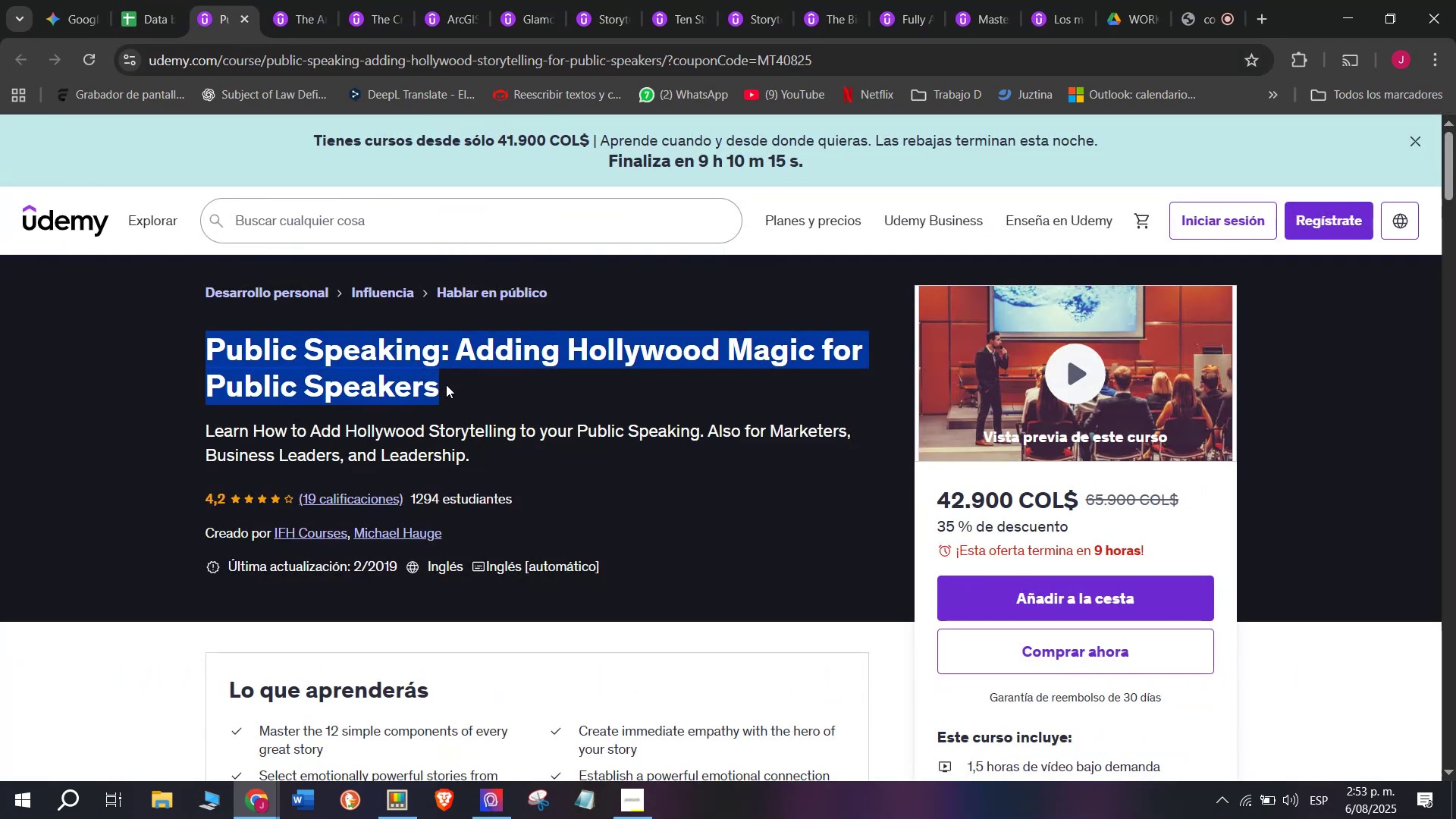 
key(Control+C)
 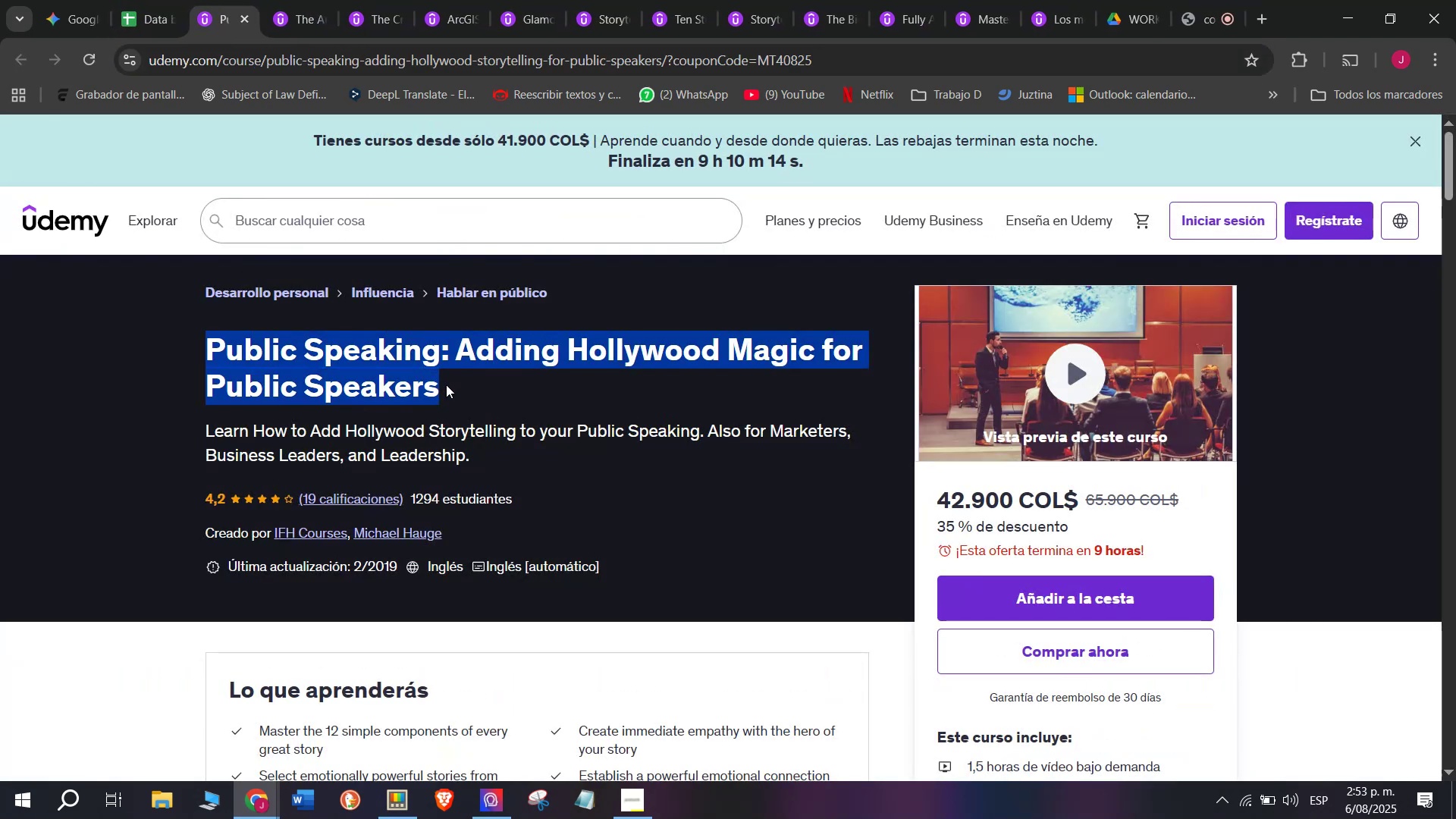 
key(Break)
 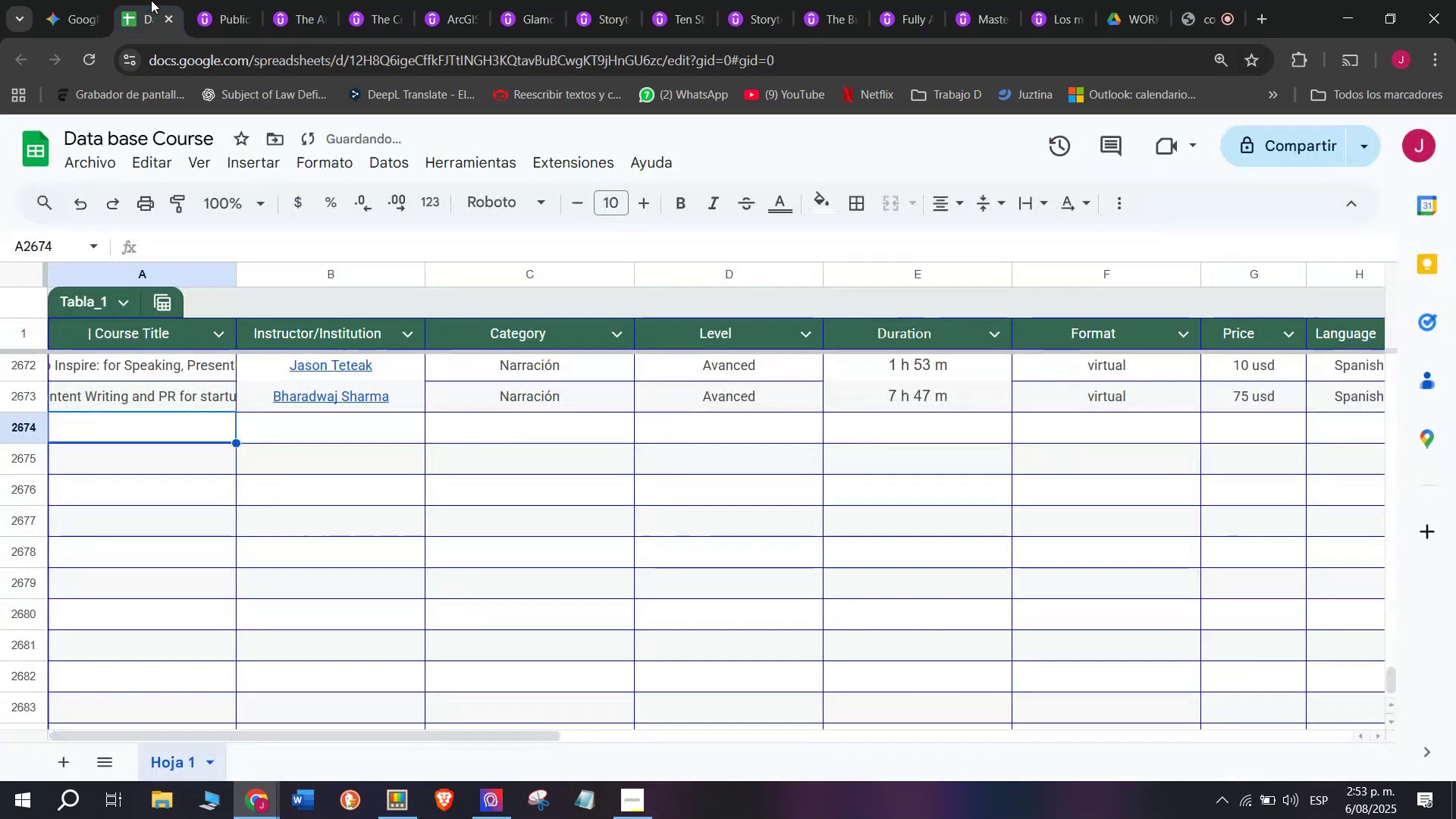 
key(Control+ControlLeft)
 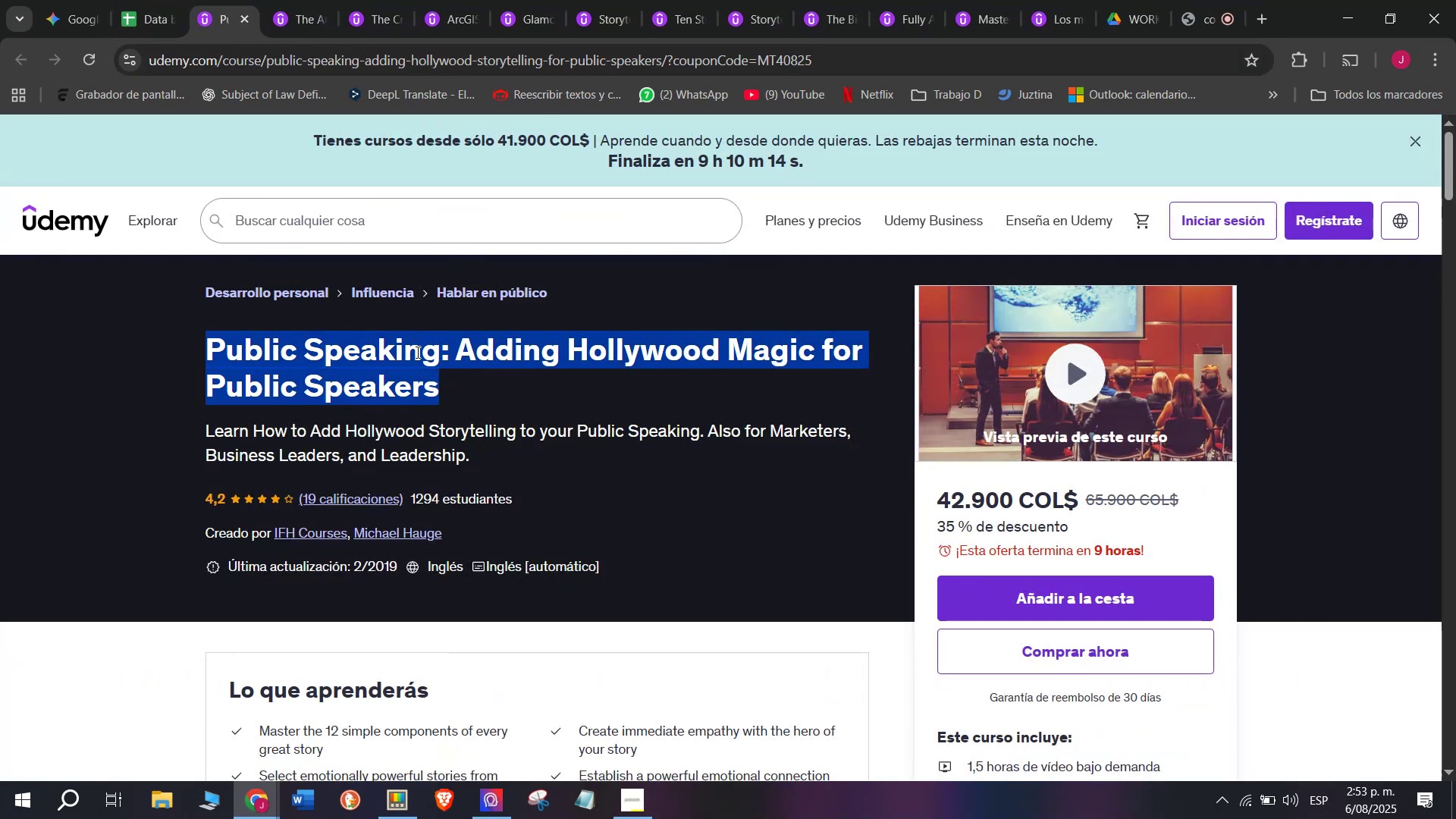 
key(Control+C)
 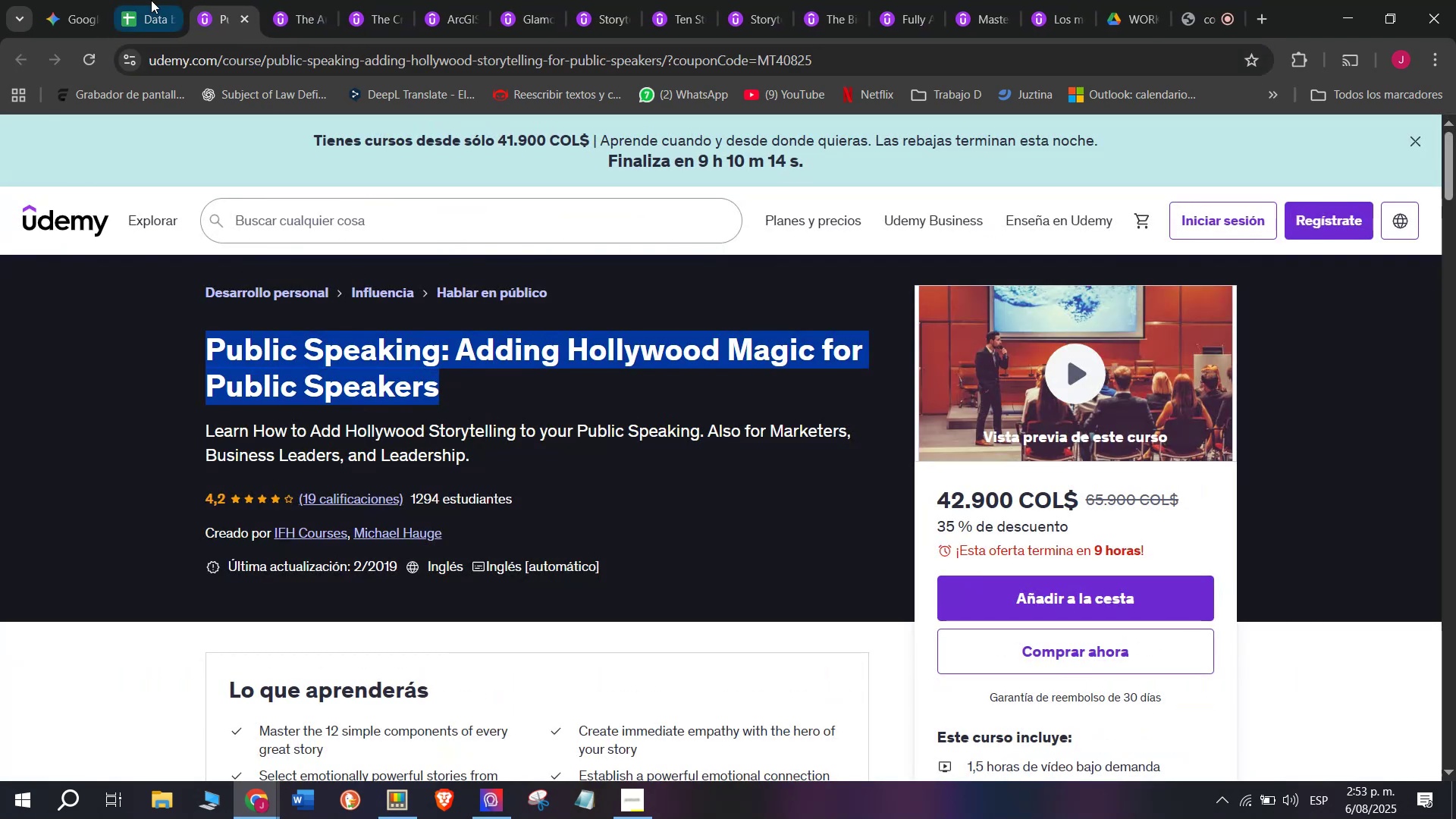 
left_click([151, 0])
 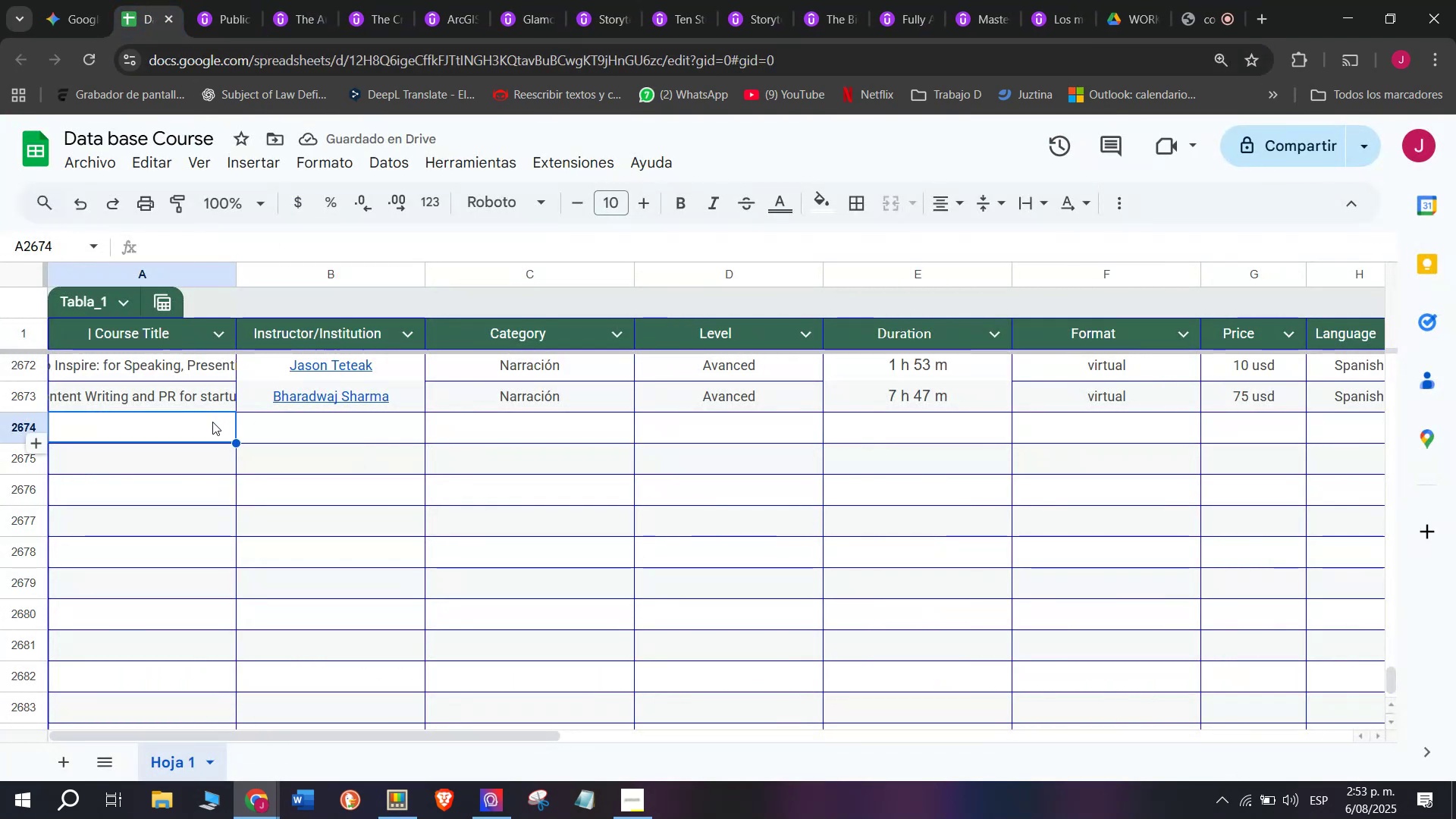 
double_click([212, 422])
 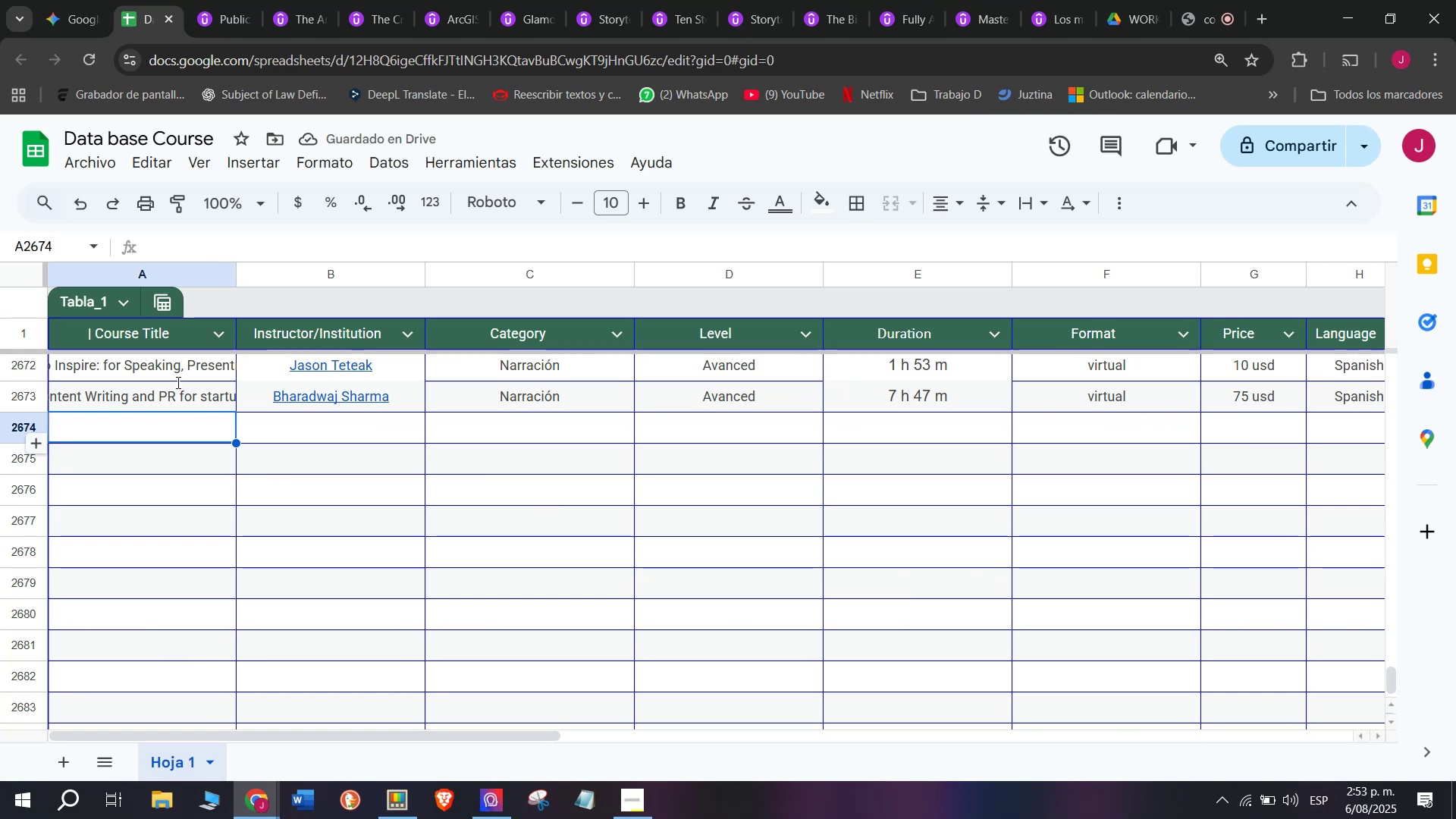 
key(Z)
 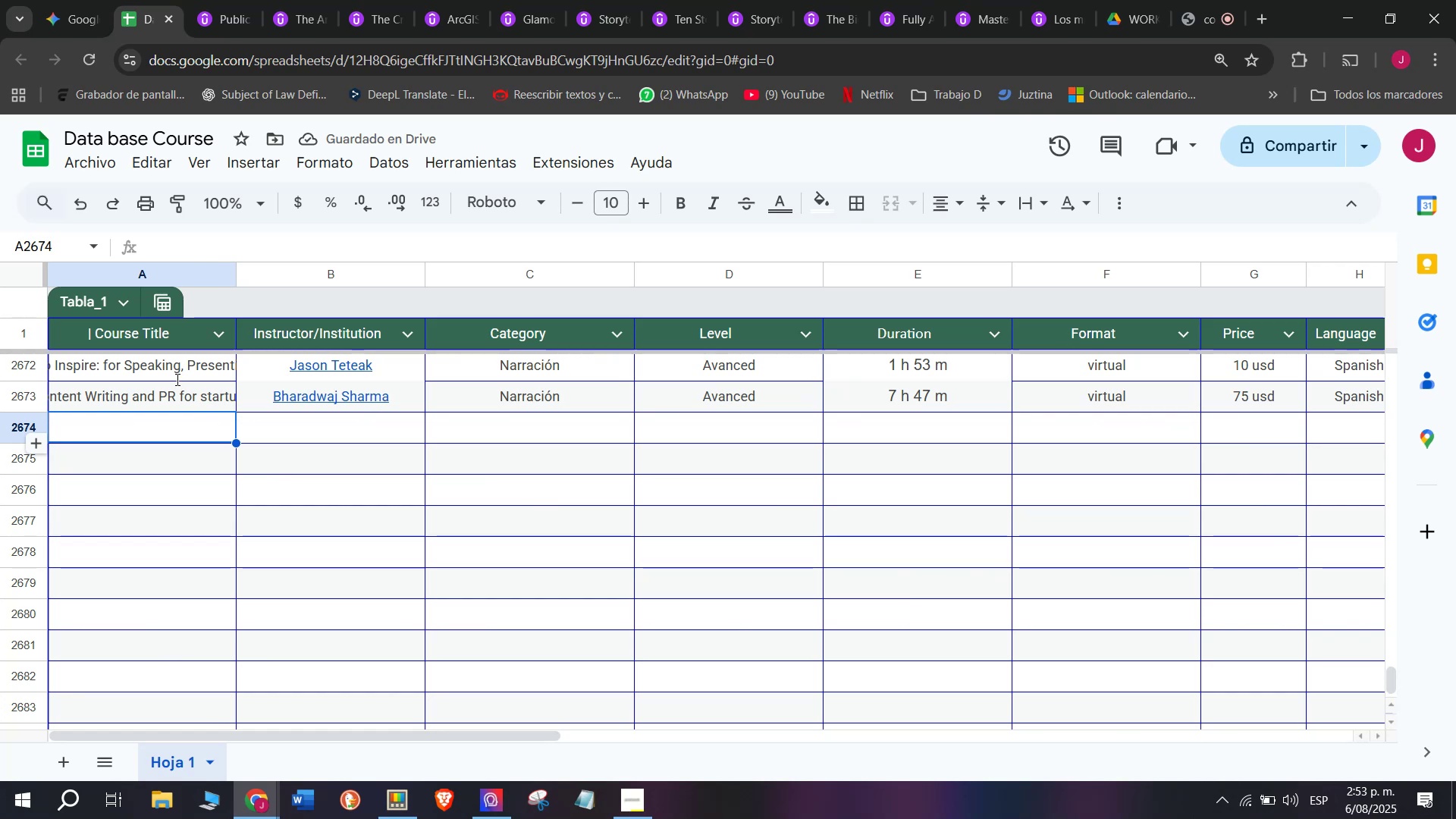 
key(Control+ControlLeft)
 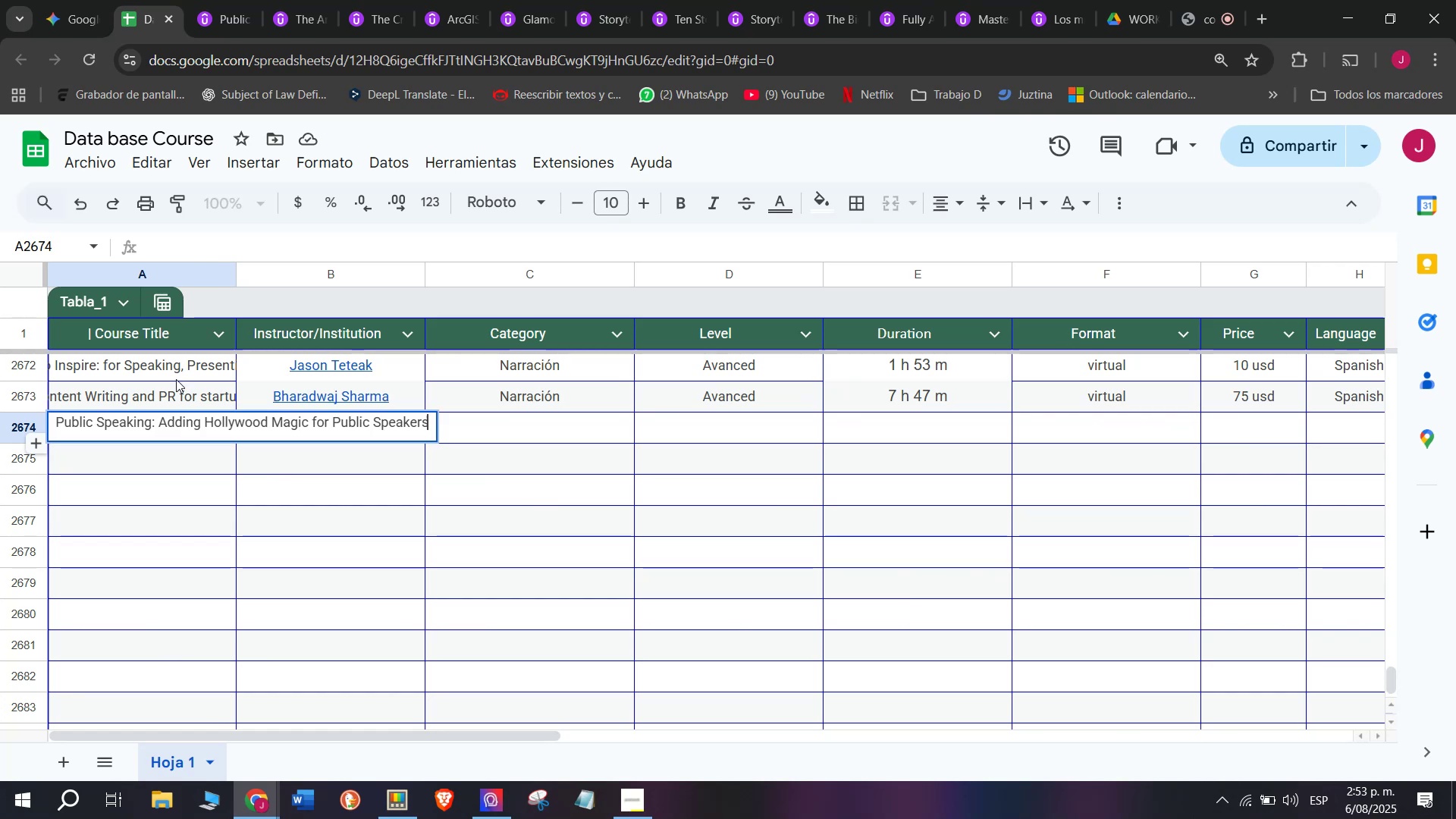 
key(Control+V)
 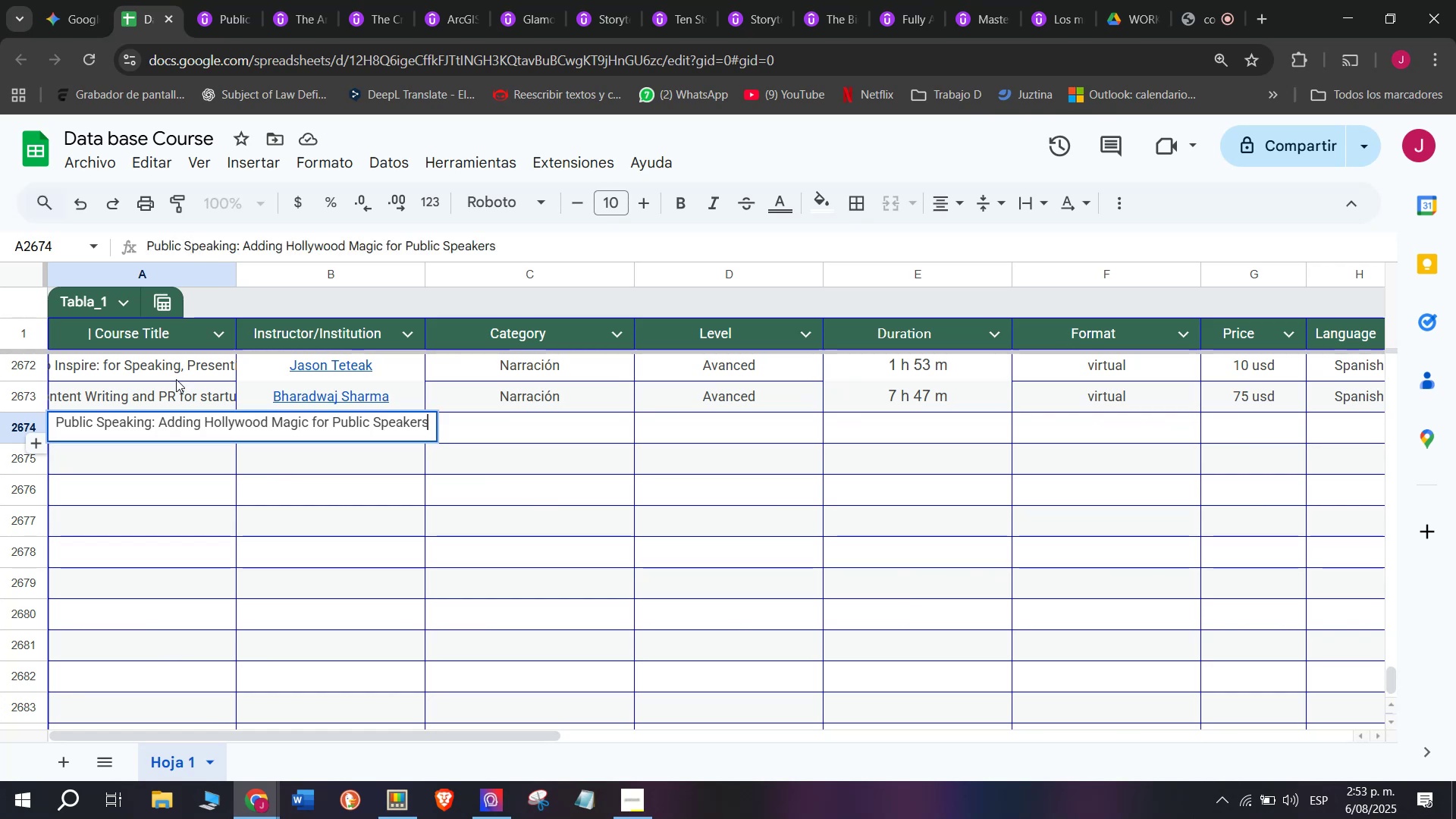 
triple_click([176, 379])
 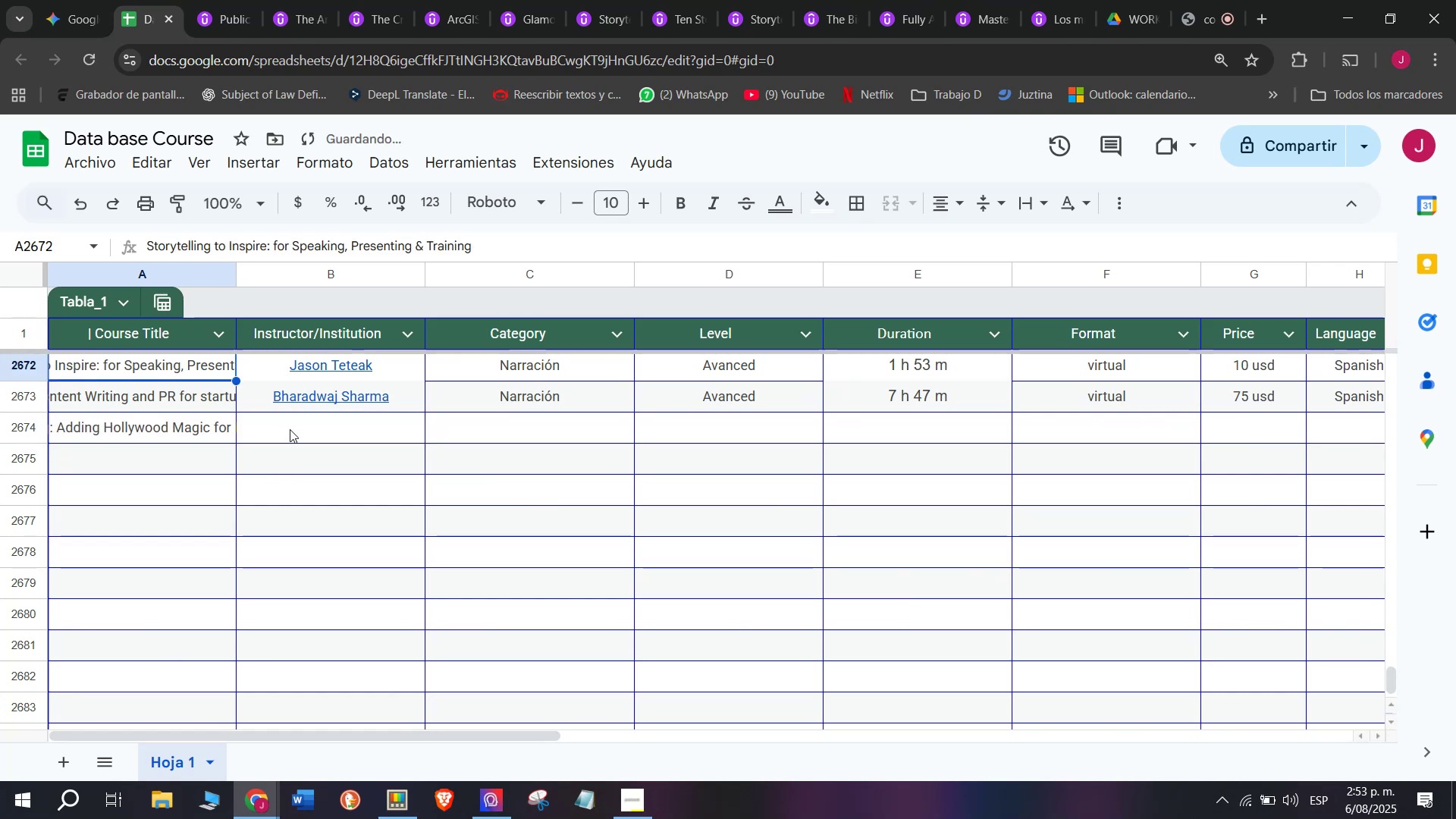 
triple_click([290, 429])
 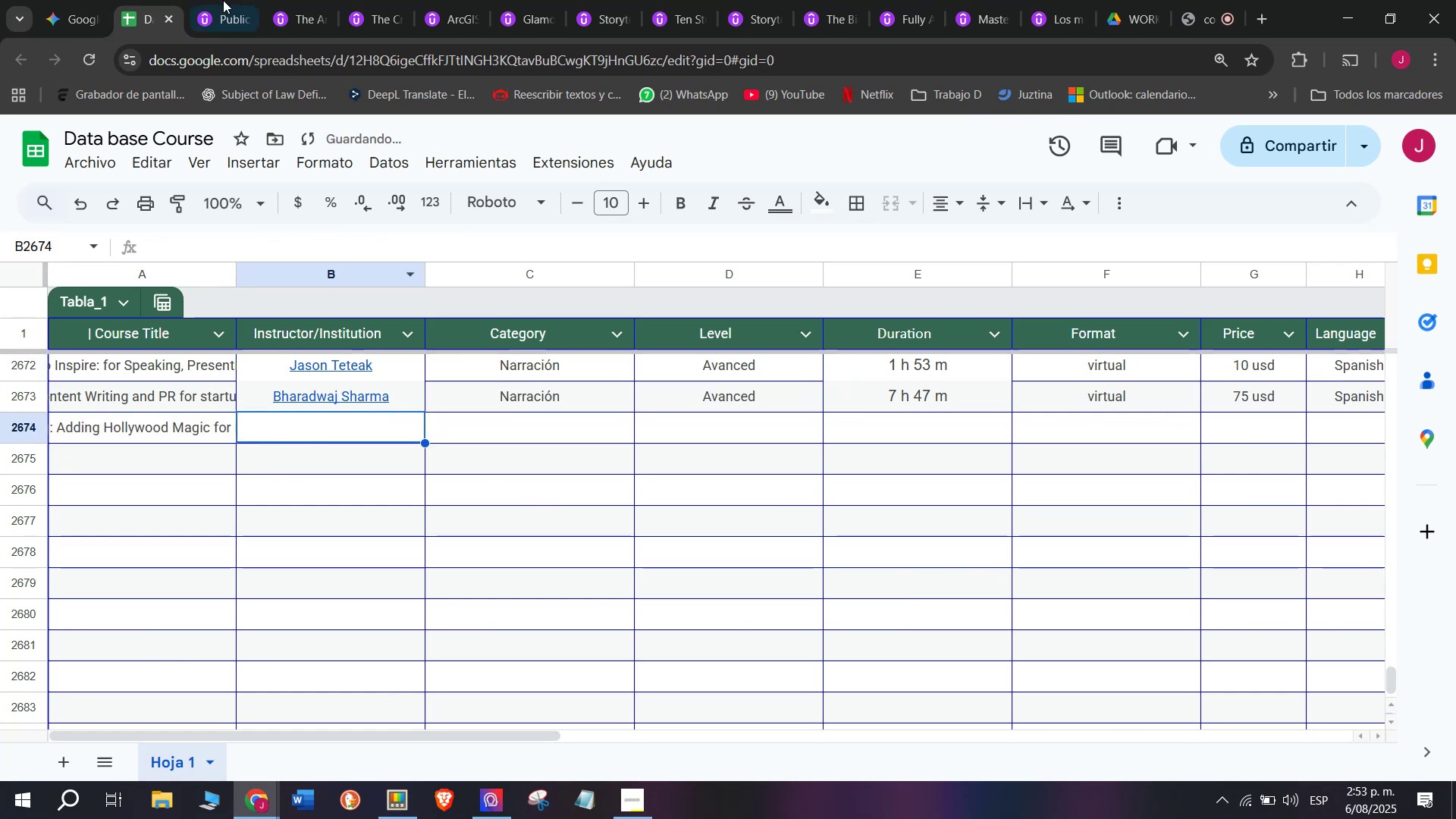 
left_click([221, 0])
 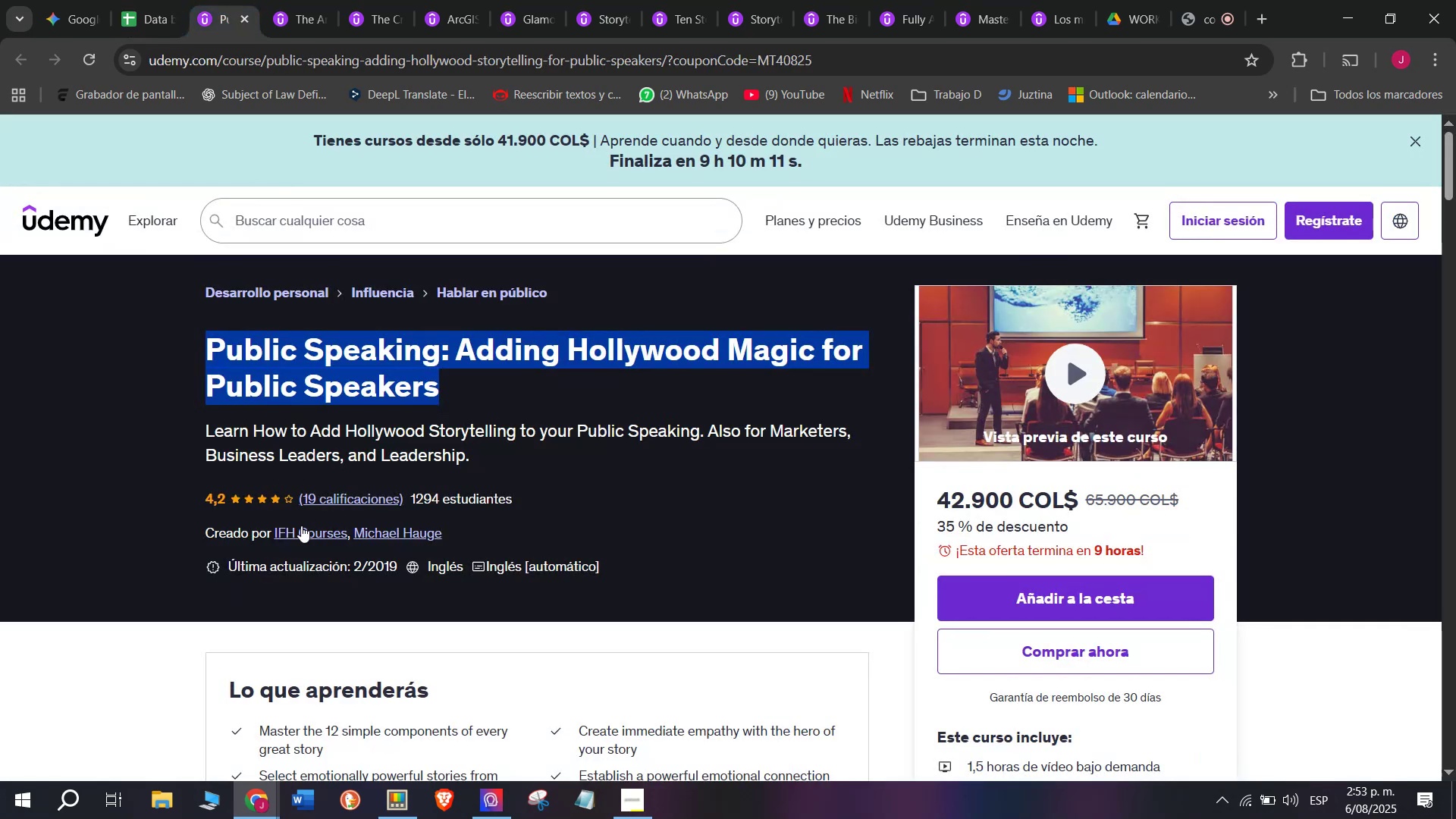 
left_click([301, 527])
 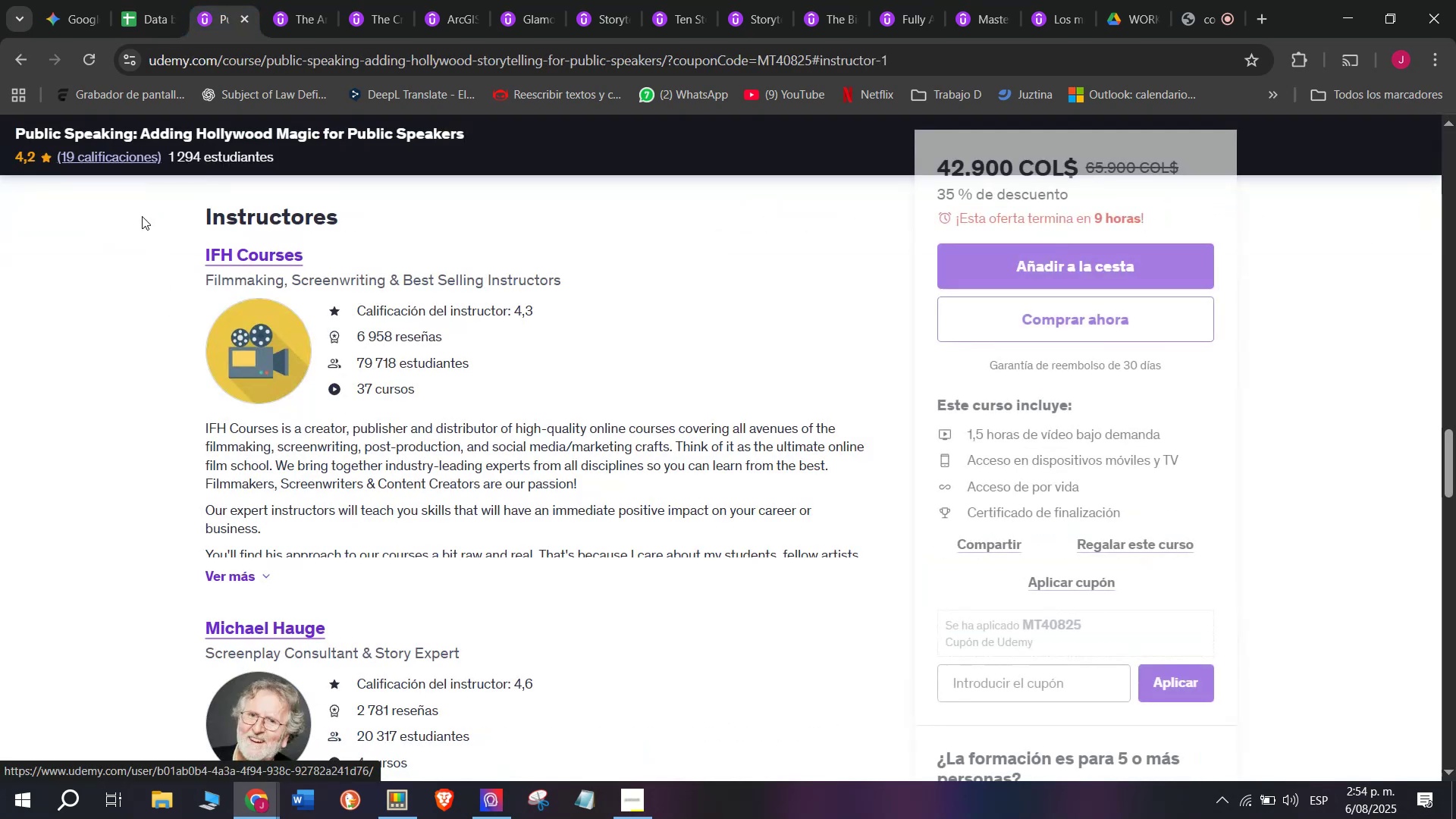 
left_click_drag(start_coordinate=[184, 246], to_coordinate=[323, 252])
 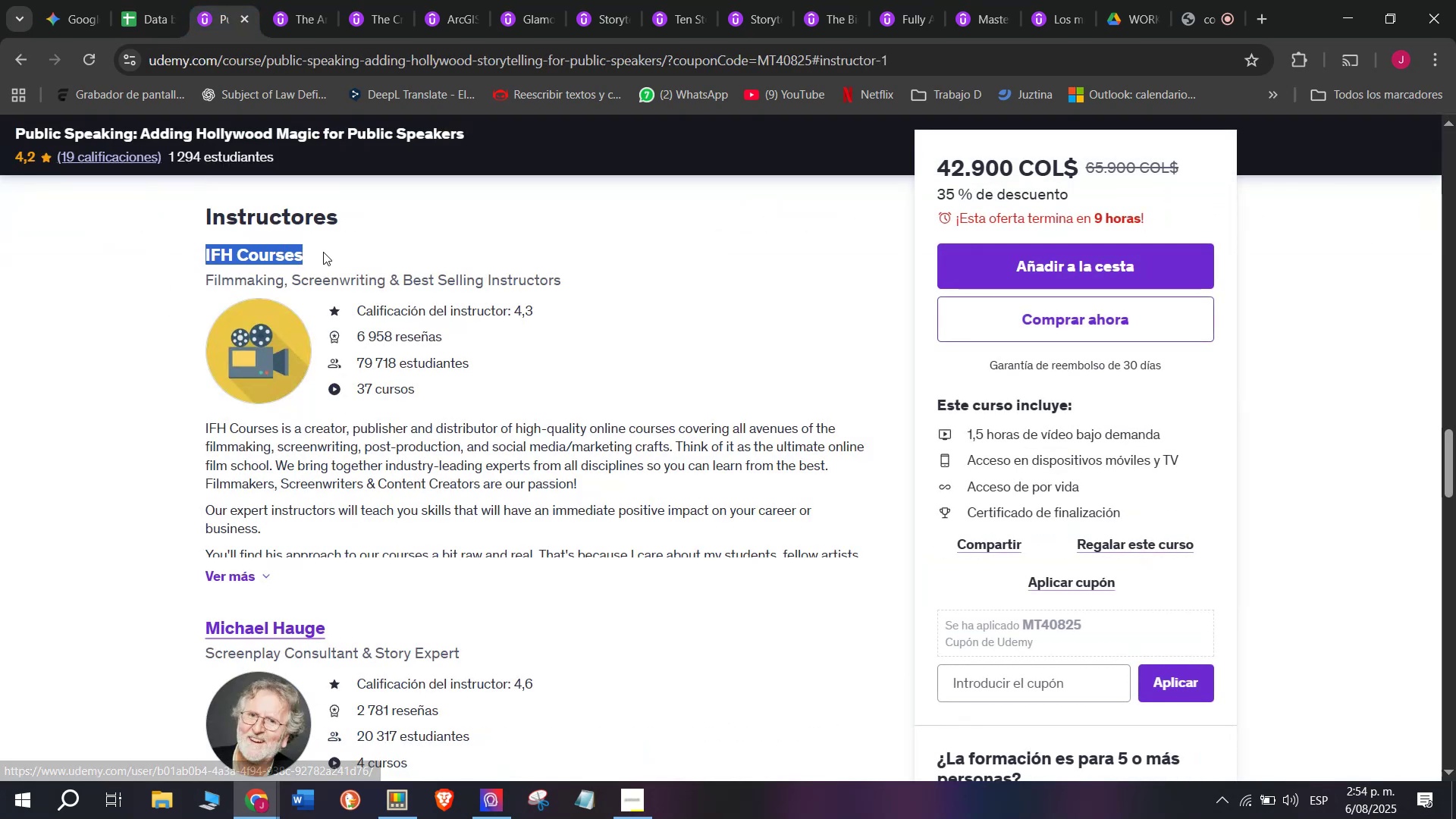 
key(Break)
 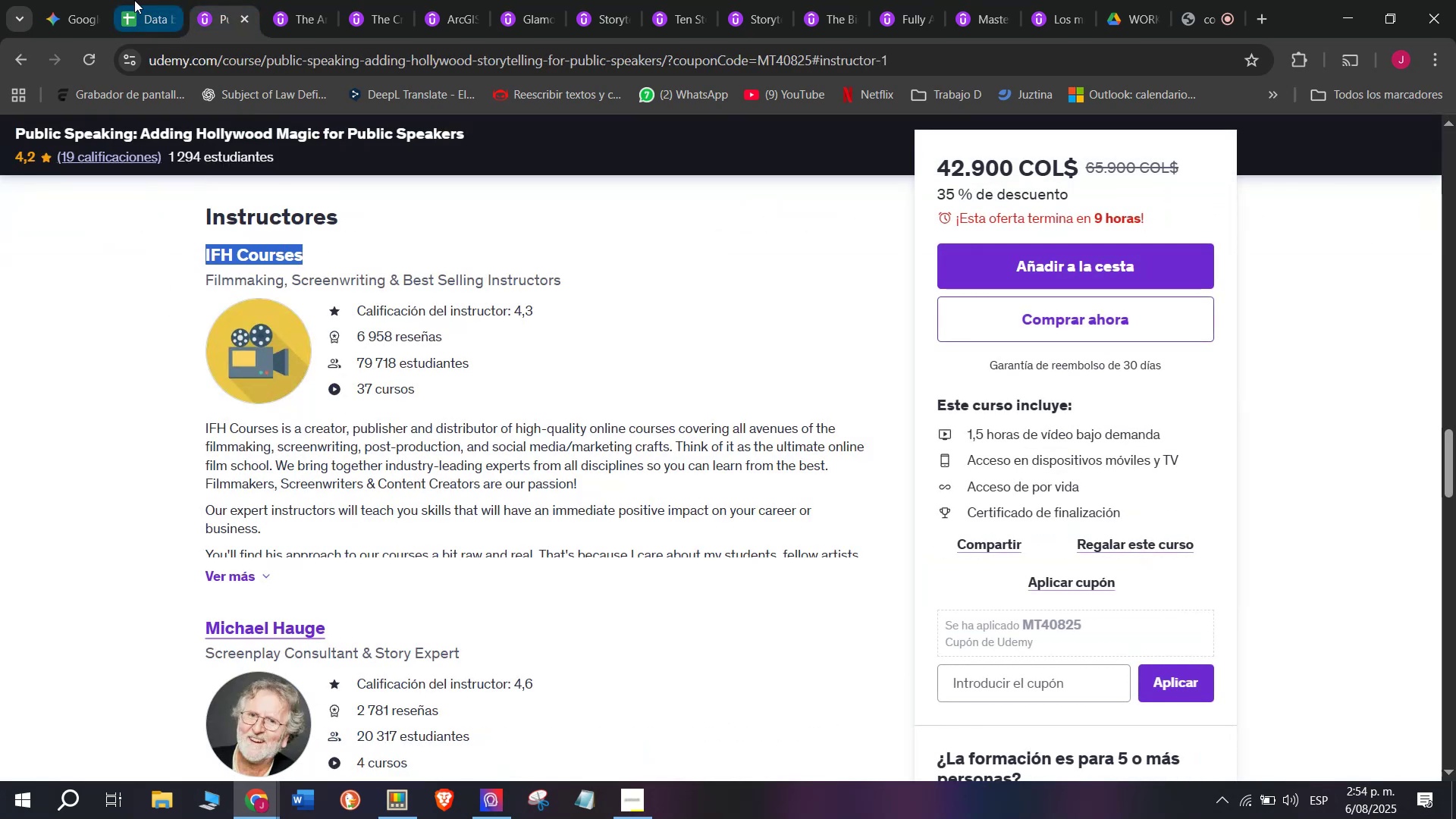 
key(Control+ControlLeft)
 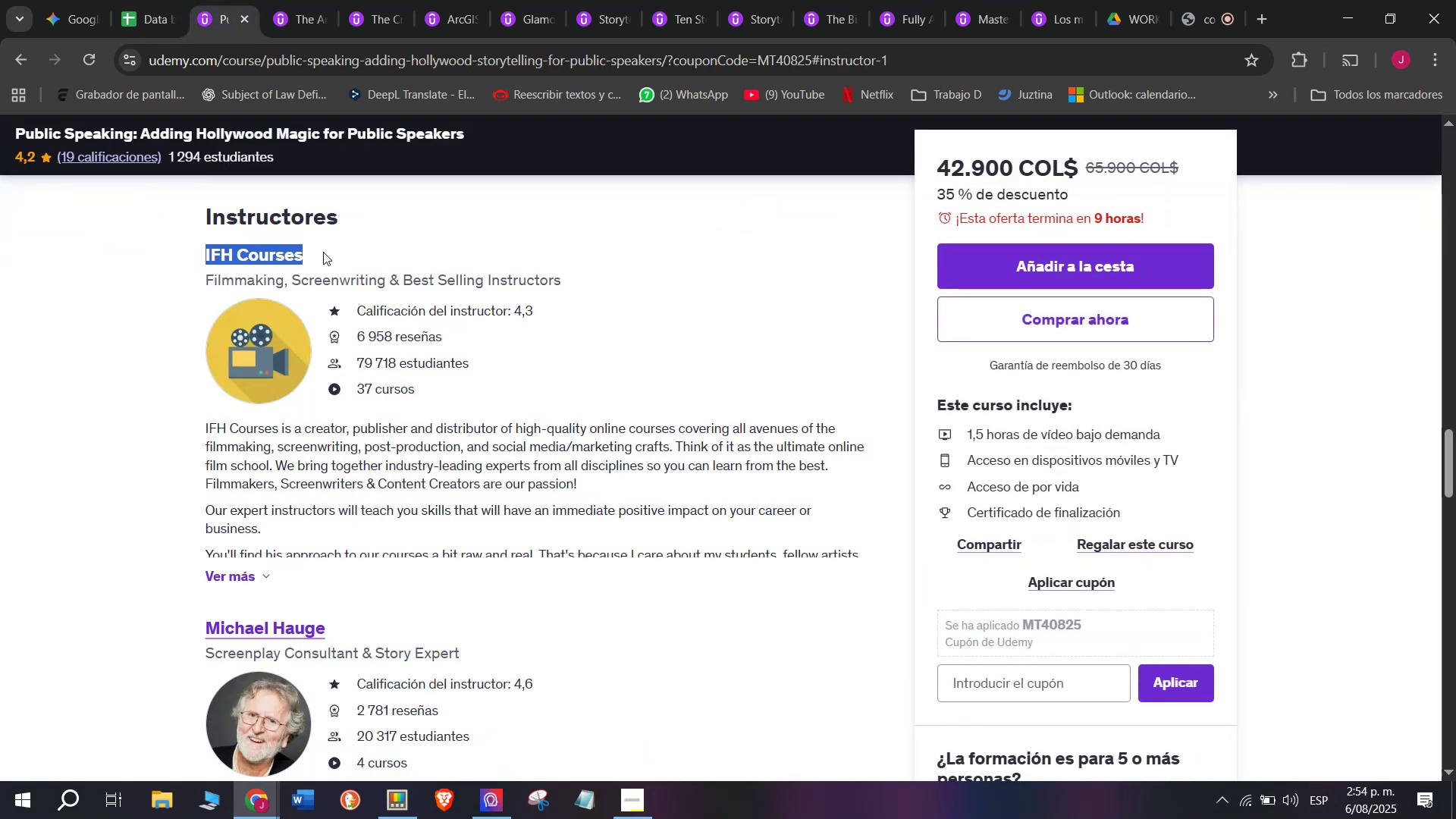 
key(Control+C)
 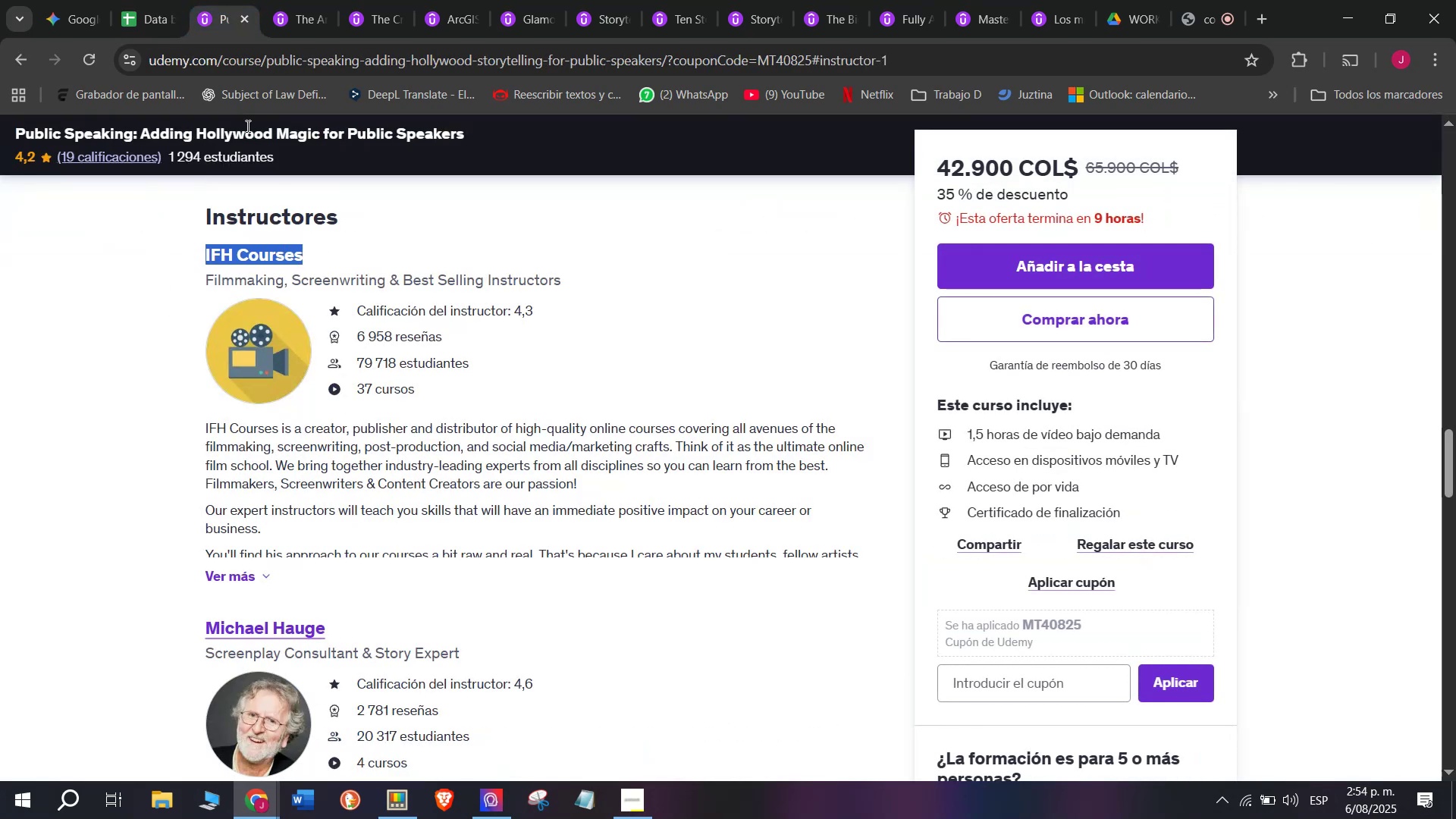 
key(Break)
 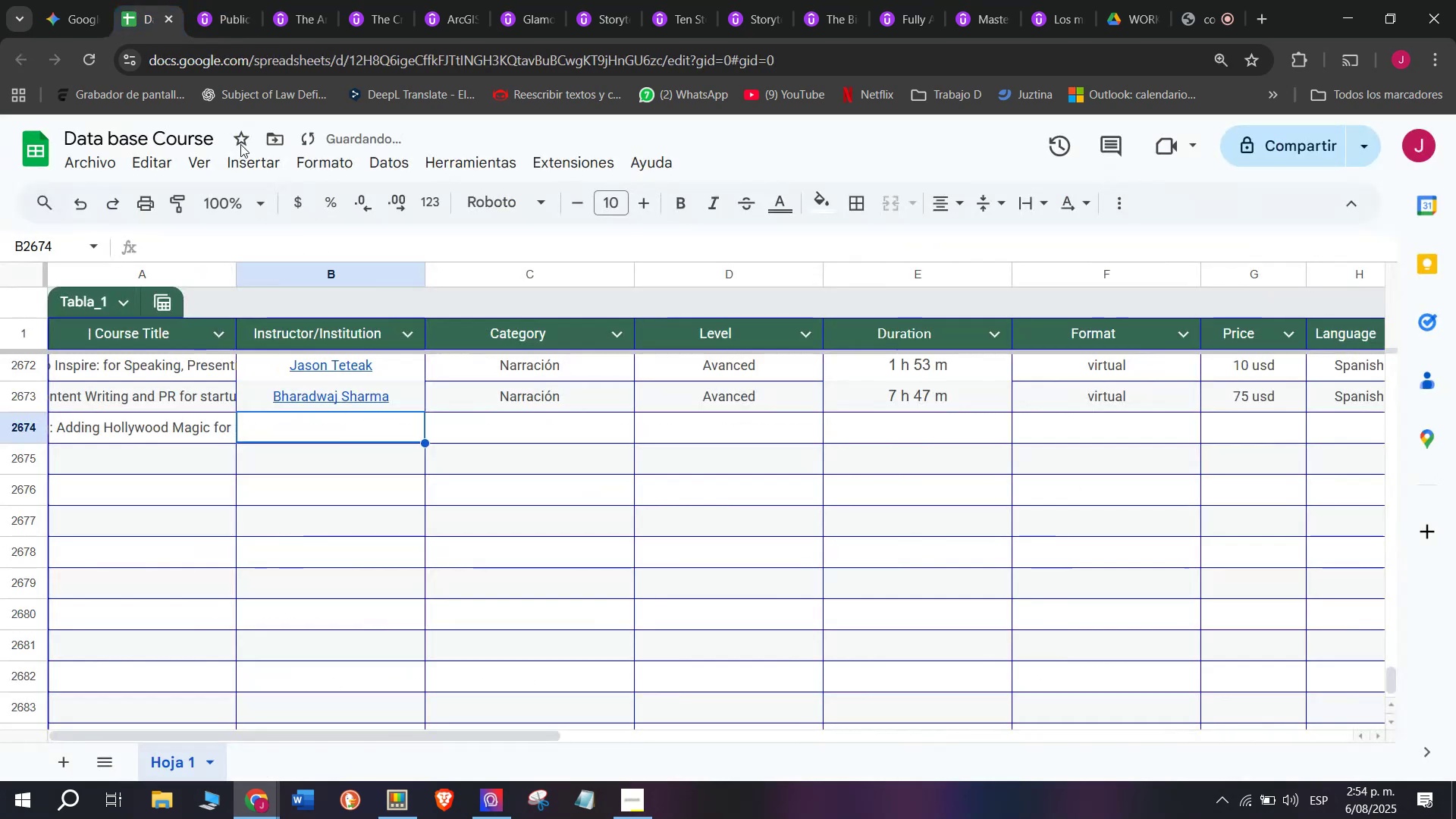 
key(Control+ControlLeft)
 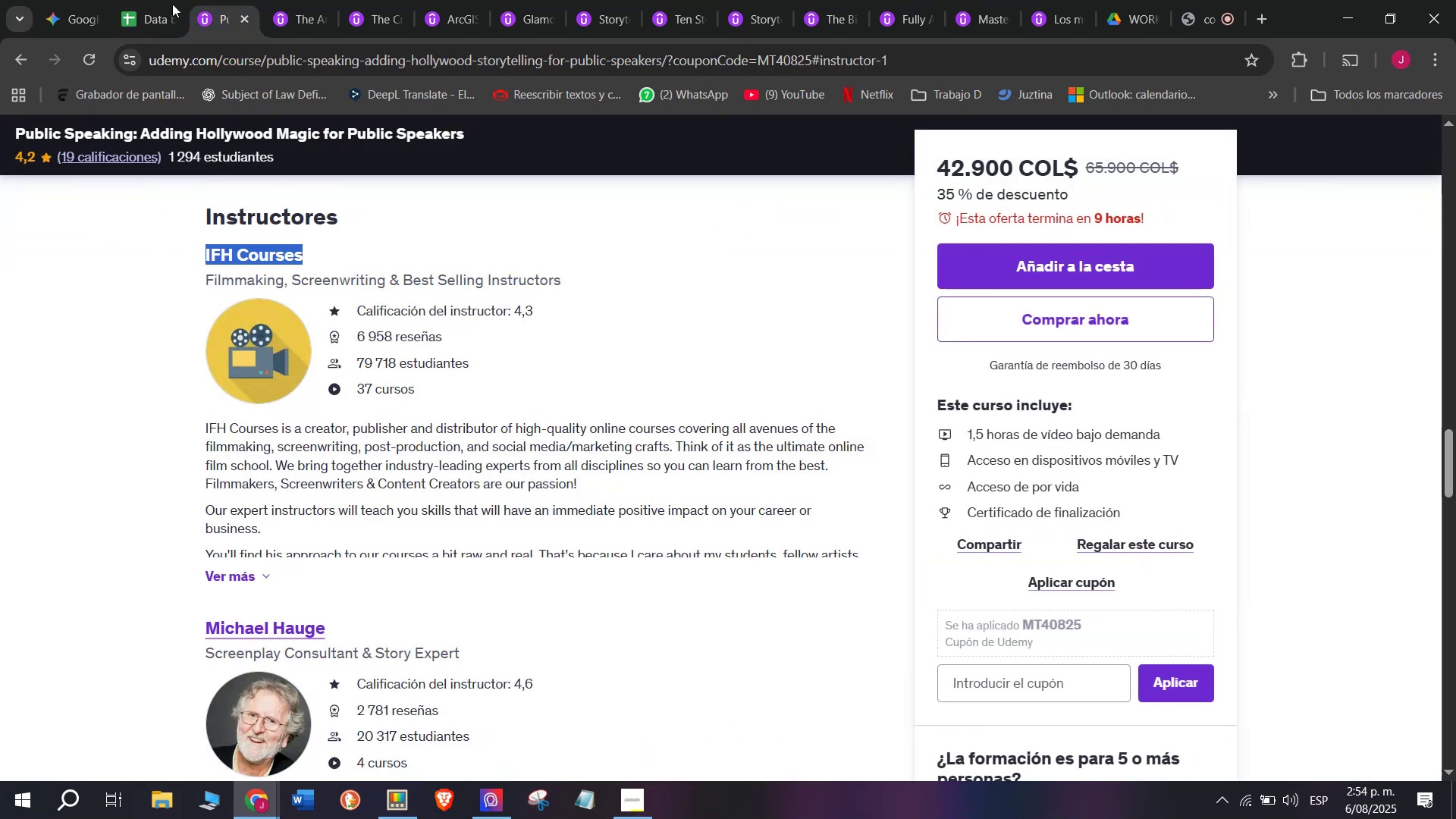 
key(Control+C)
 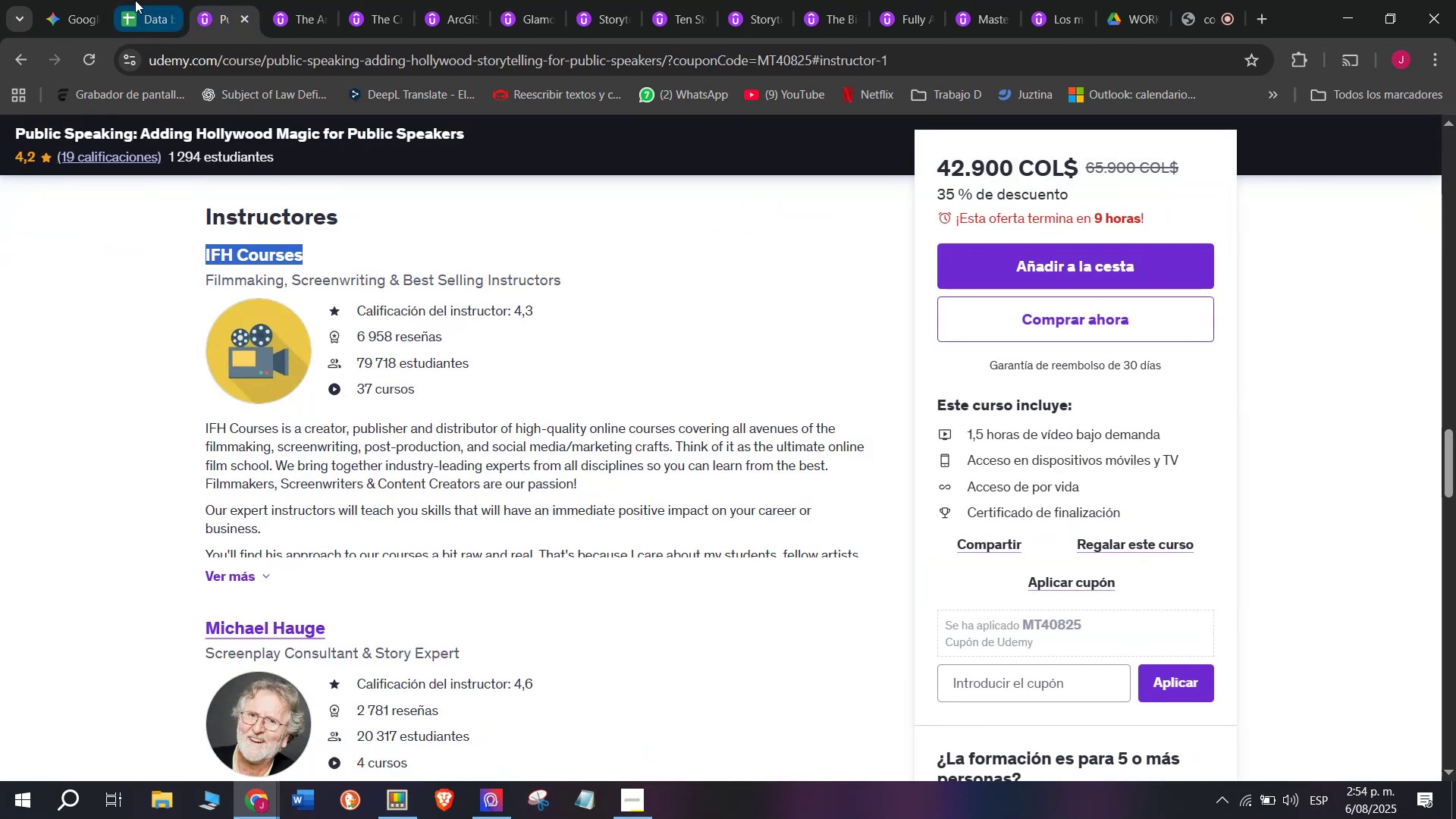 
left_click([134, 0])
 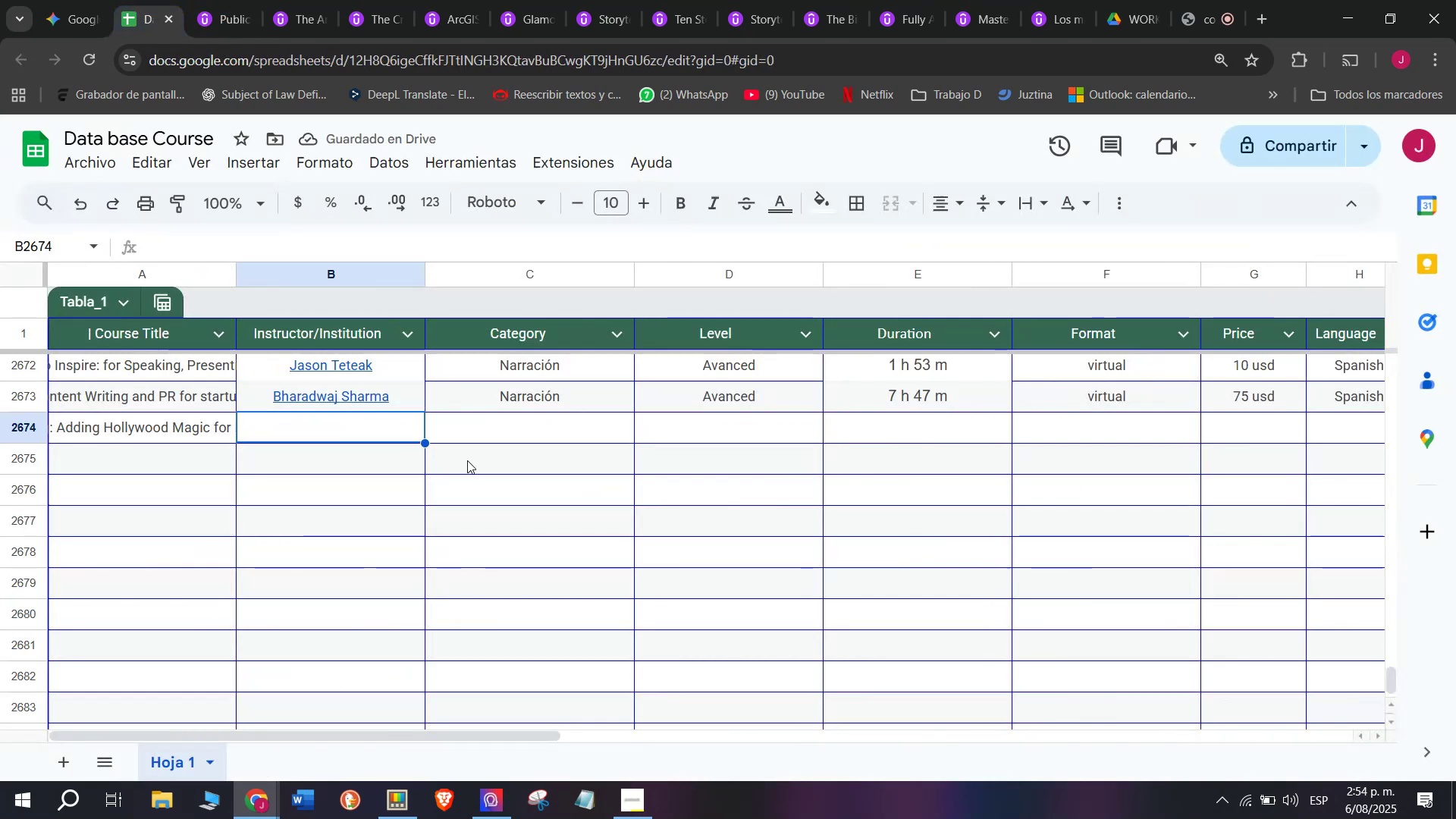 
key(Z)
 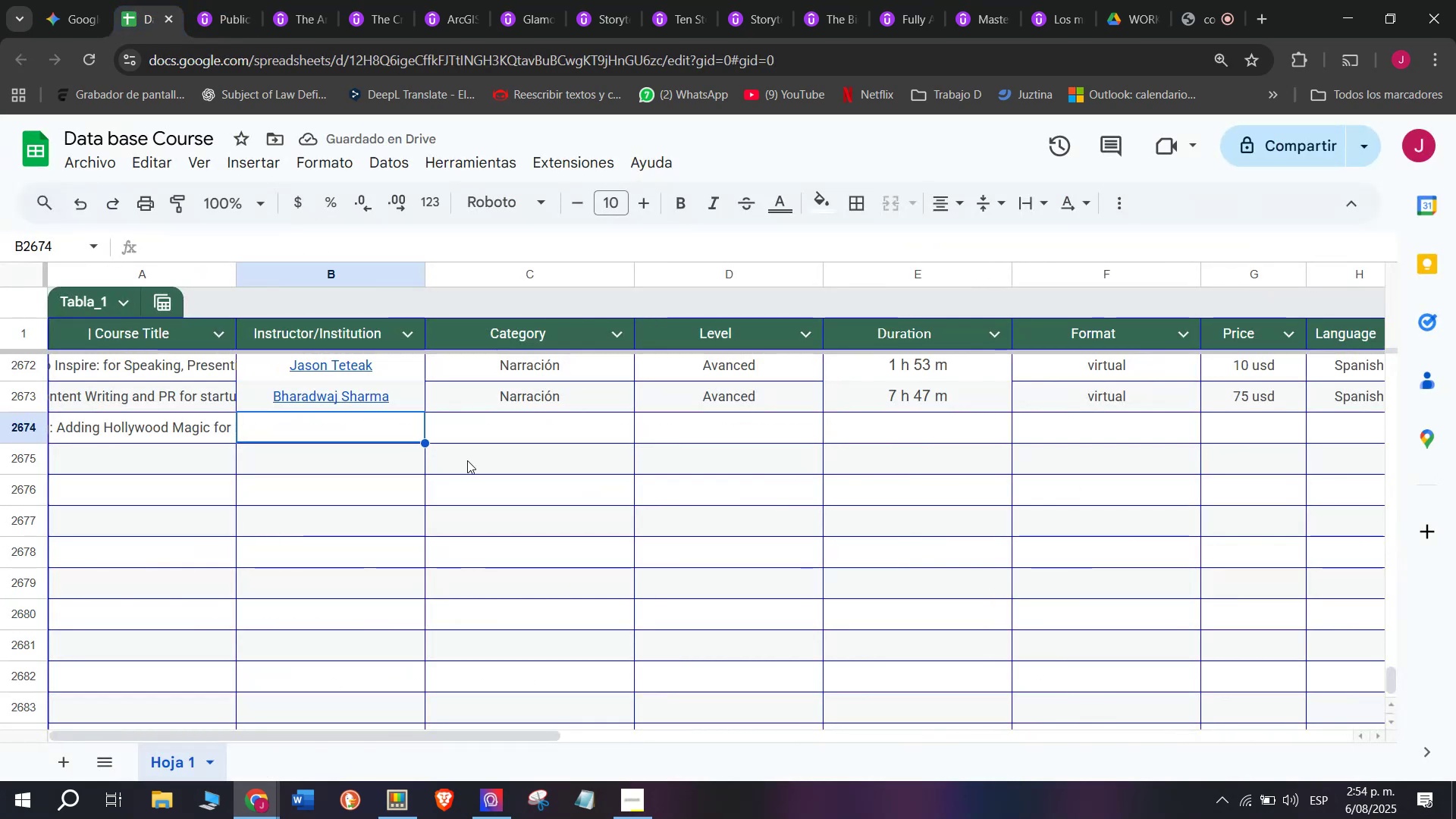 
key(Control+ControlLeft)
 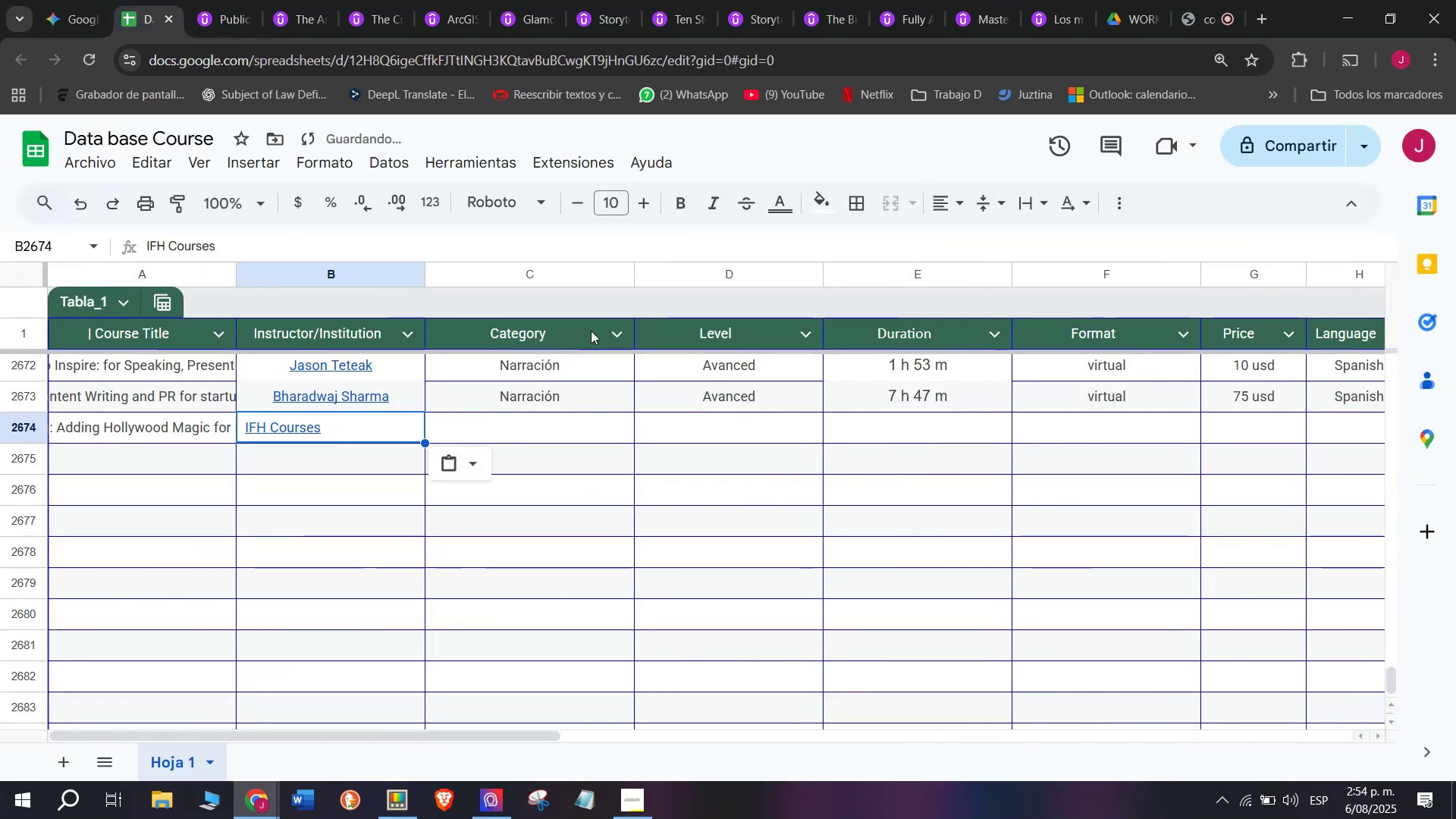 
key(Control+V)
 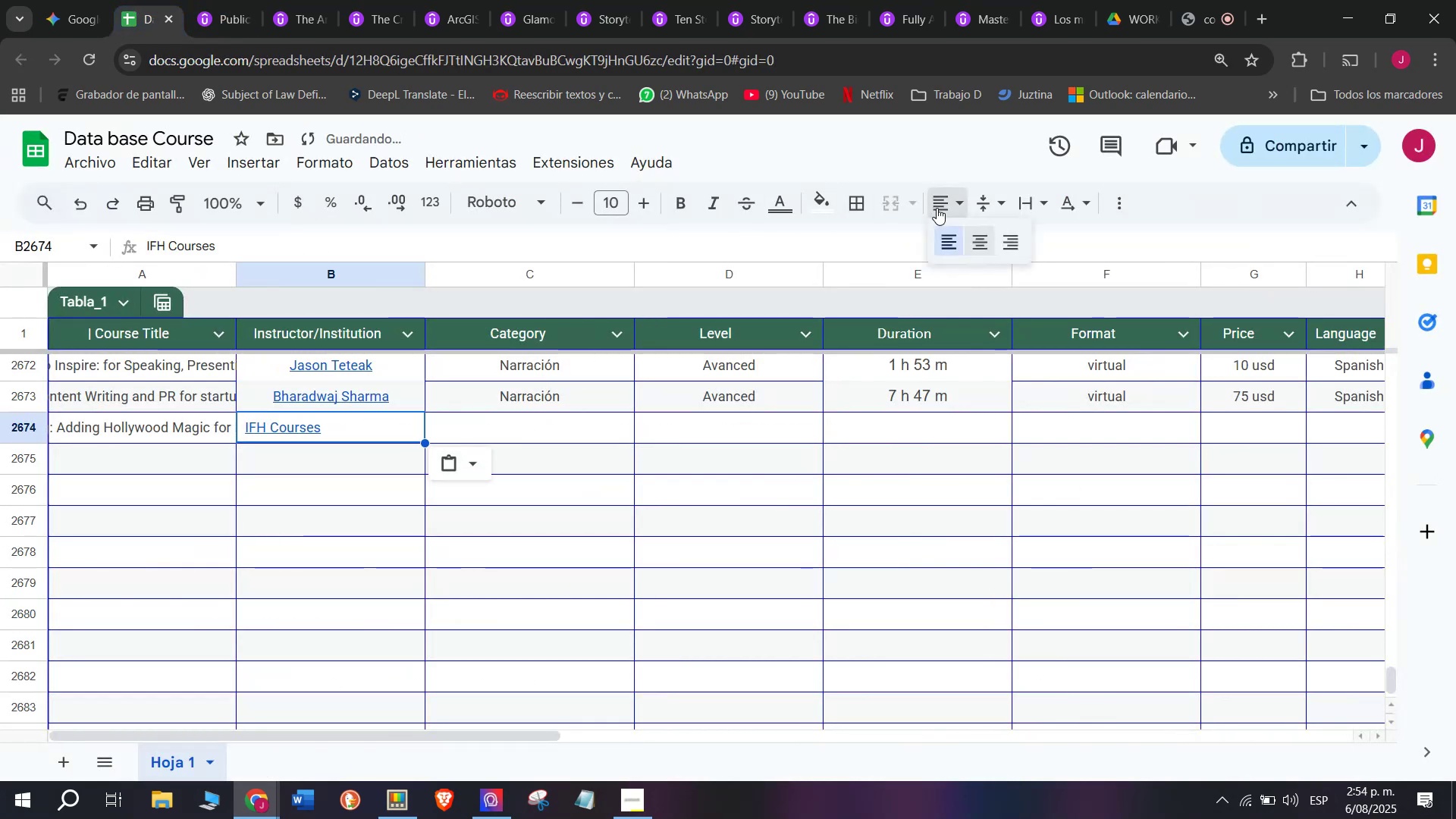 
double_click([976, 246])
 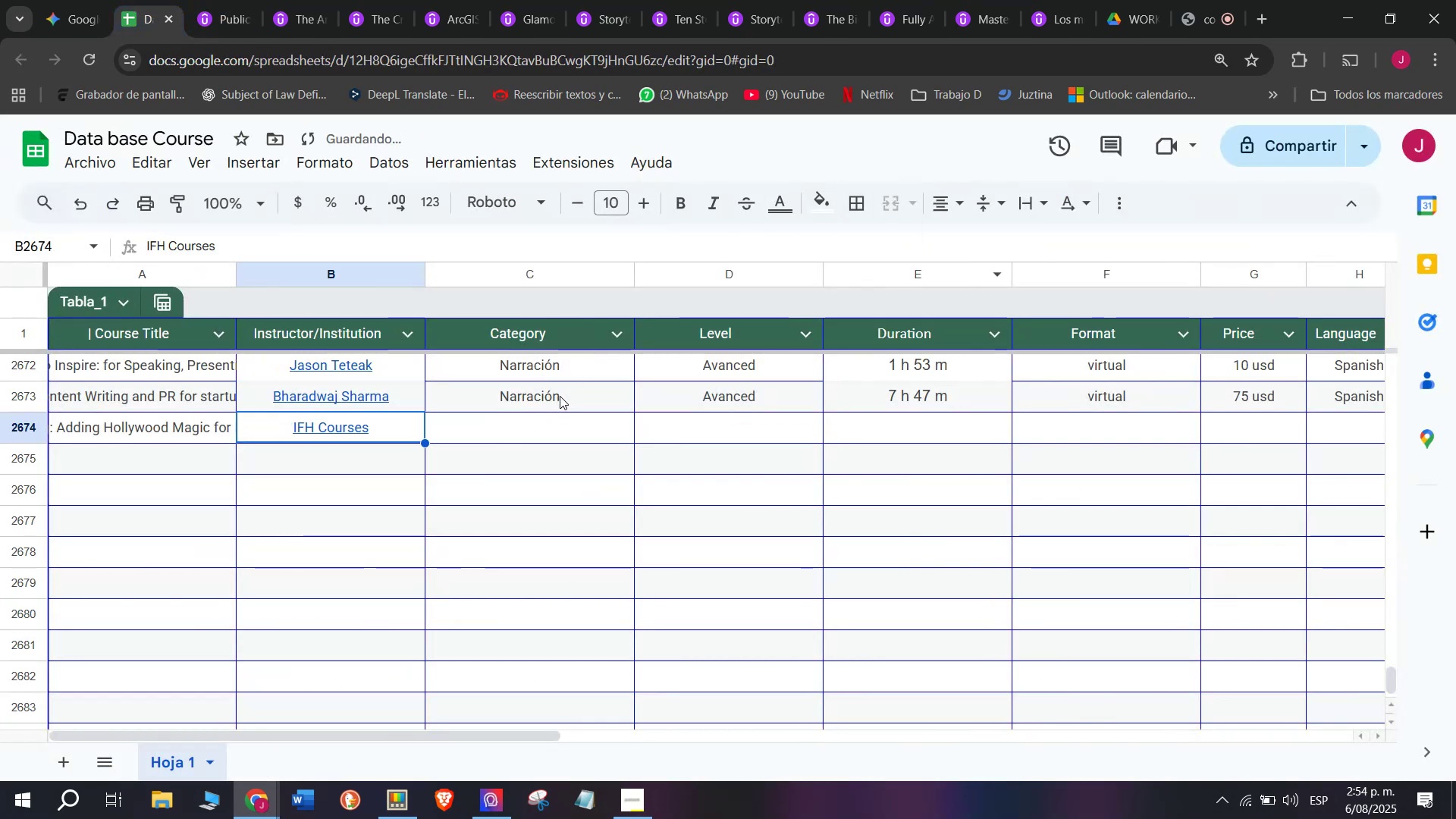 
left_click([560, 396])
 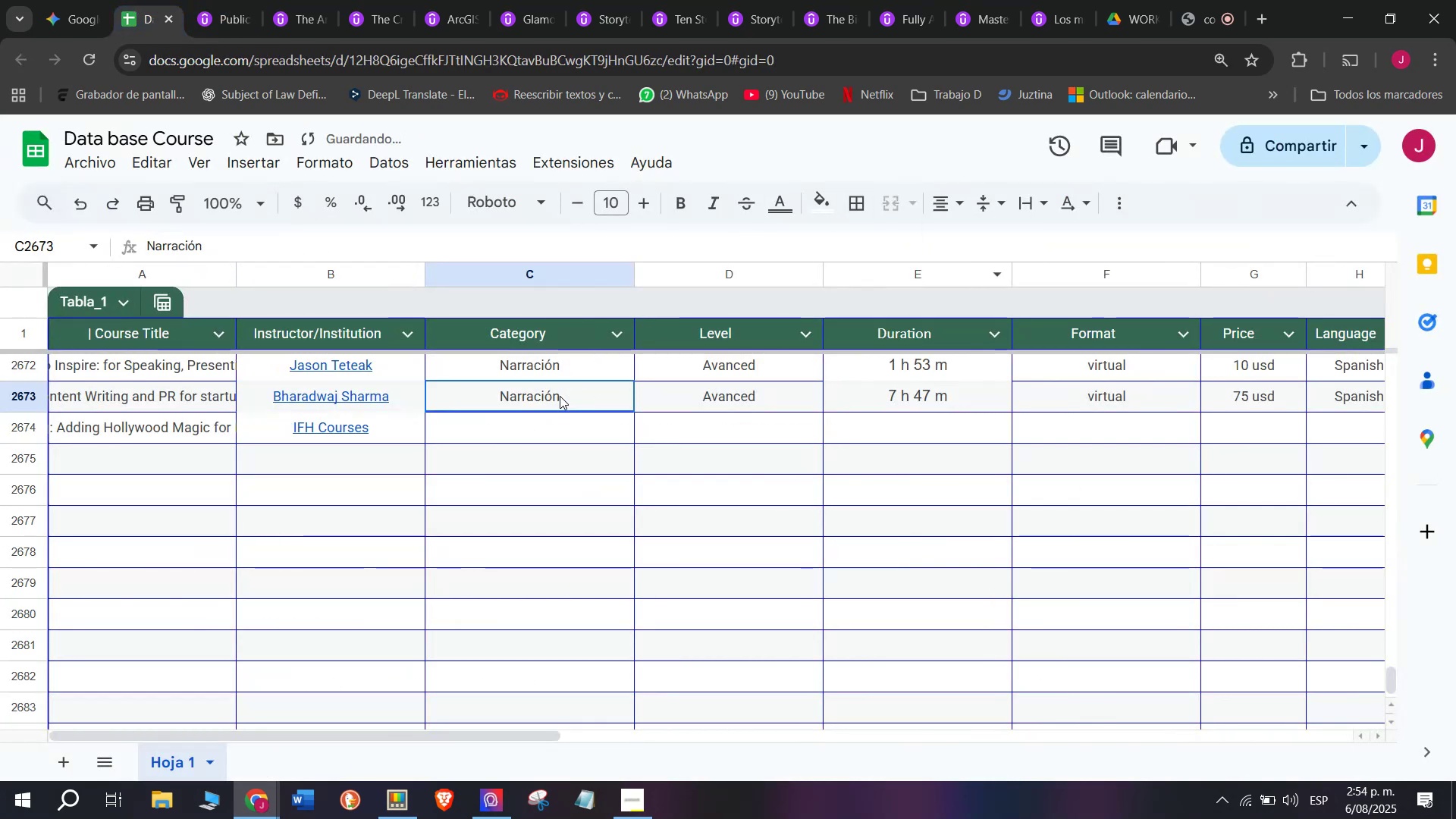 
key(Break)
 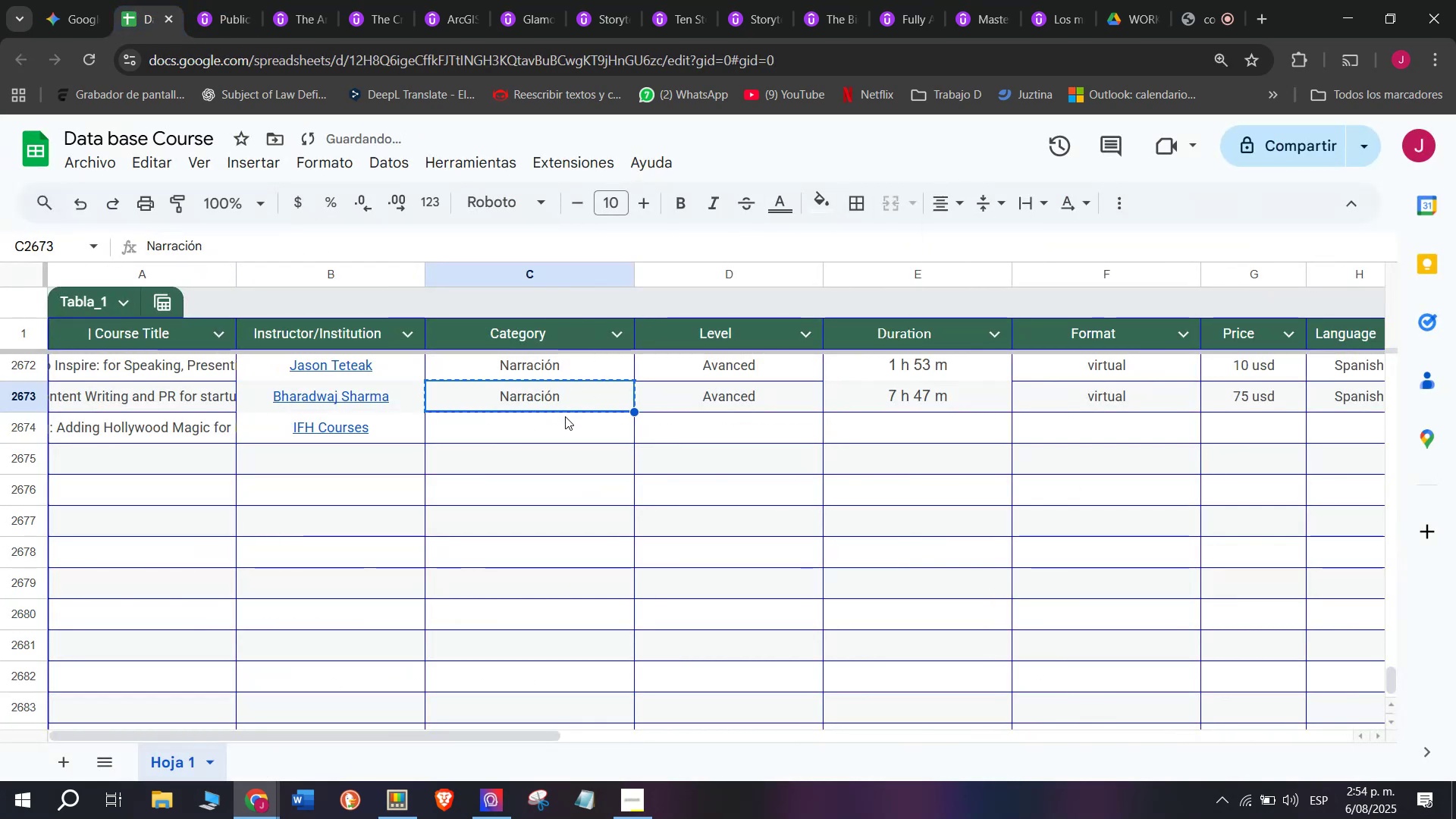 
key(Control+ControlLeft)
 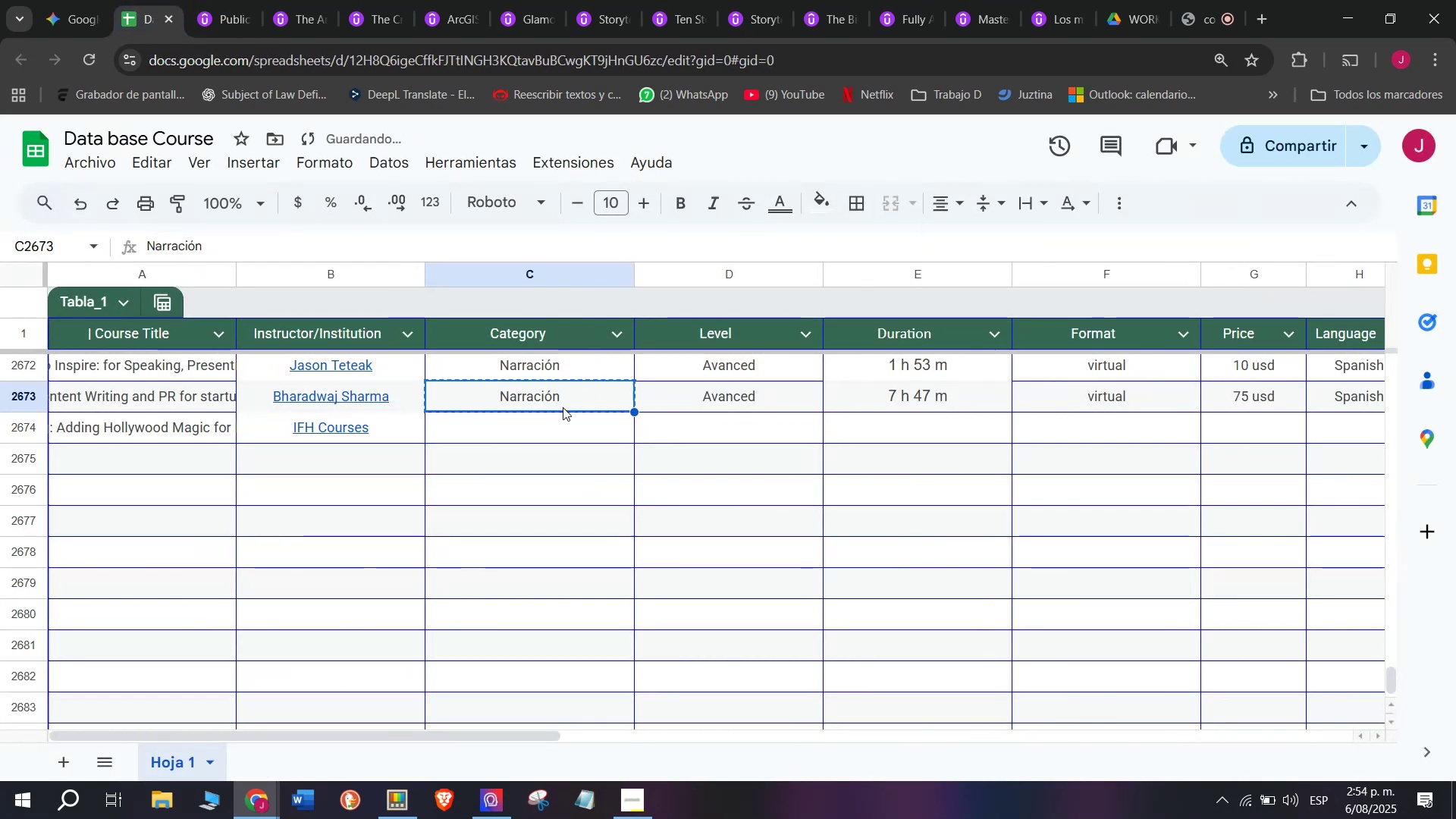 
key(Control+C)
 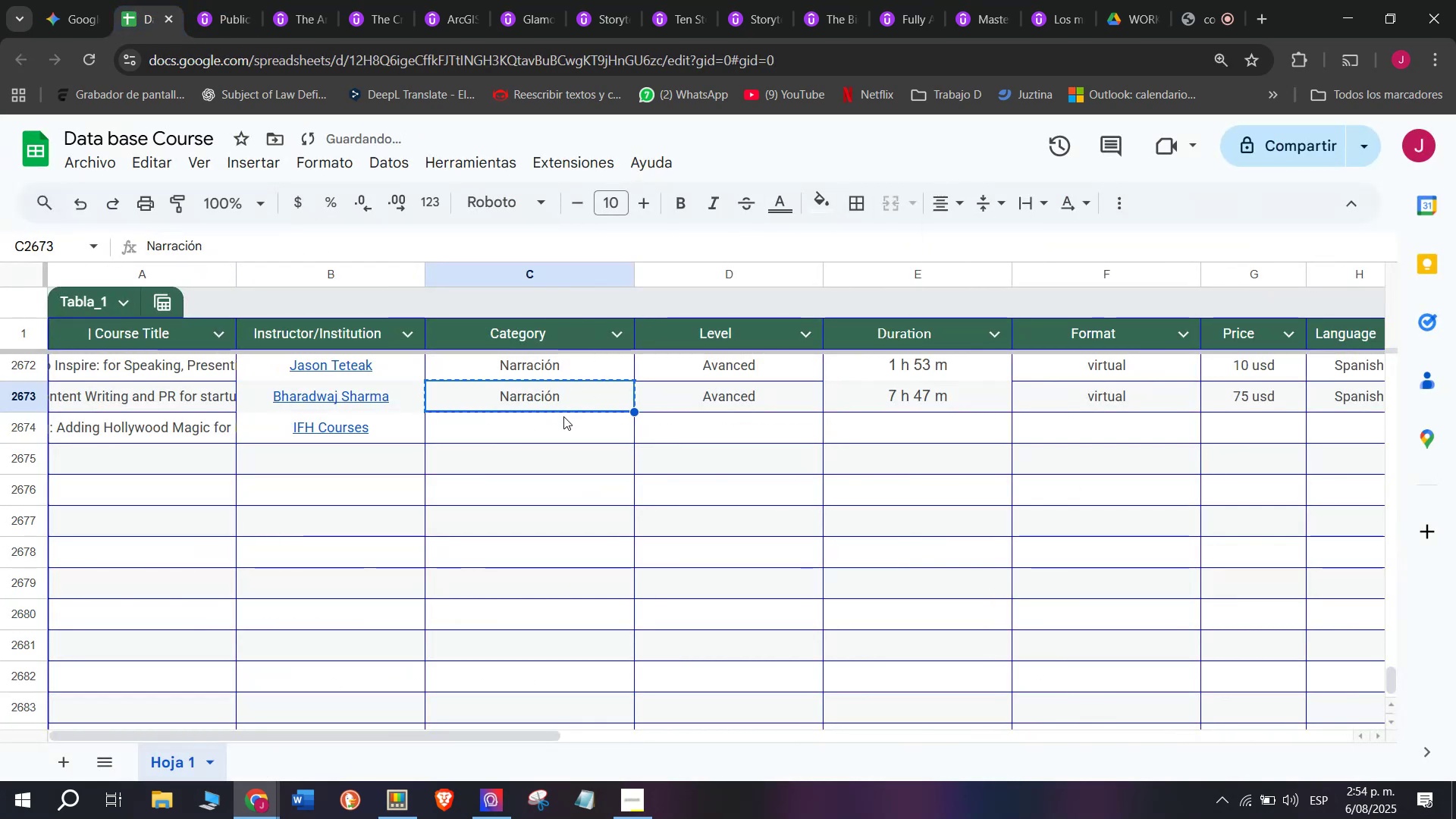 
key(Z)
 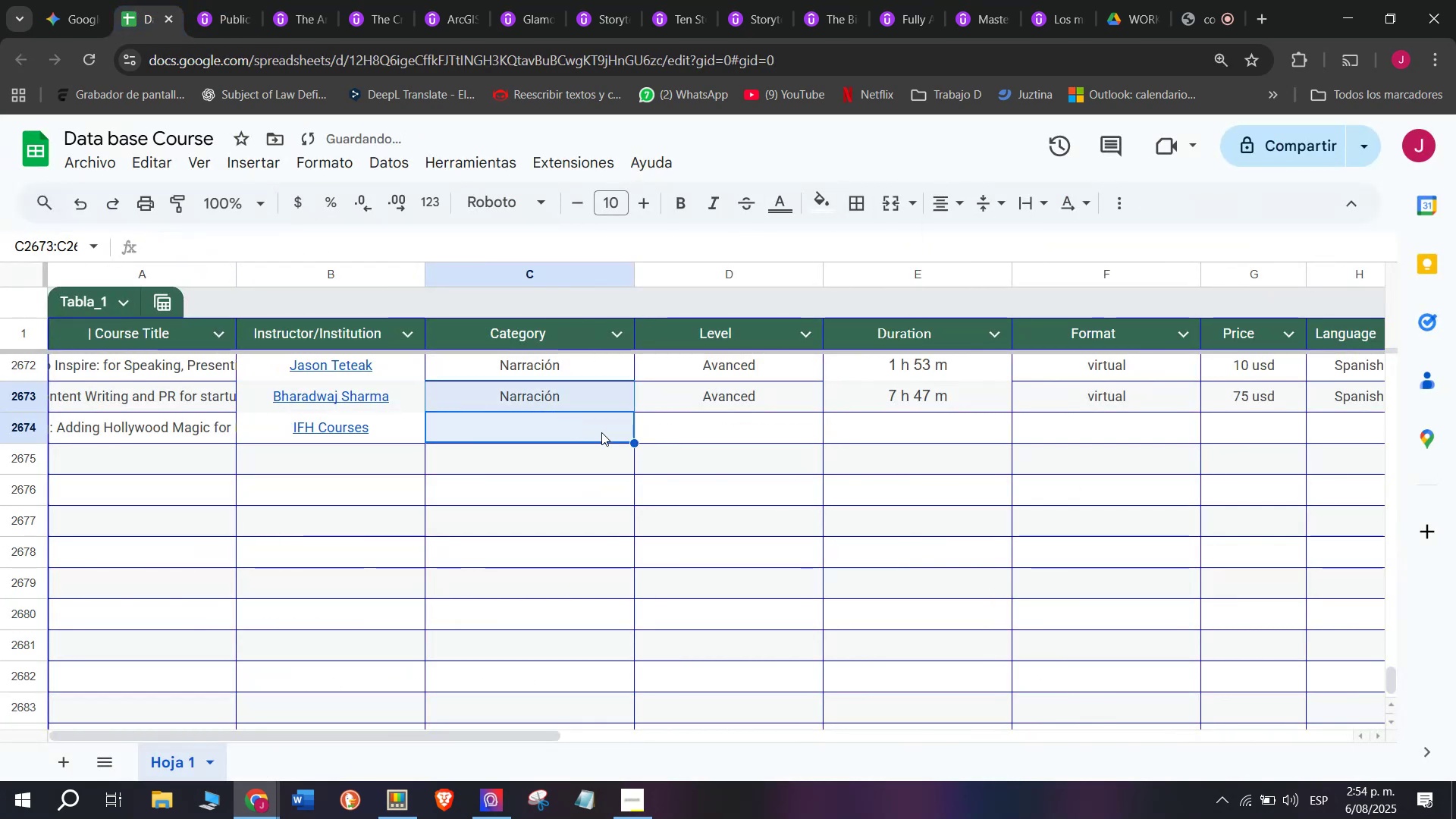 
key(Control+ControlLeft)
 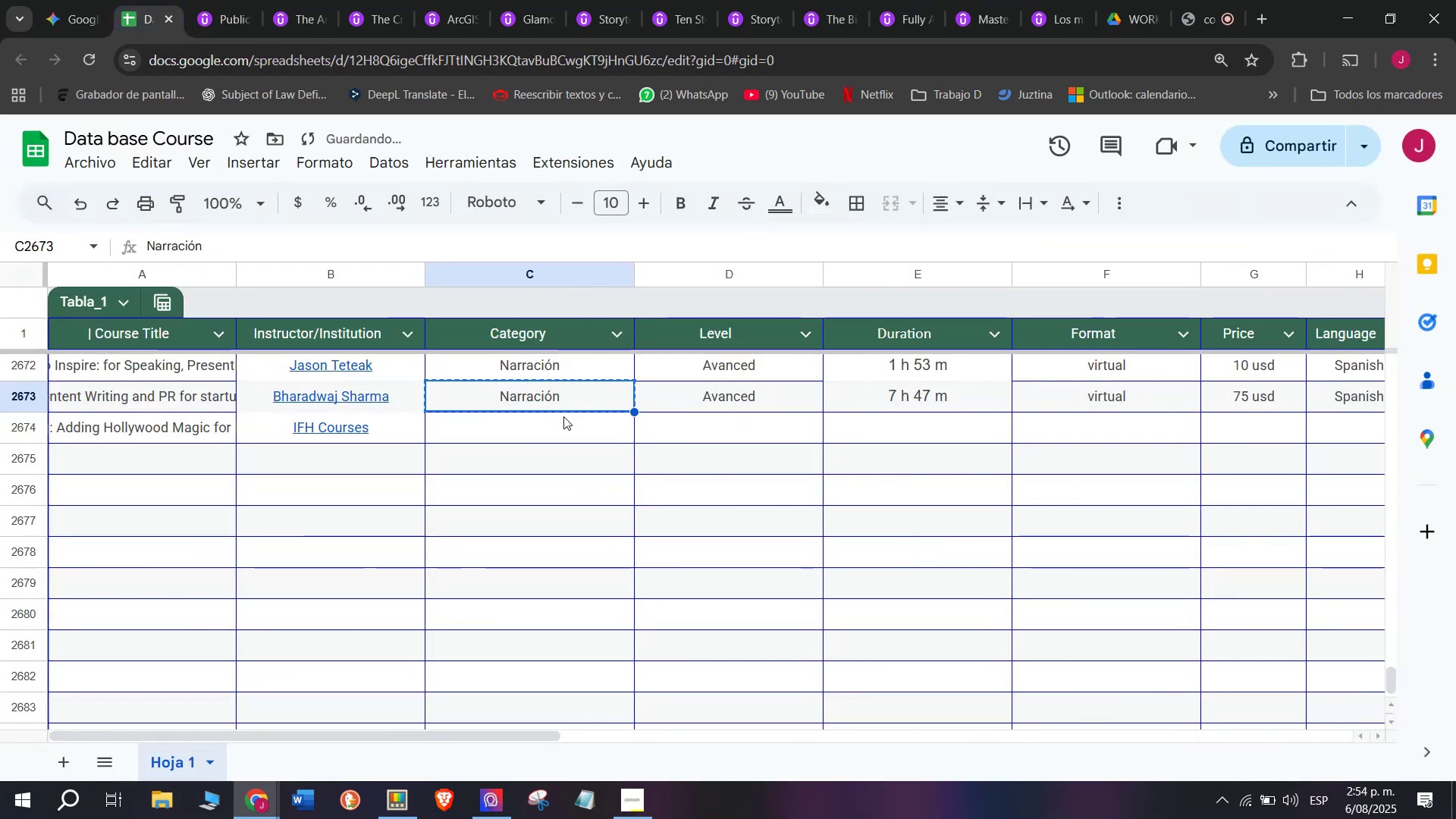 
key(Control+V)
 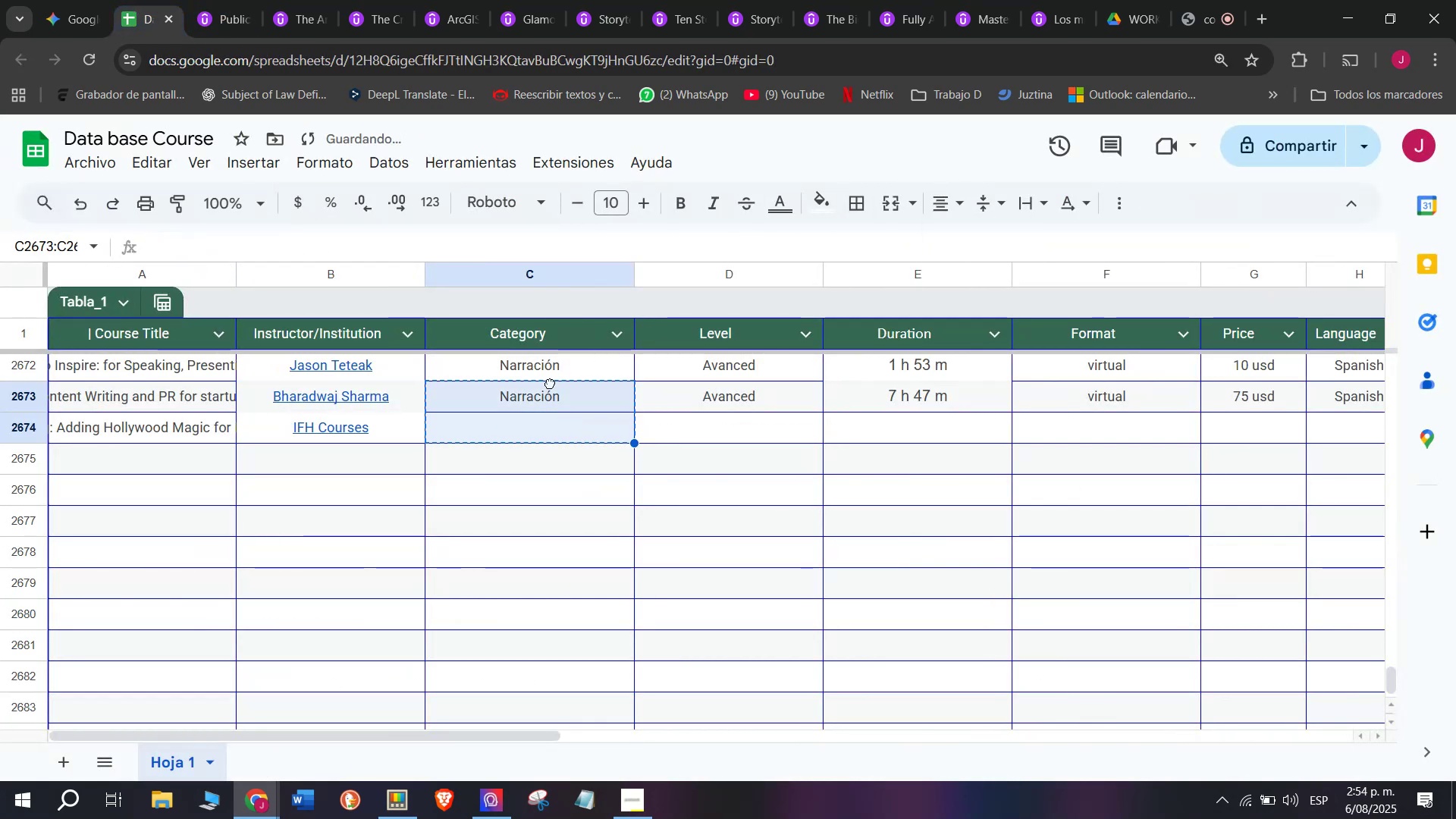 
double_click([567, 406])
 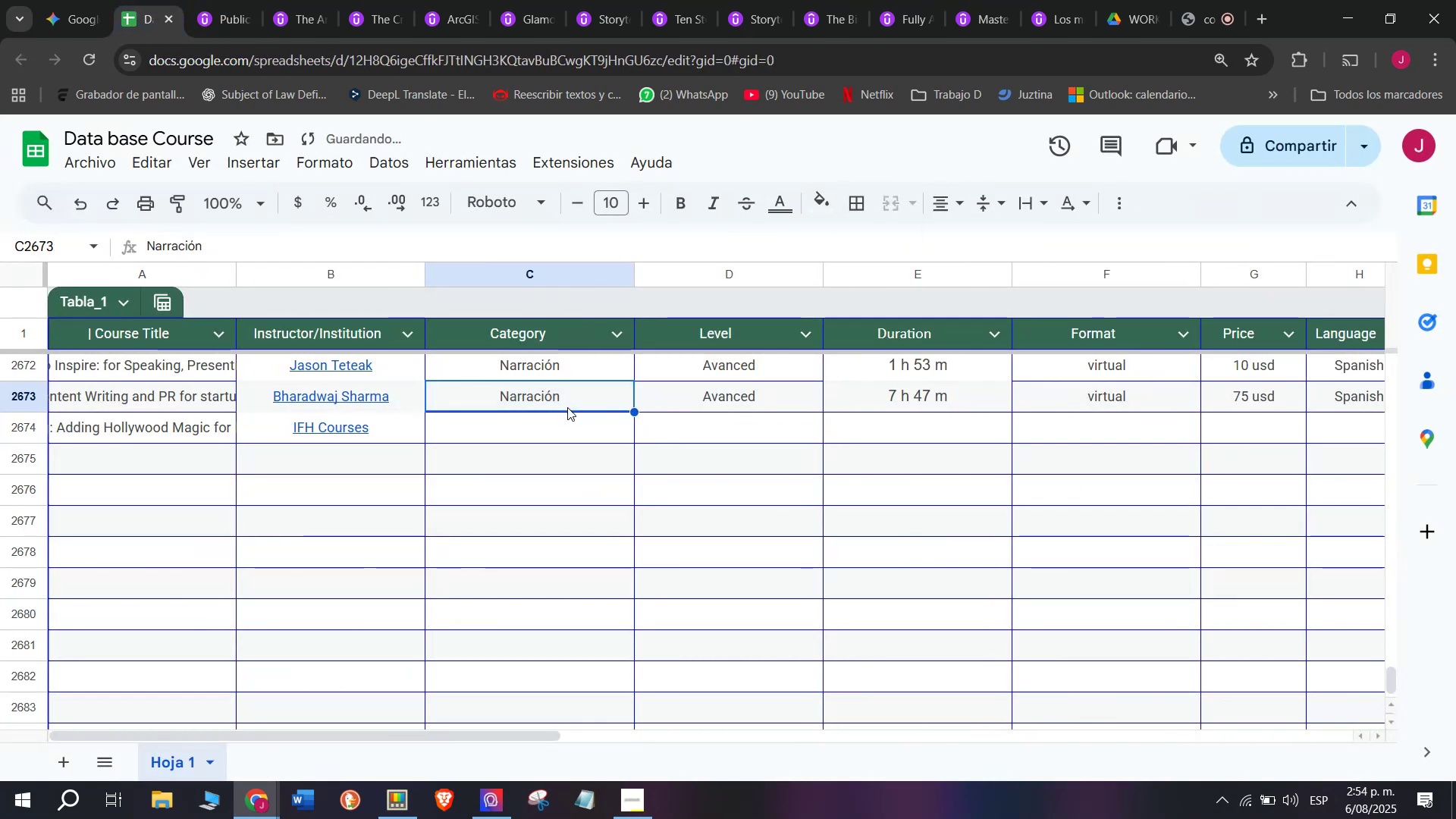 
key(Break)
 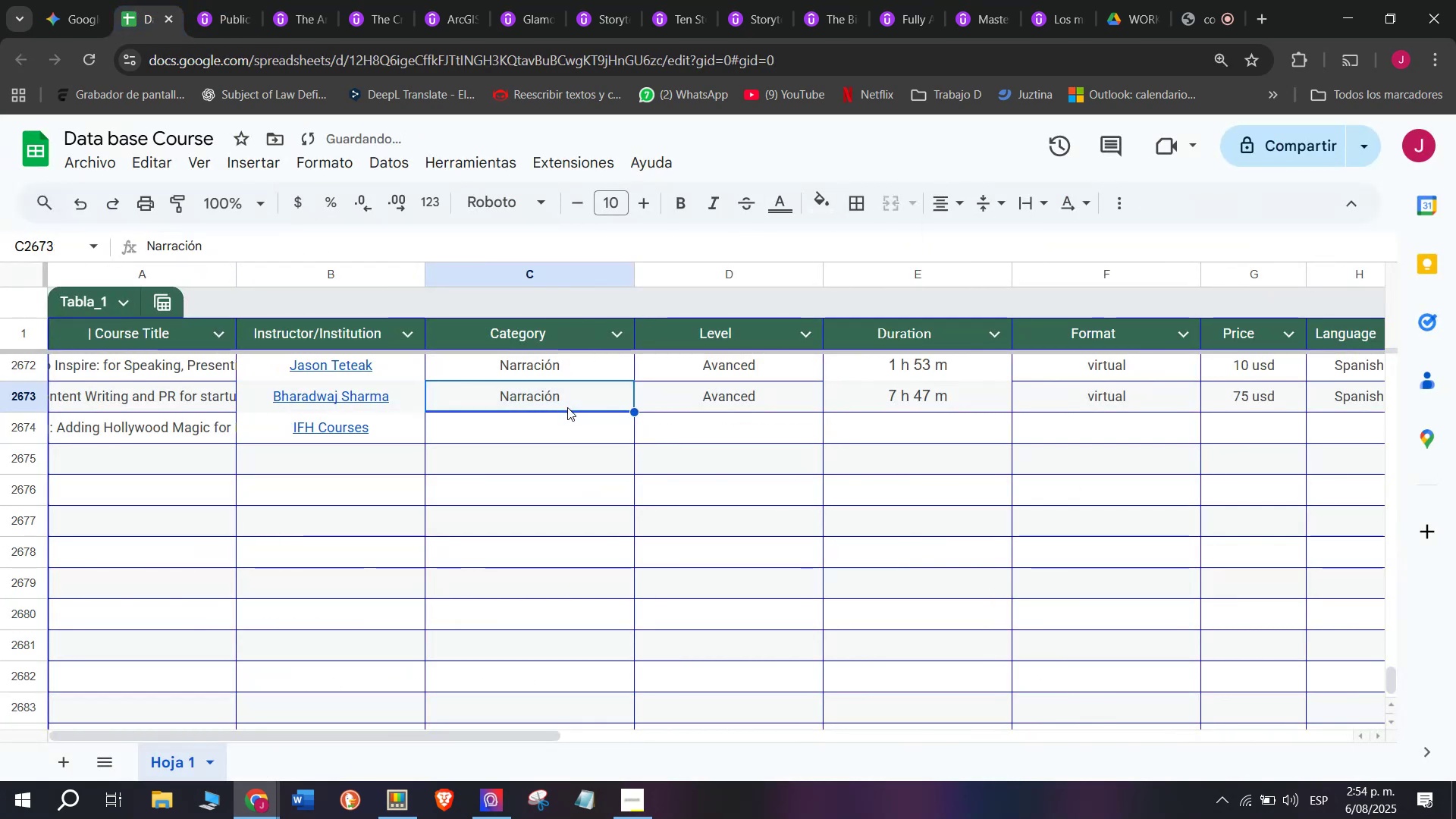 
key(Control+ControlLeft)
 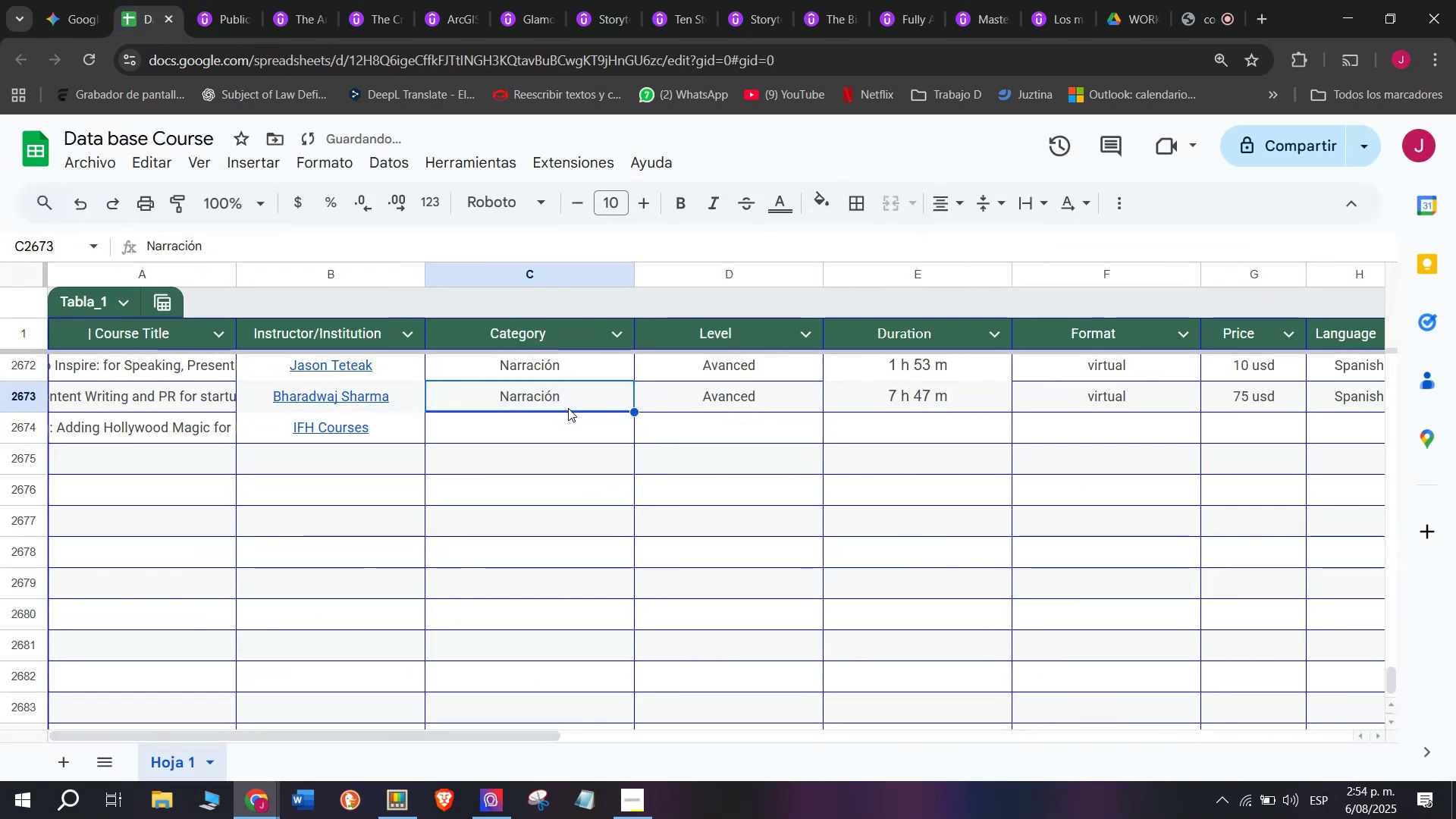 
key(Control+C)
 